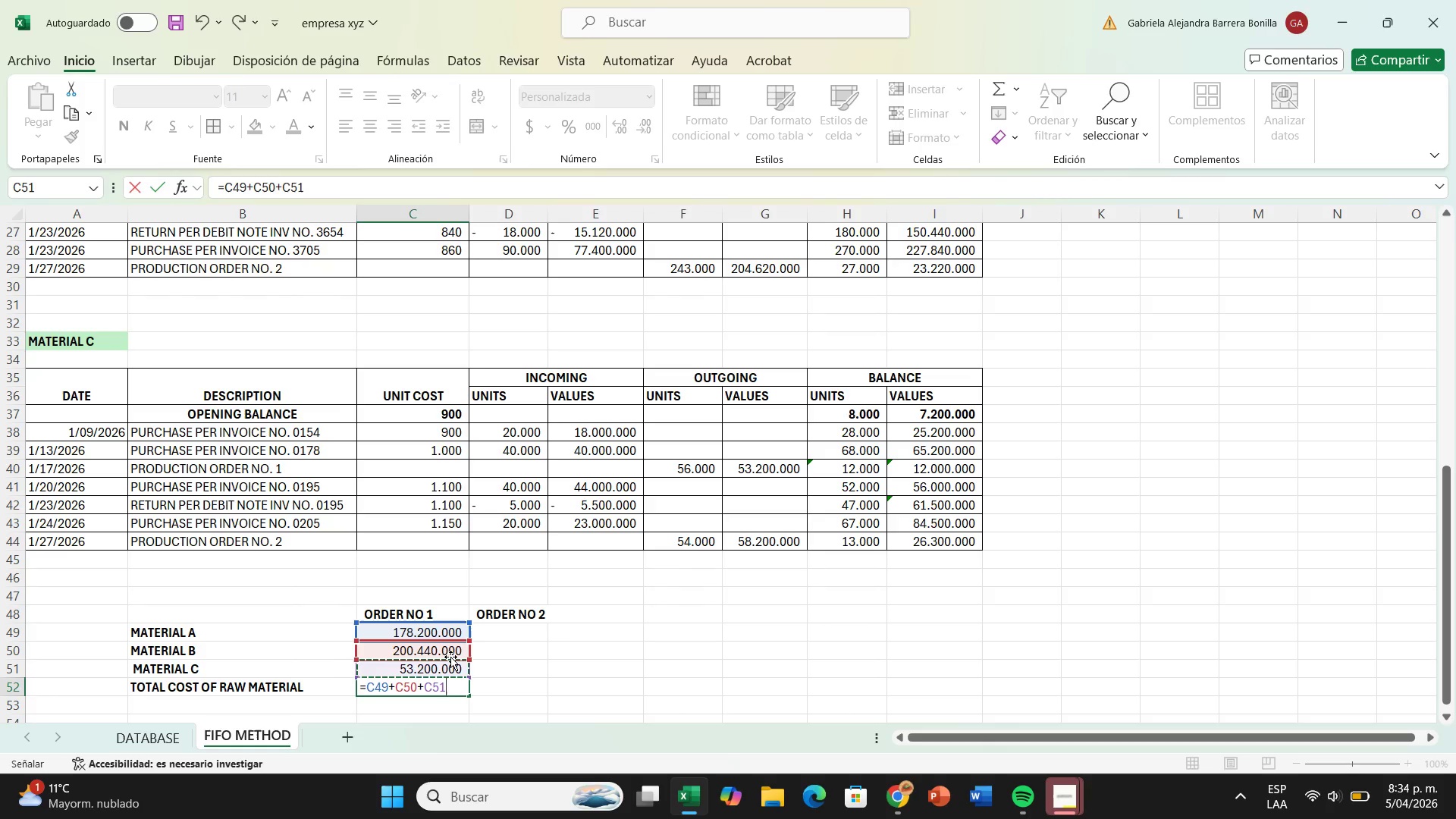 
key(Enter)
 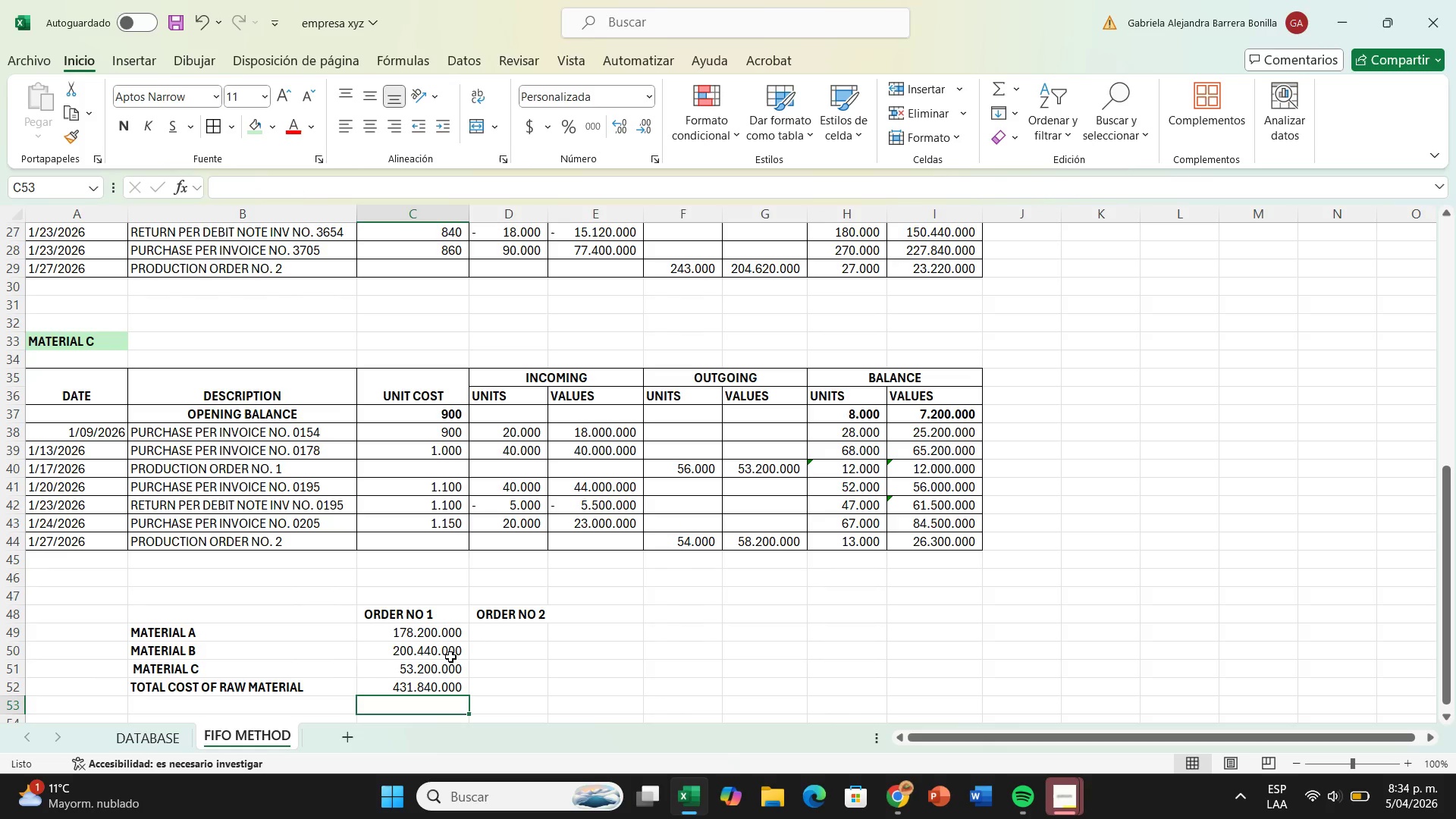 
key(Shift+0)
 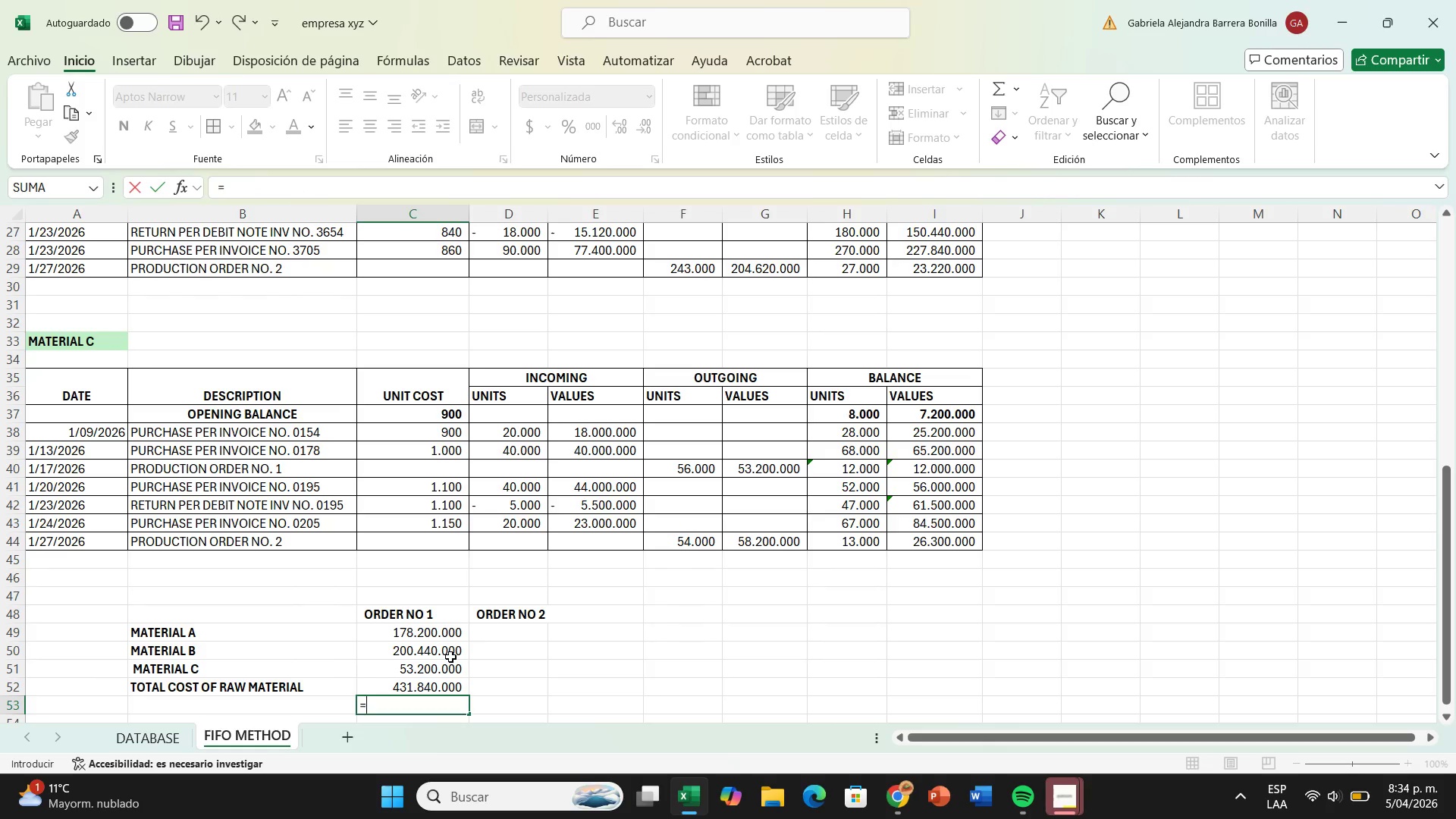 
key(Backspace)
 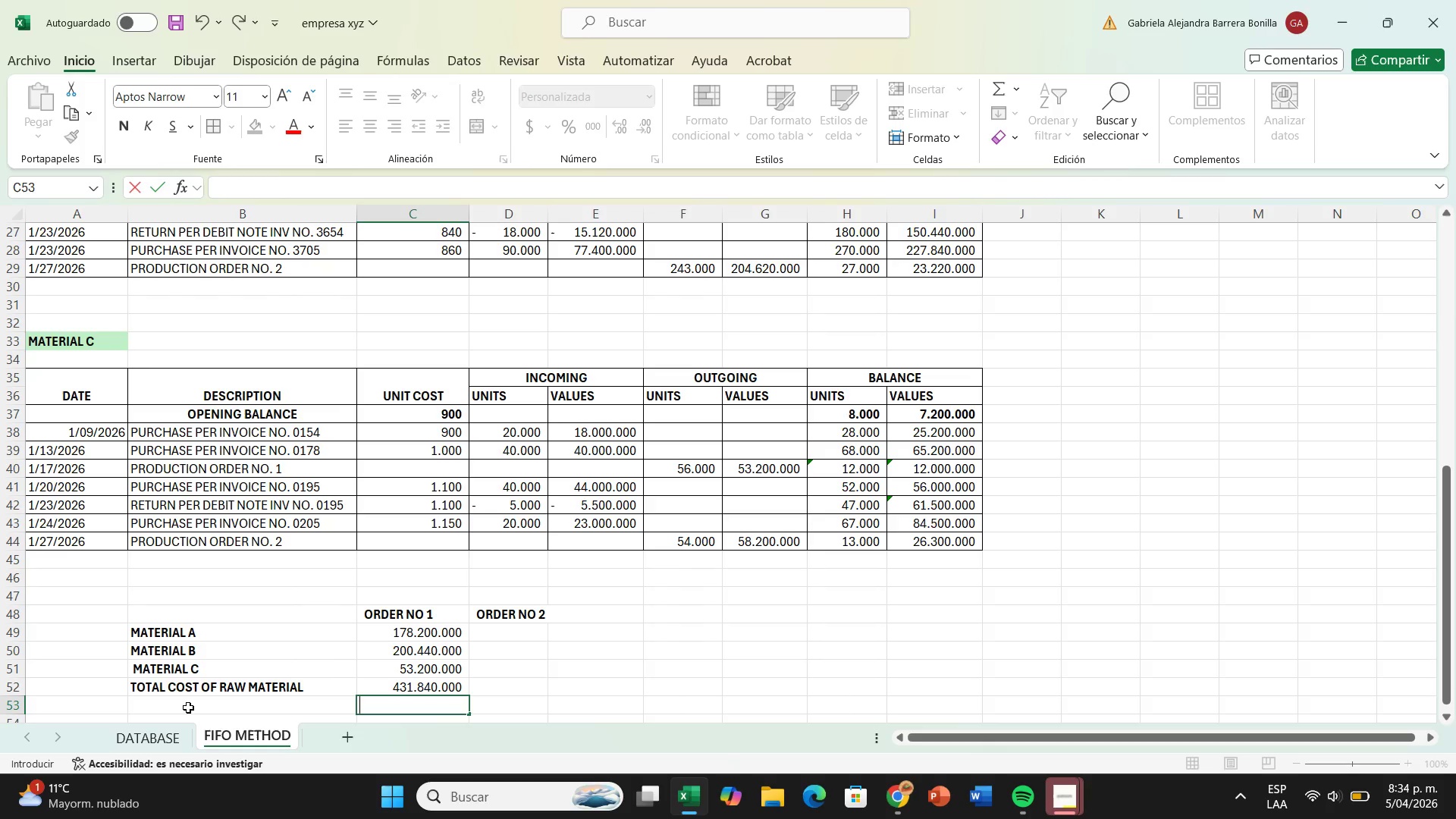 
left_click([188, 708])
 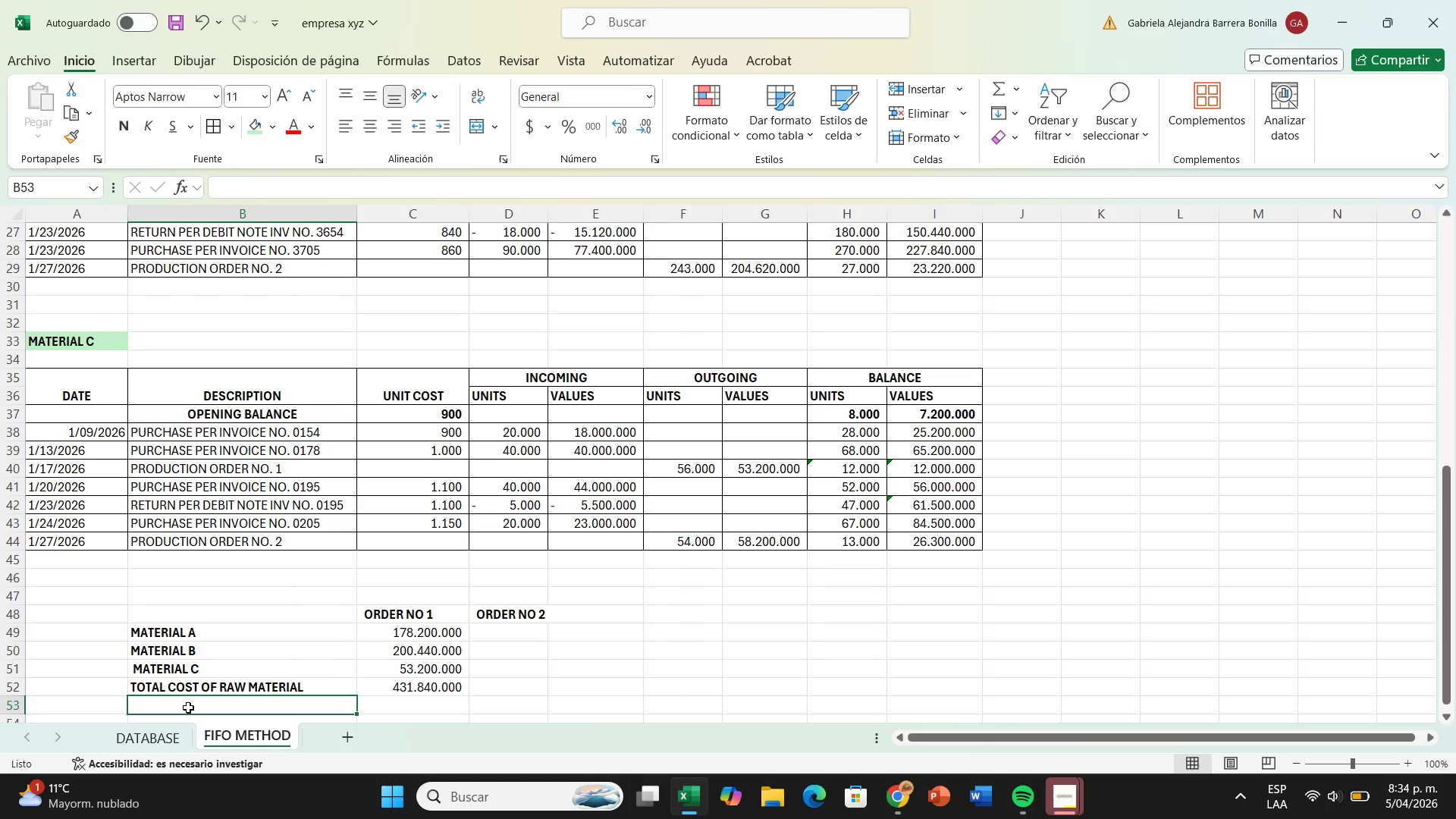 
type(units)
 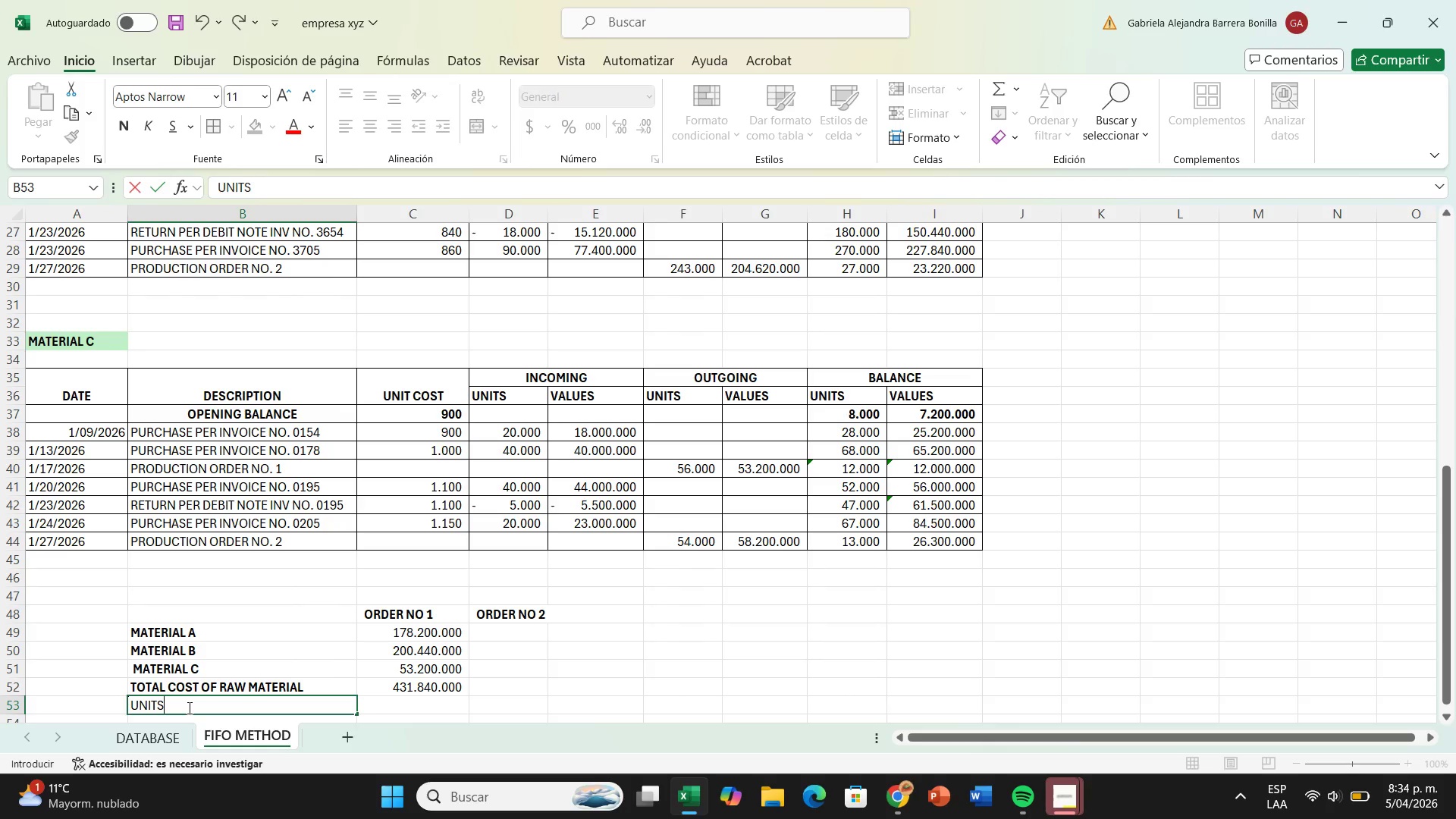 
key(Enter)
 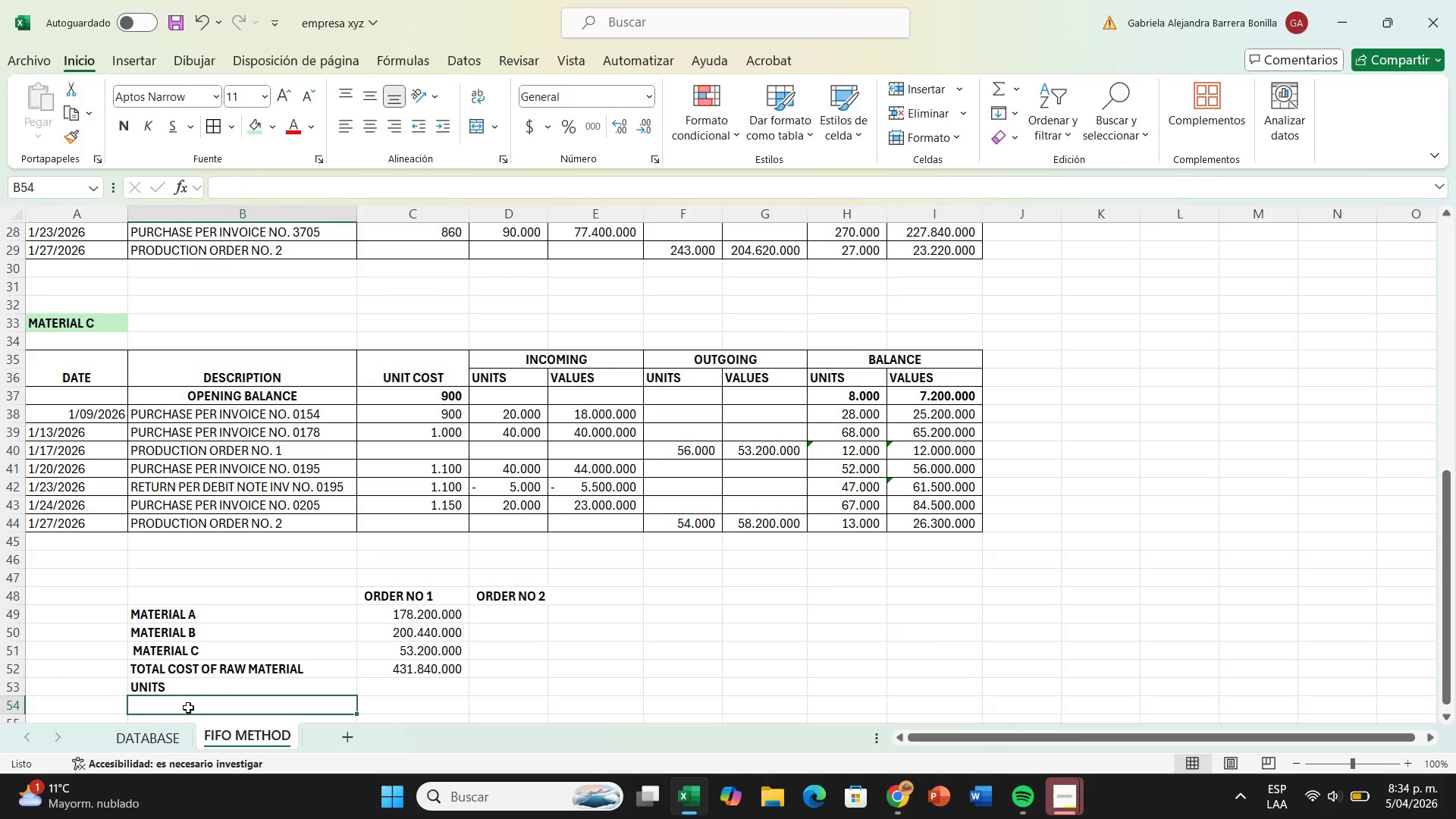 
type(unit ci)
key(Backspace)
type(ost)
 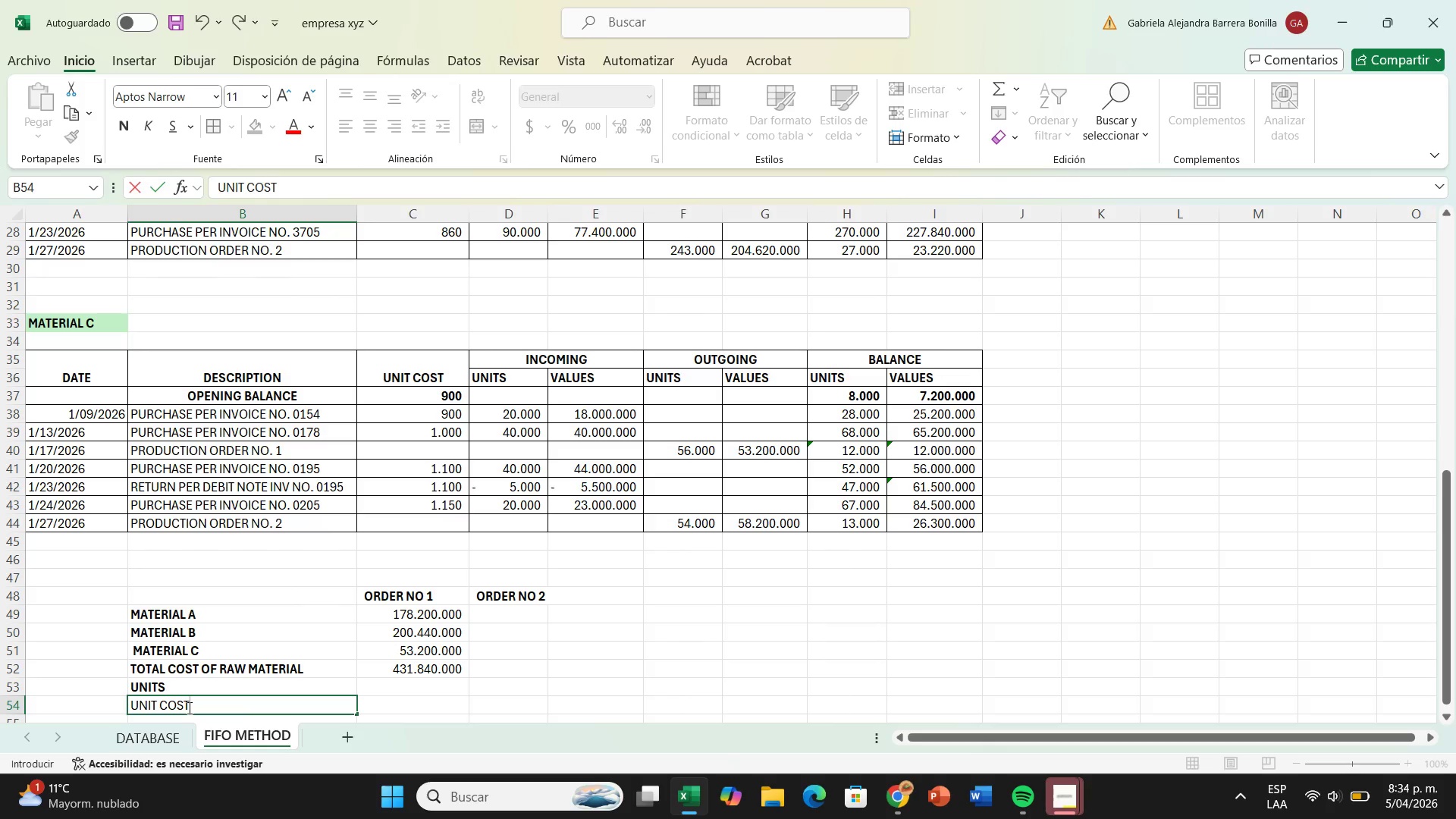 
left_click_drag(start_coordinate=[188, 708], to_coordinate=[129, 718])
 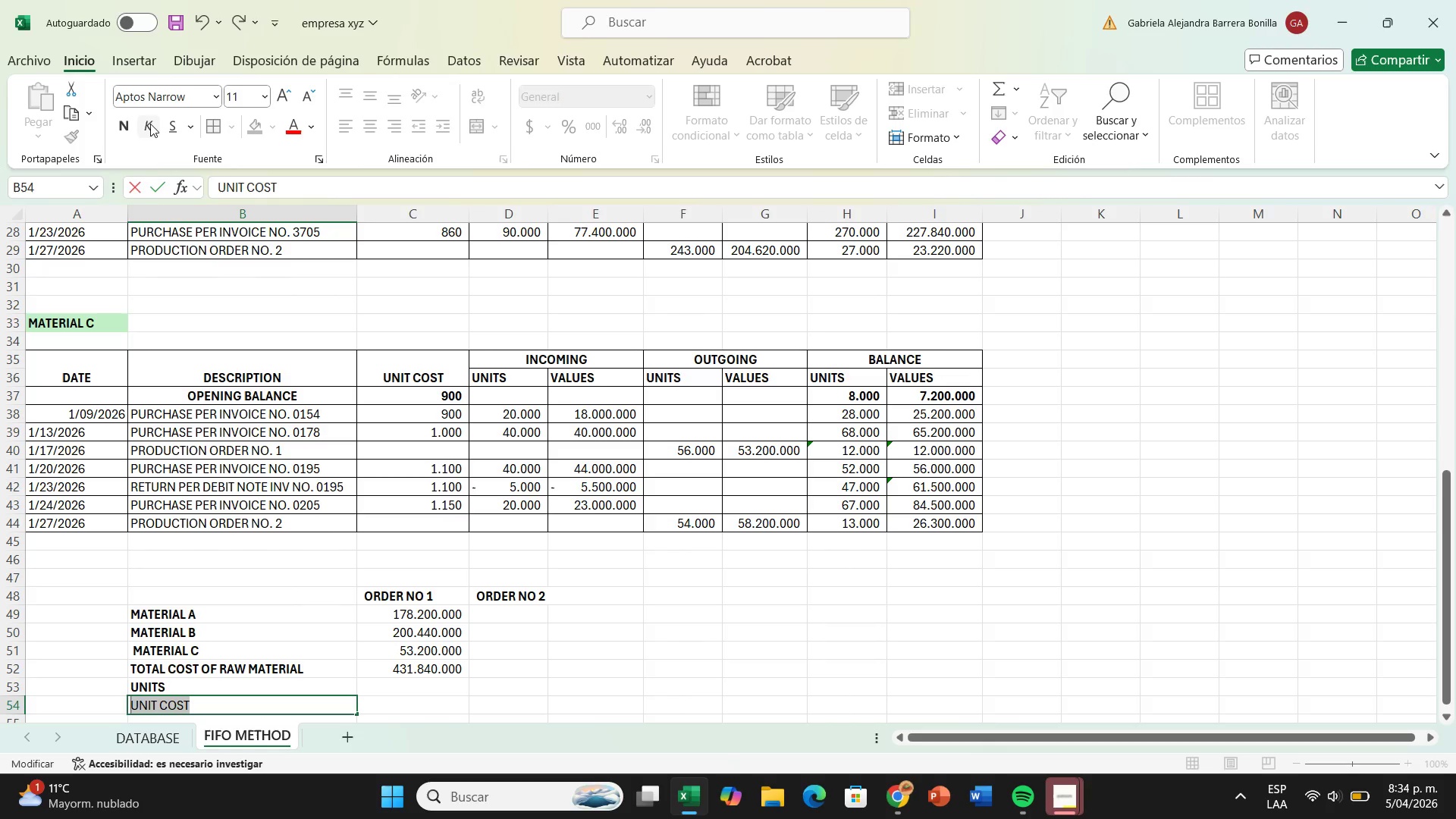 
left_click([132, 126])
 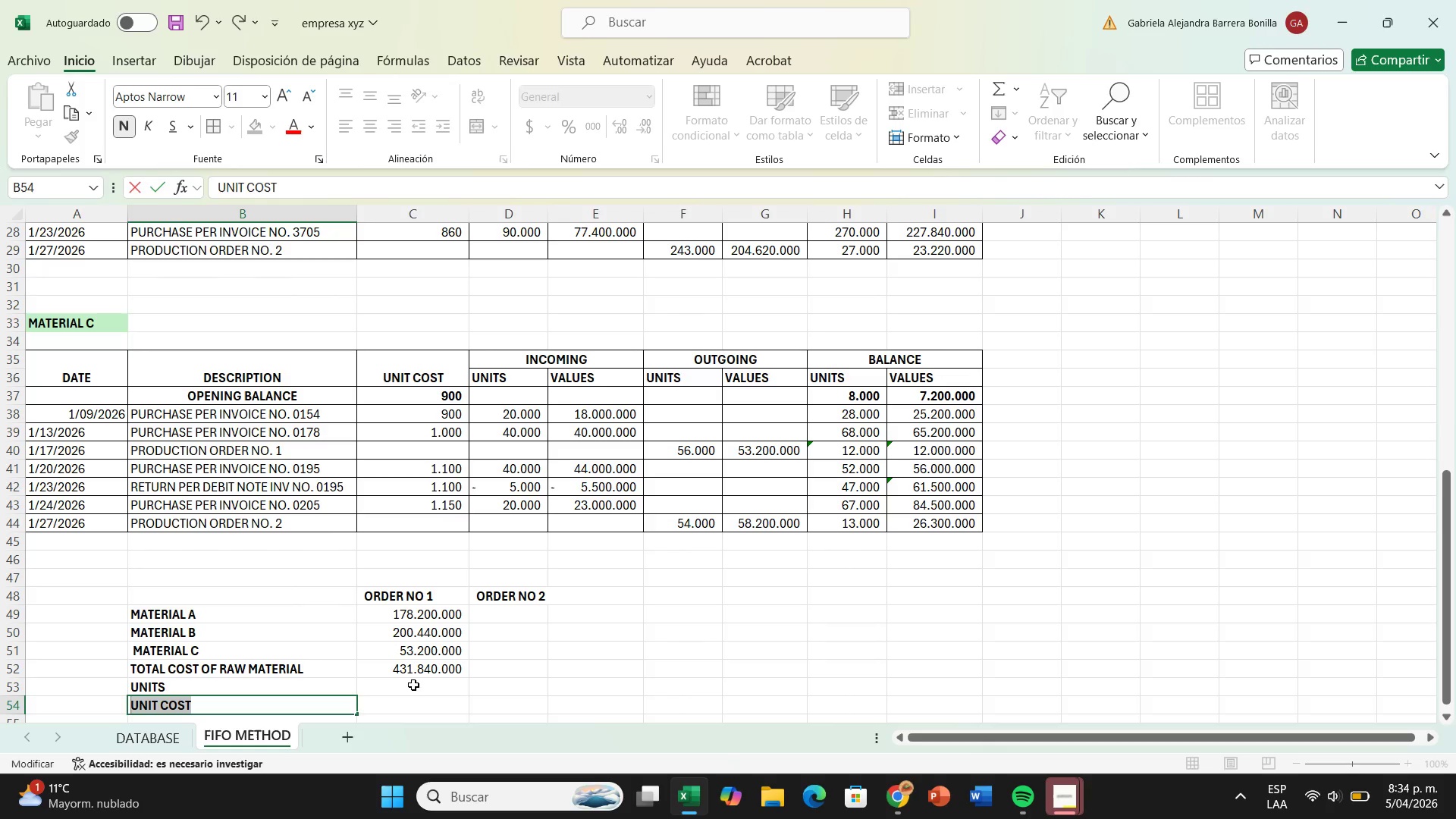 
wait(16.92)
 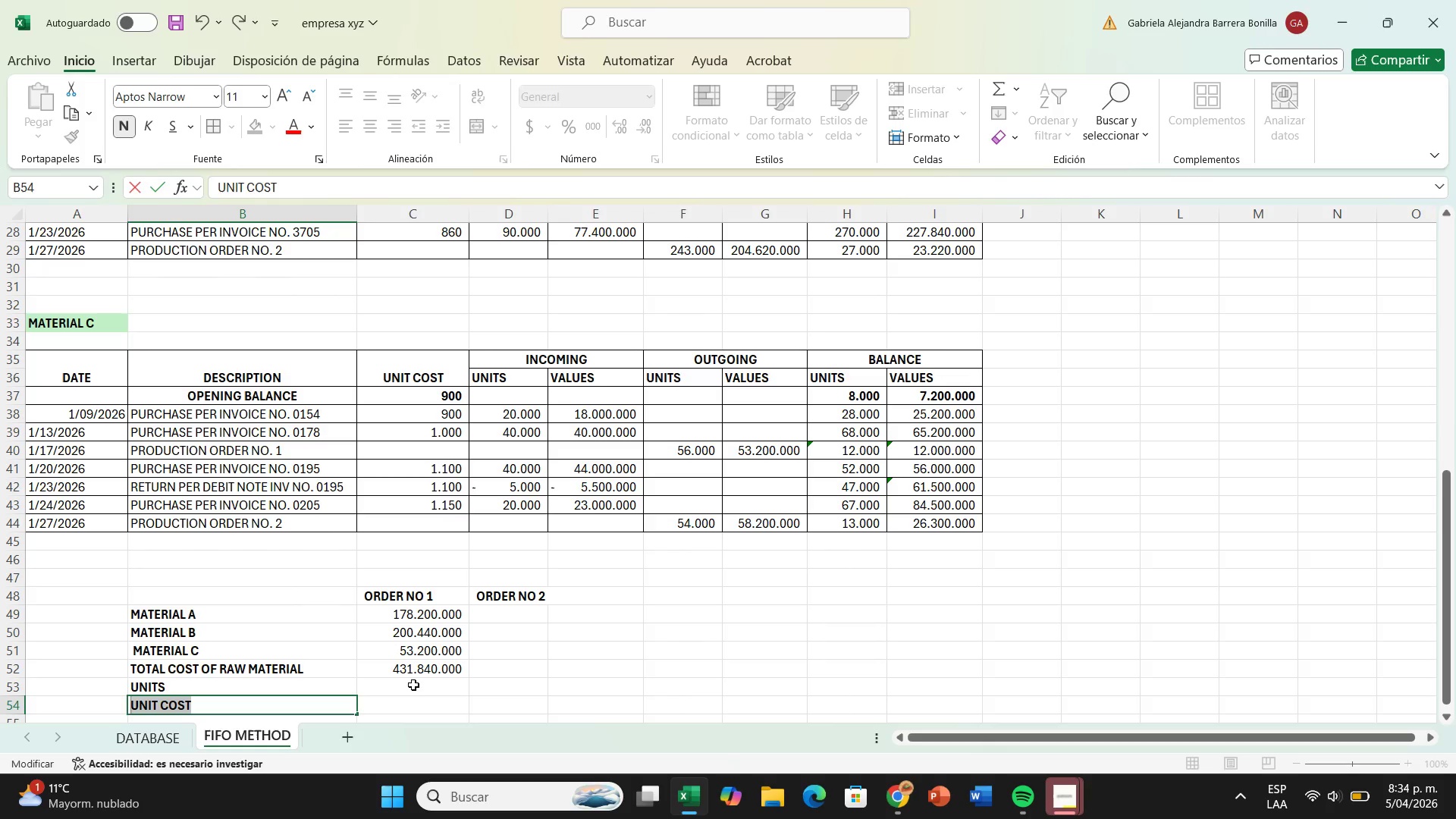 
left_click([425, 687])
 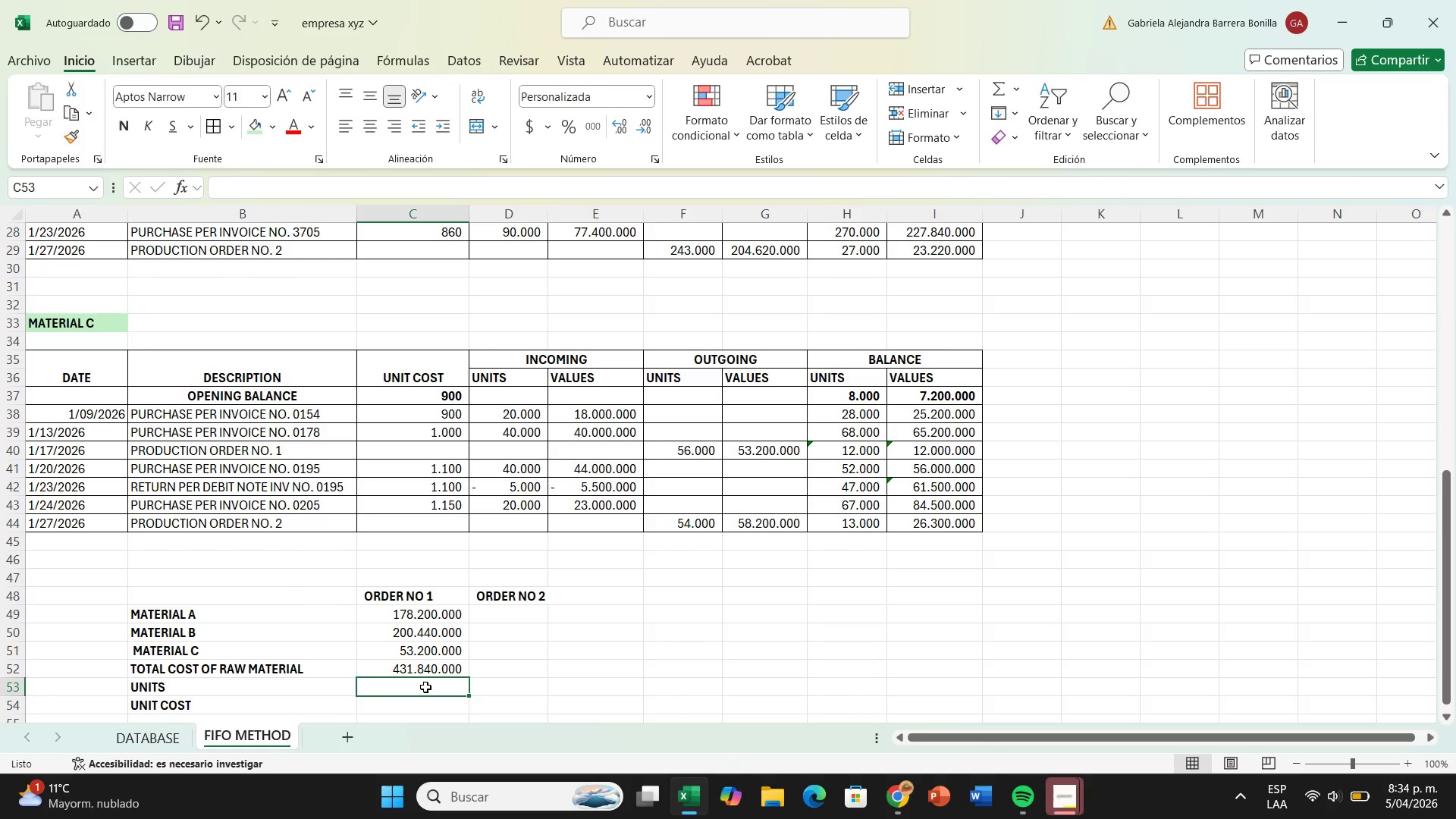 
wait(11.28)
 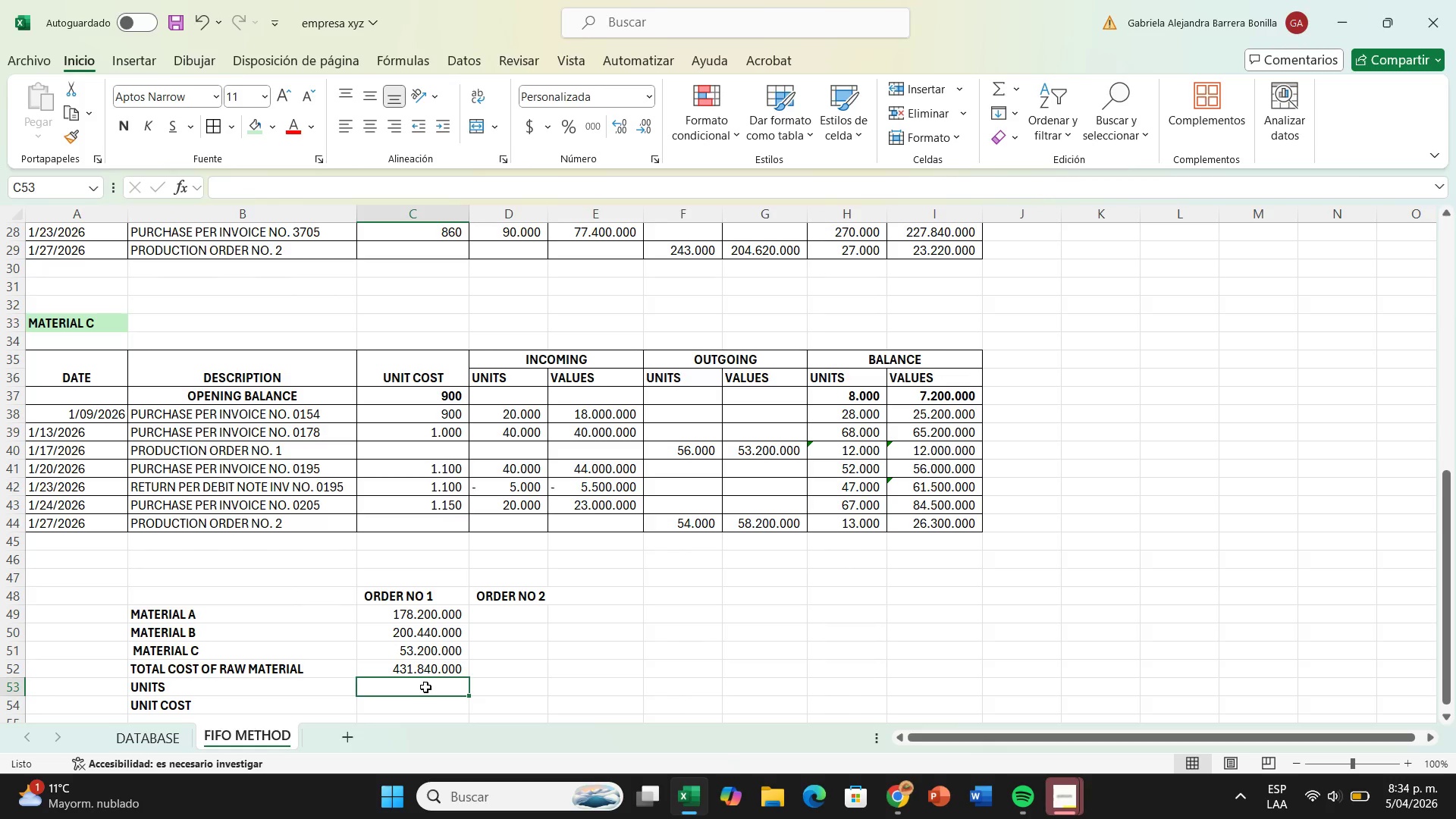 
scroll: coordinate [361, 636], scroll_direction: down, amount: 1.0
 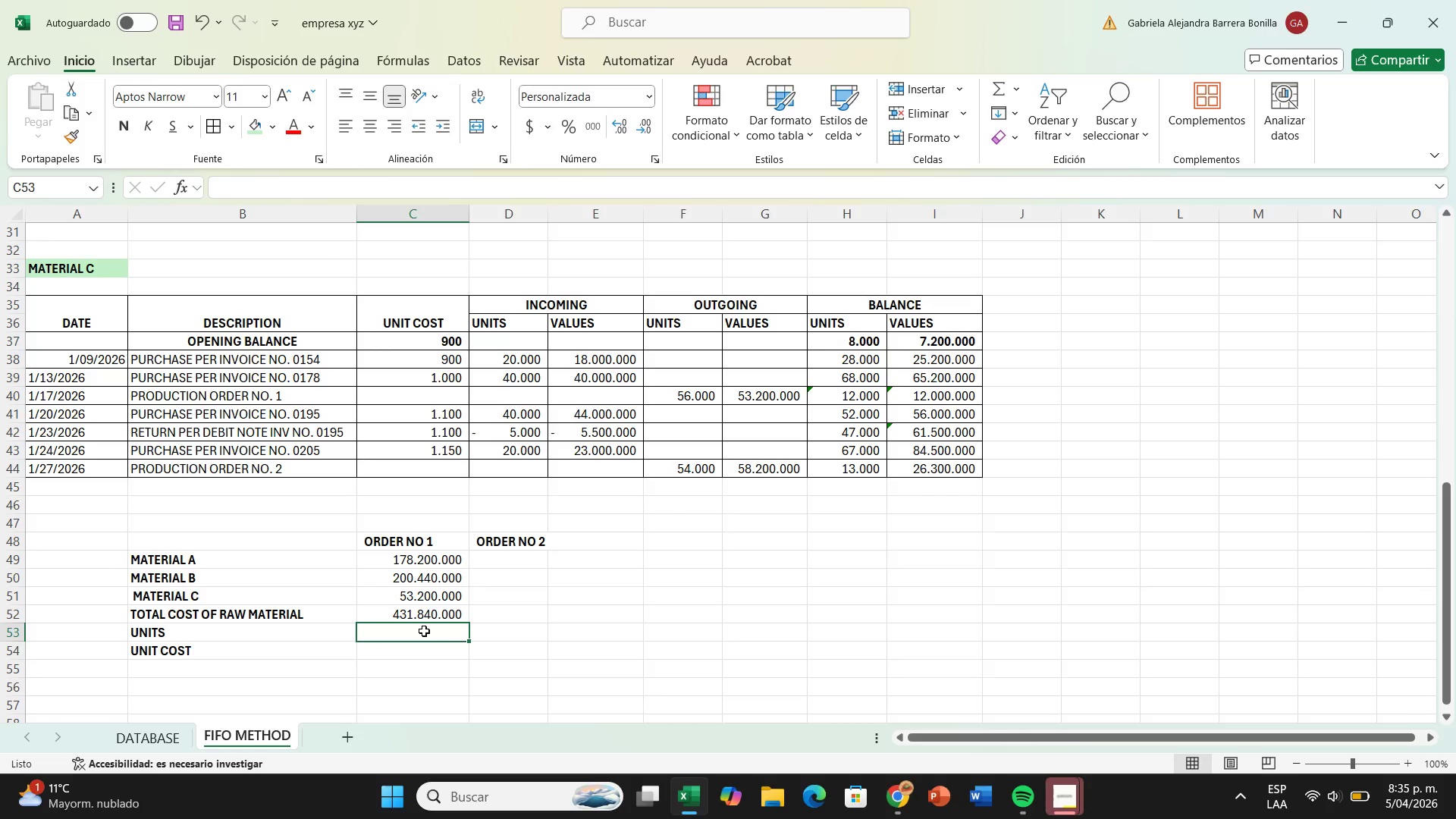 
wait(14.25)
 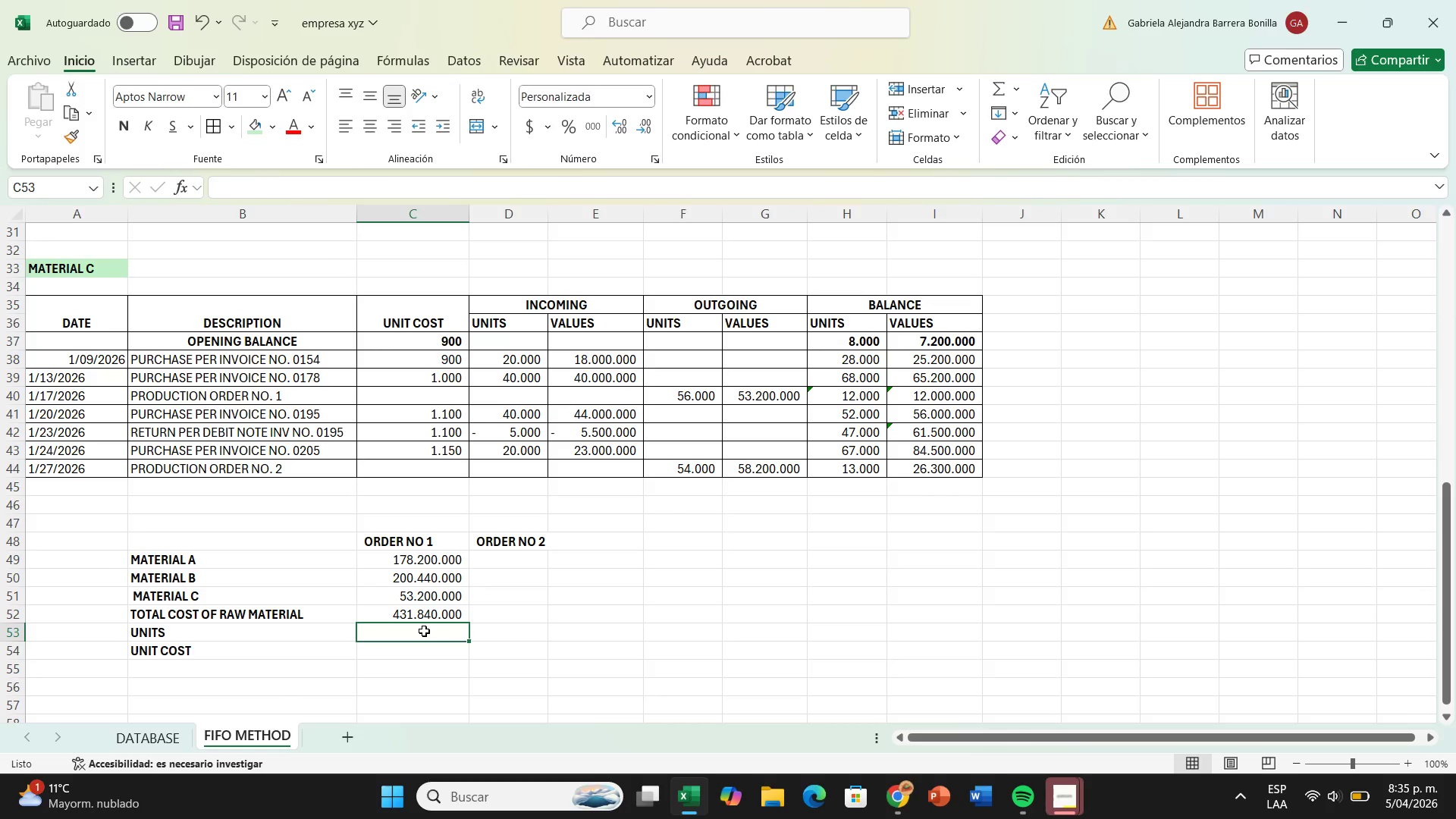 
double_click([777, 472])
 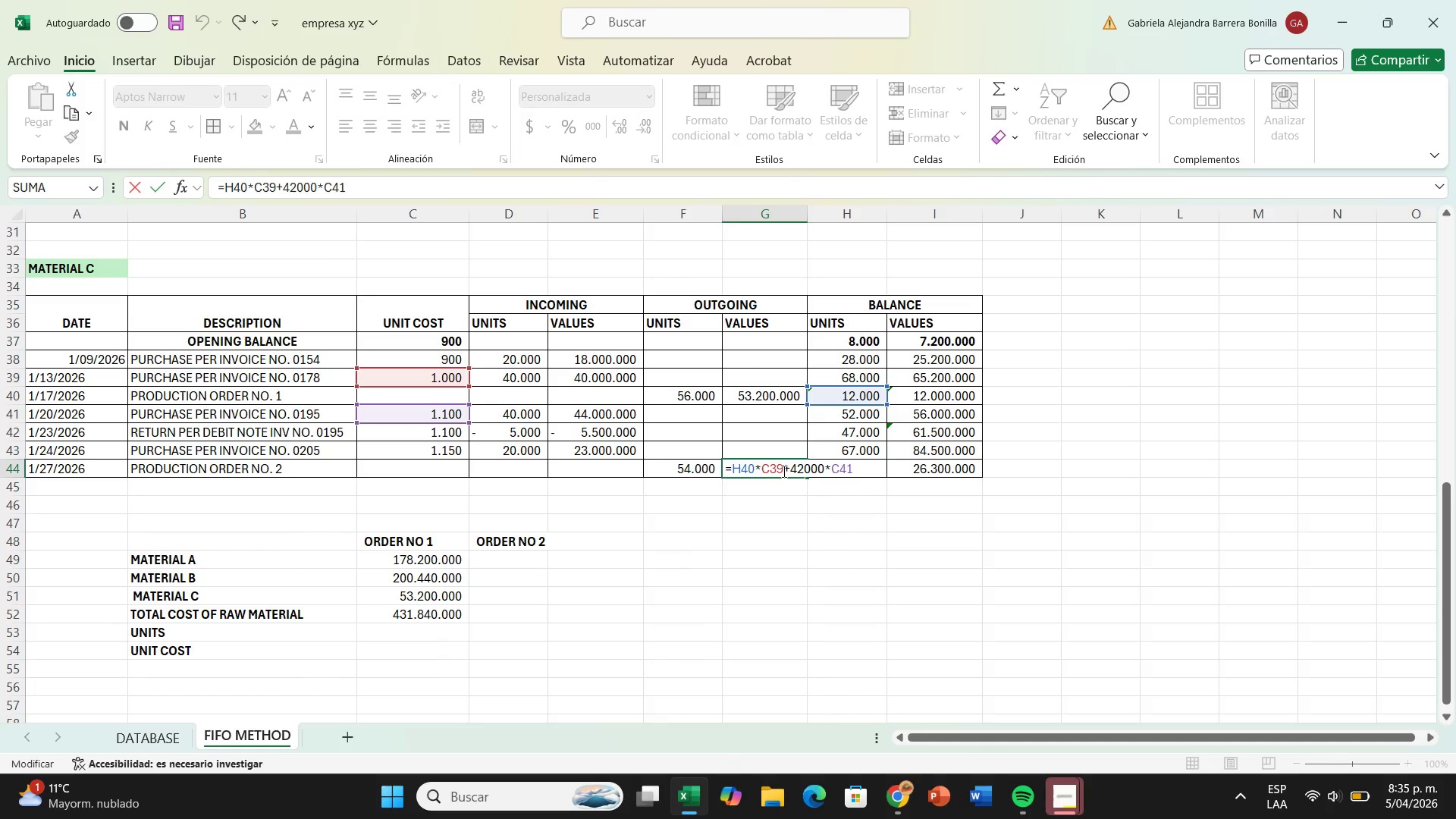 
wait(9.0)
 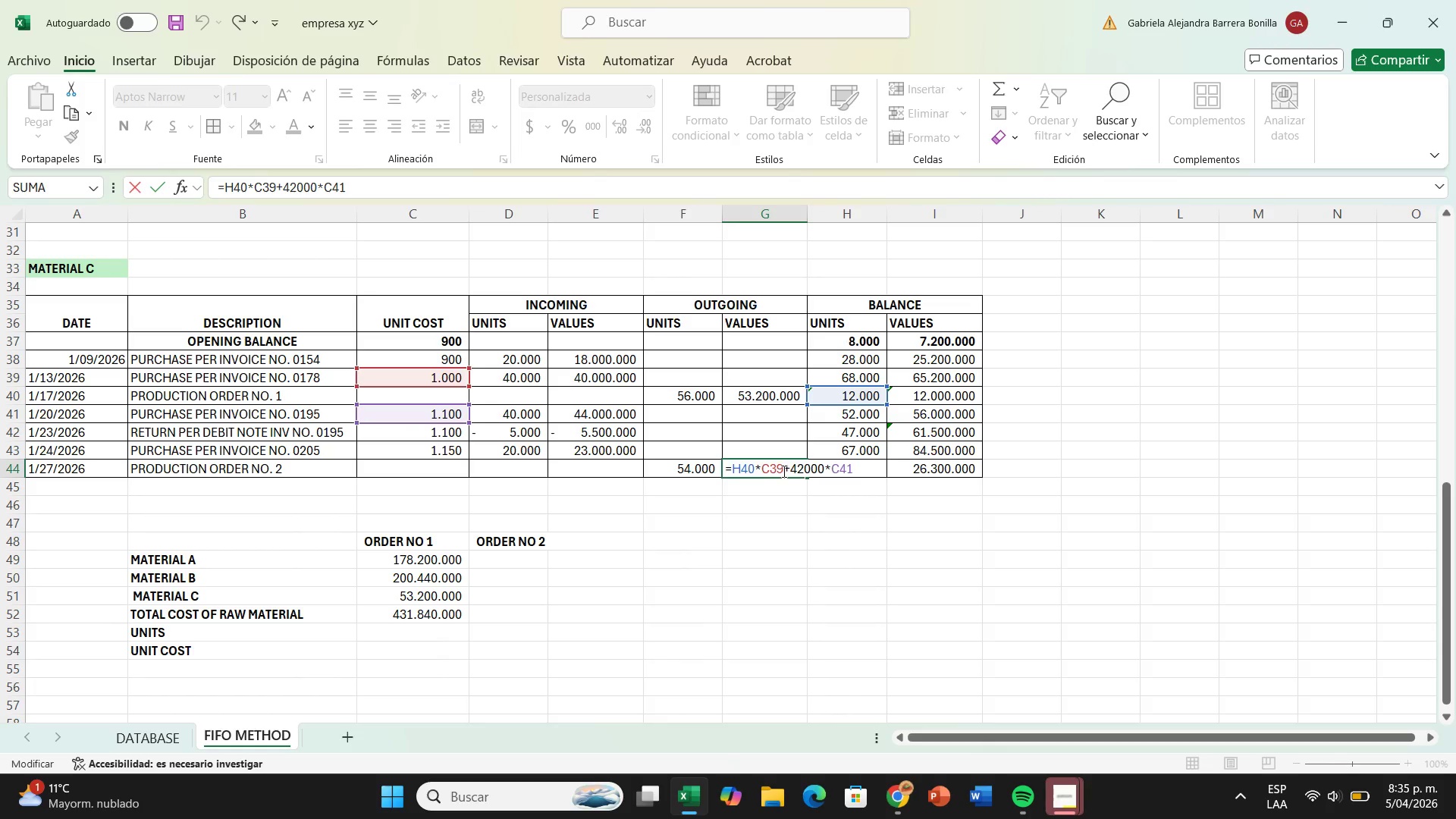 
left_click([788, 467])
 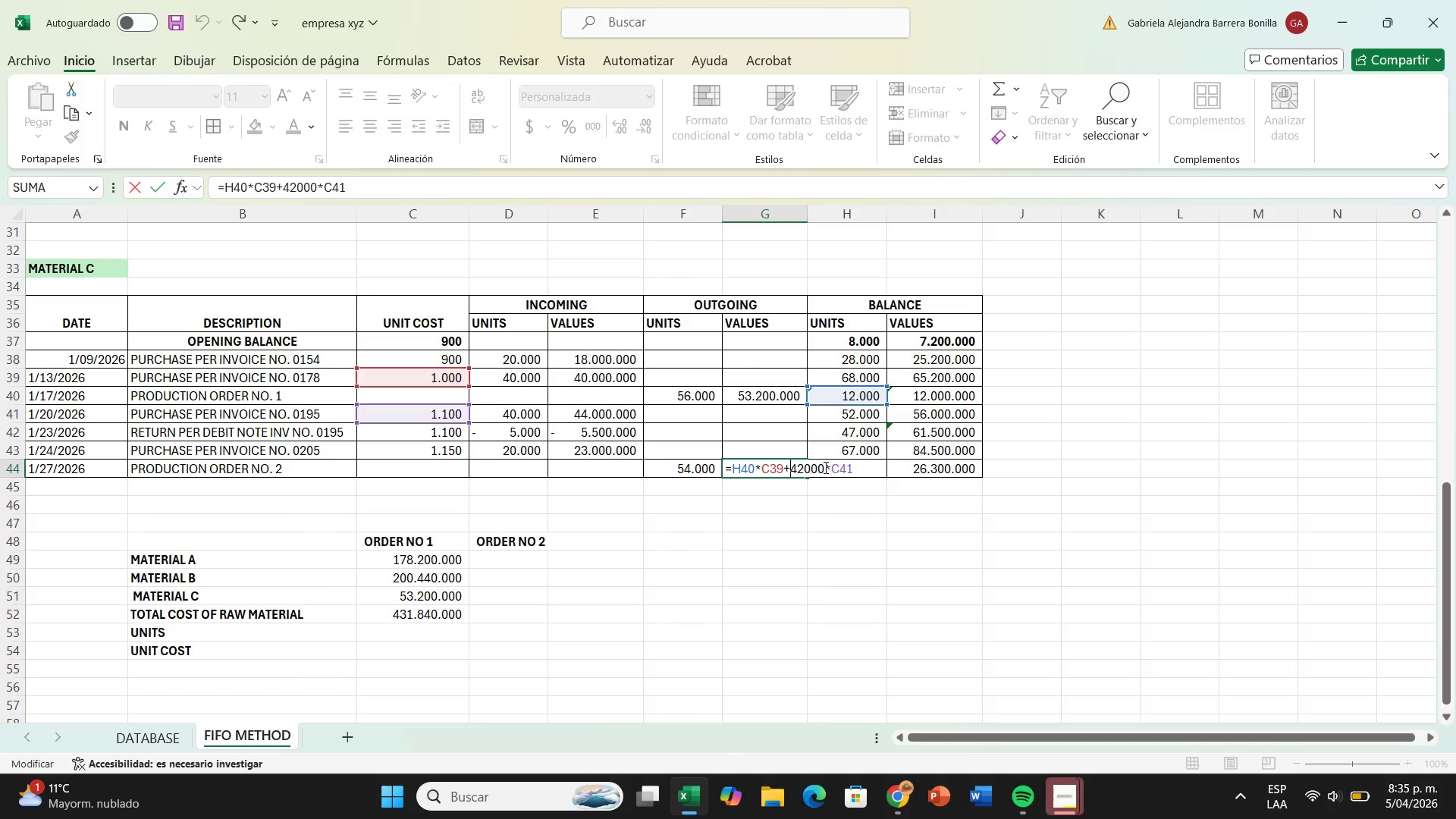 
left_click([823, 469])
 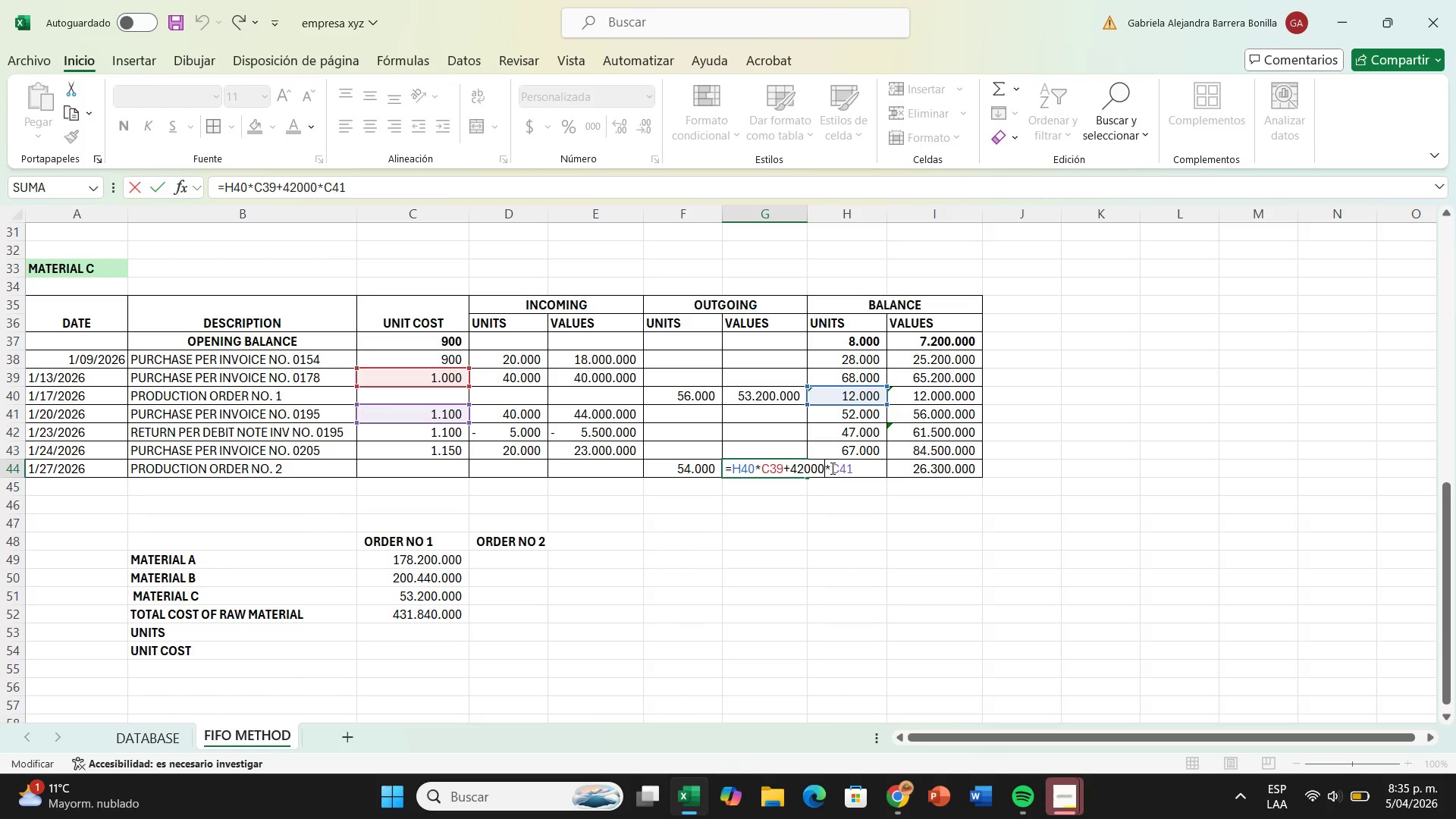 
key(Backspace)
 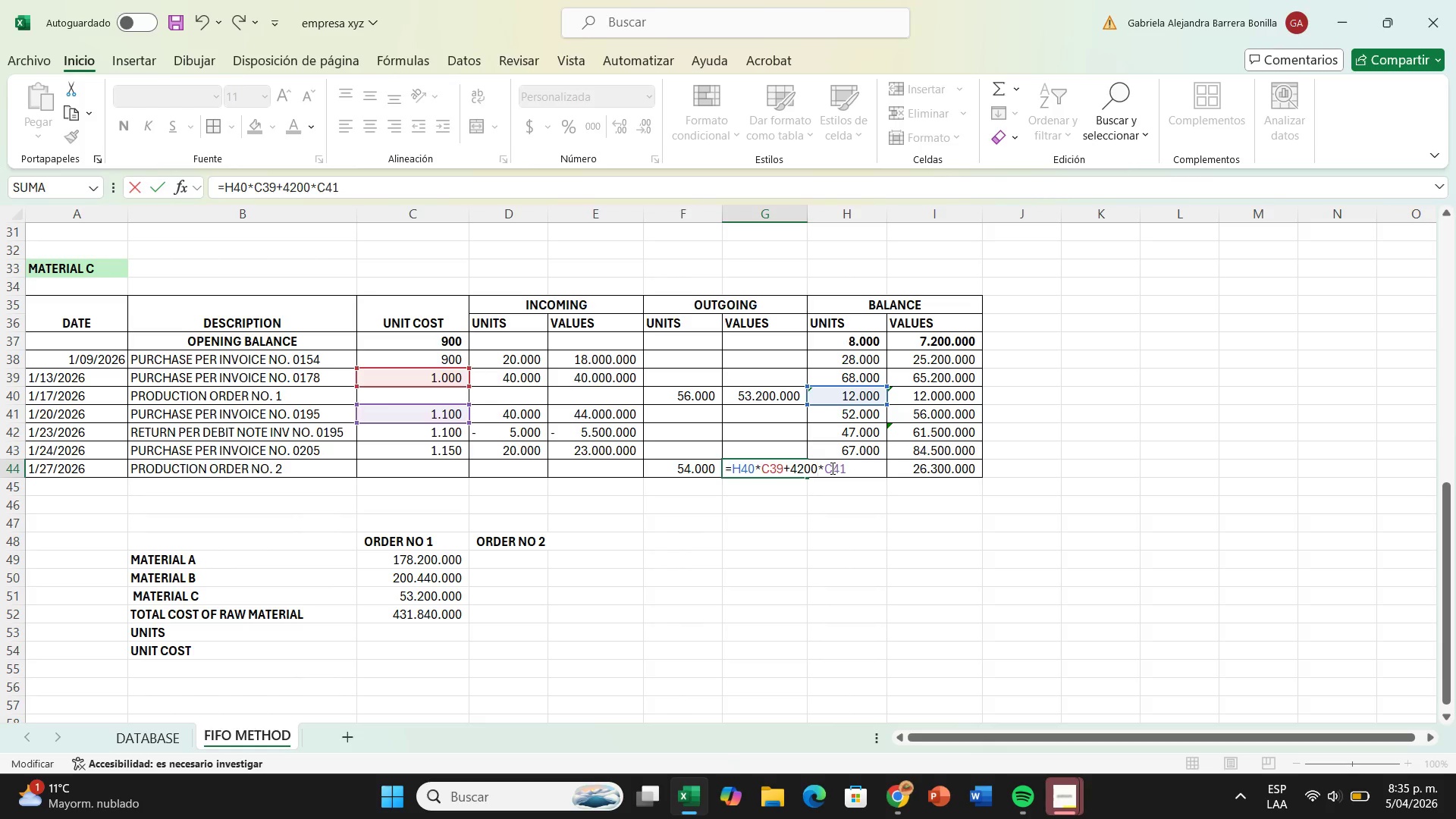 
key(Backspace)
 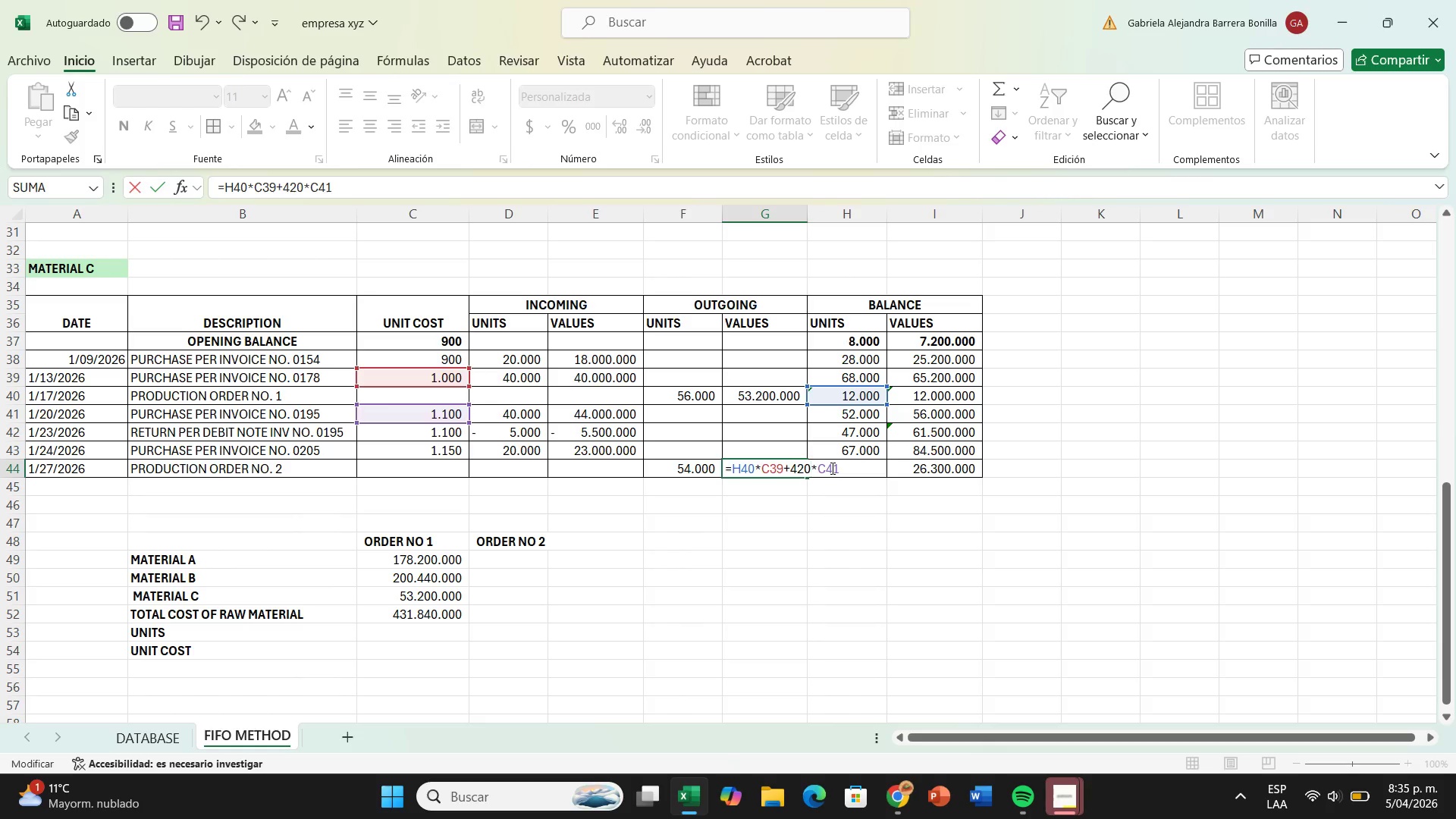 
key(Backspace)
 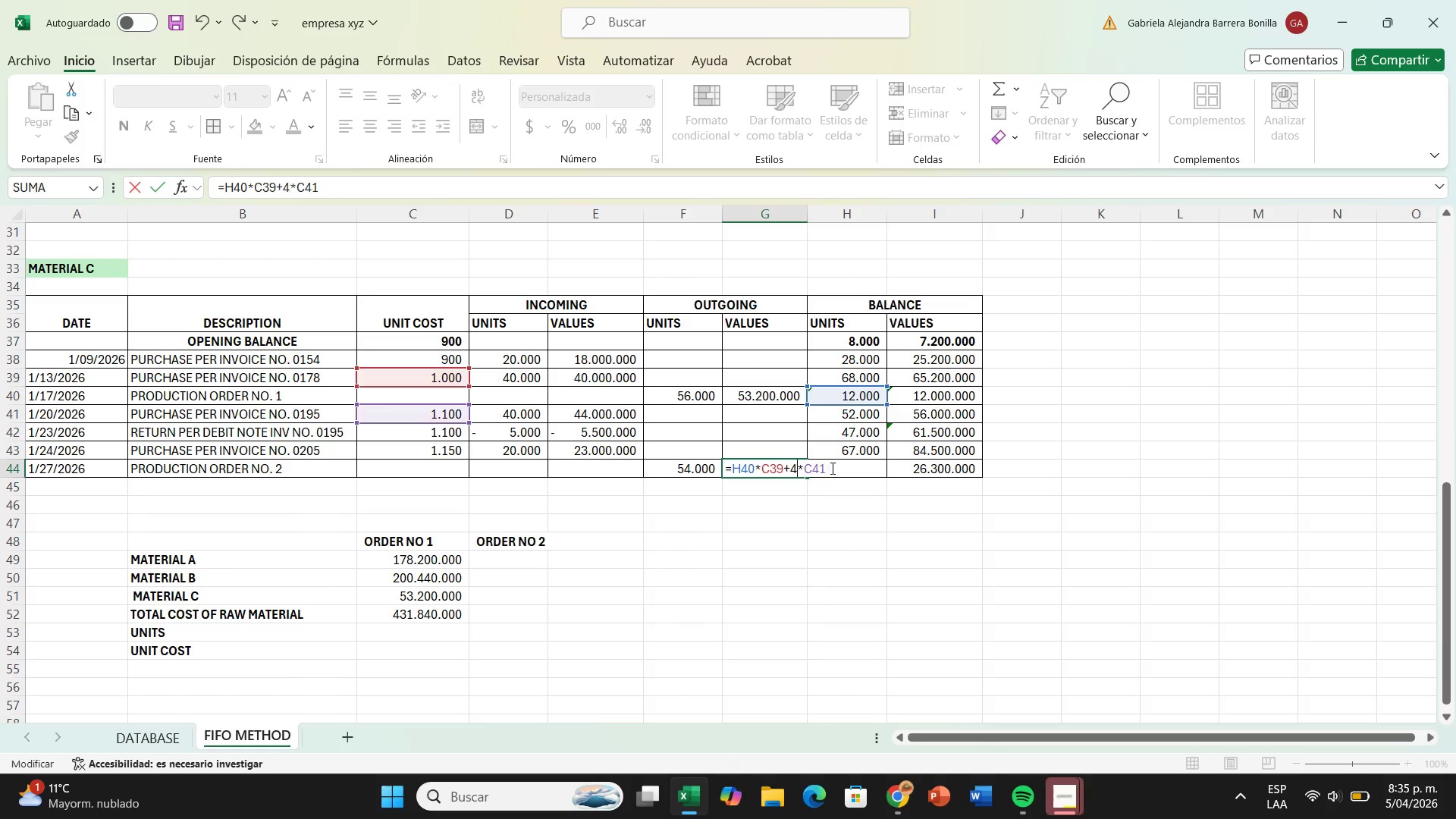 
key(Backspace)
 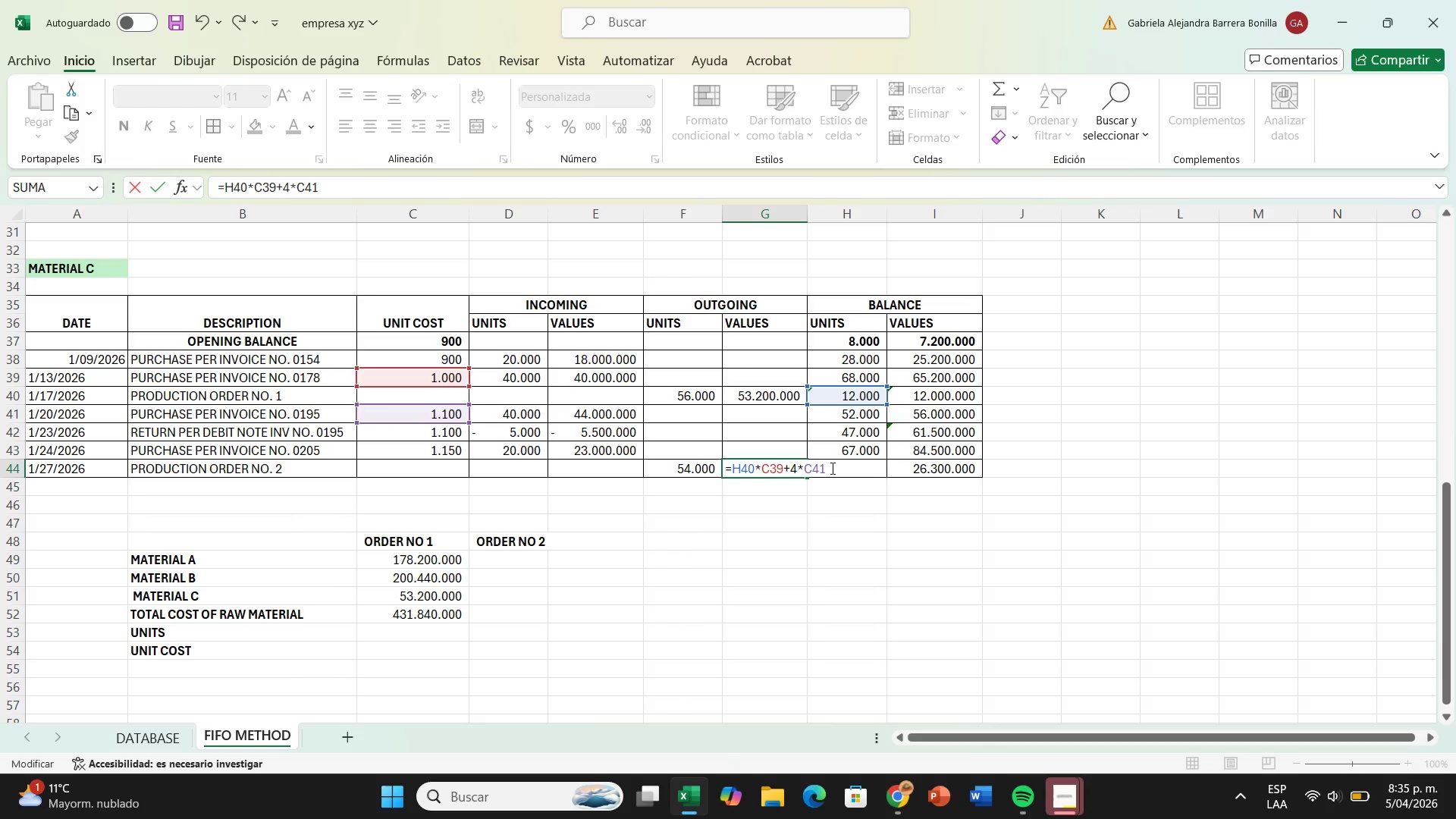 
key(Backspace)
 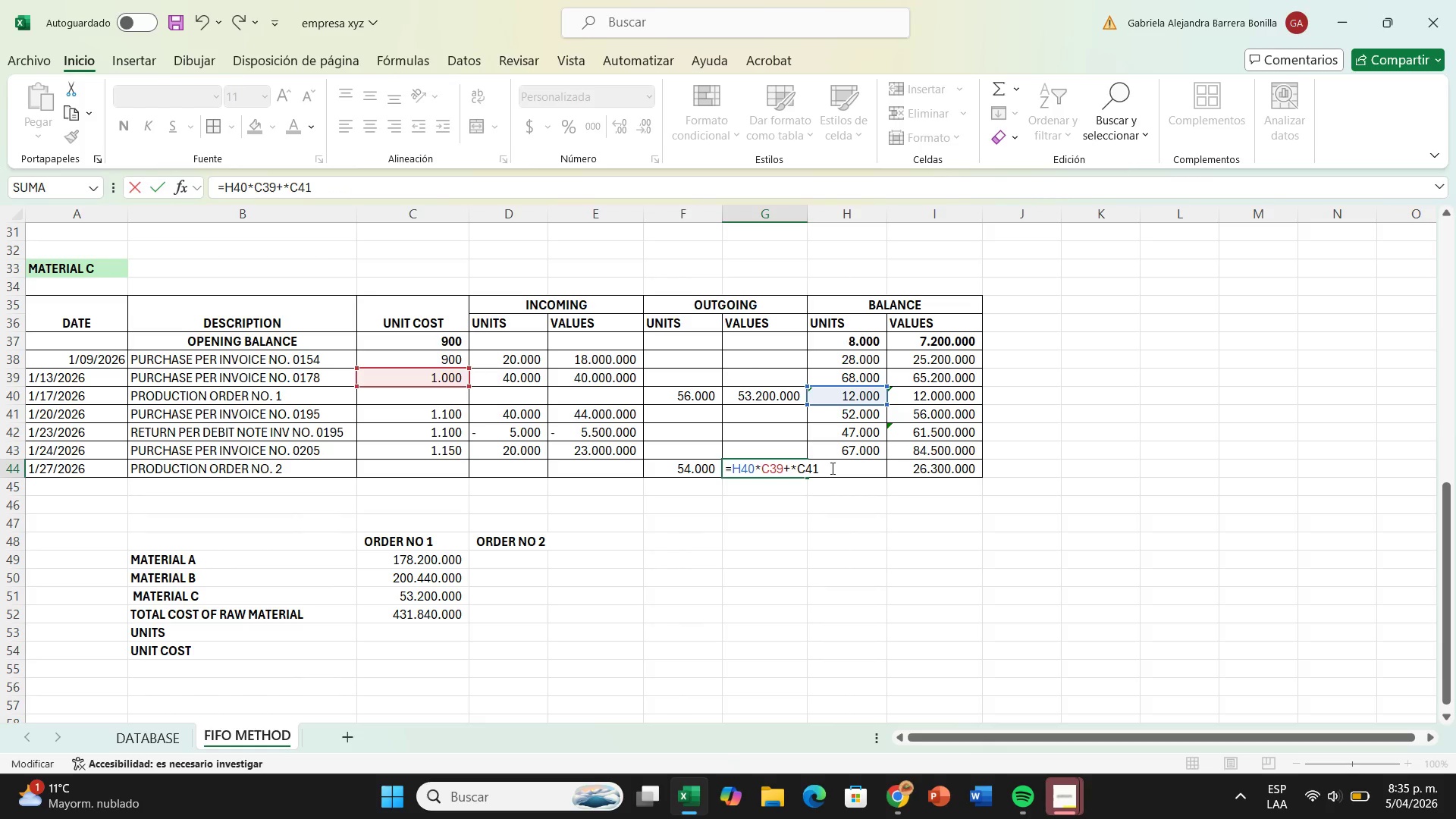 
key(Backspace)
 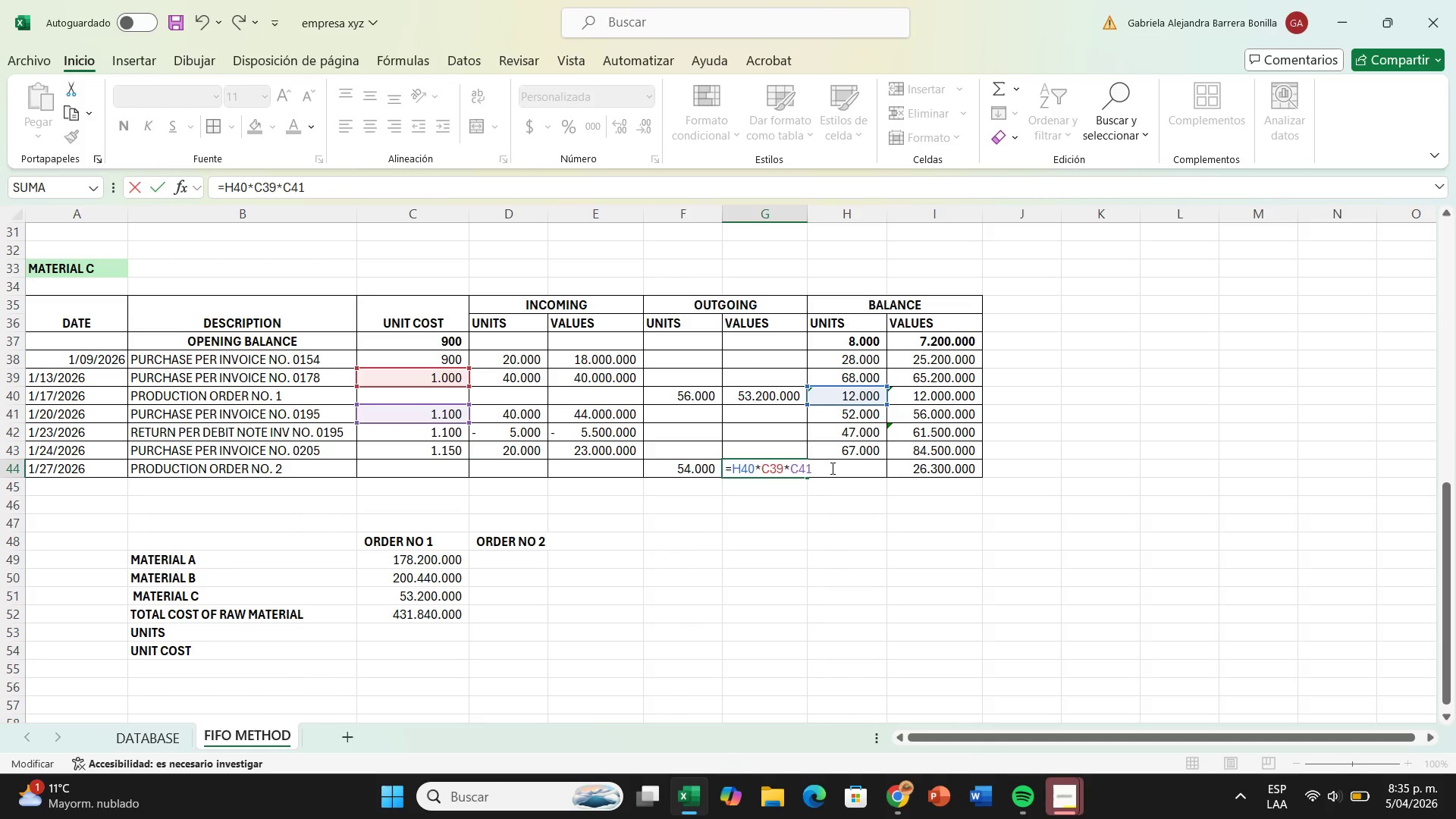 
key(Equal)
 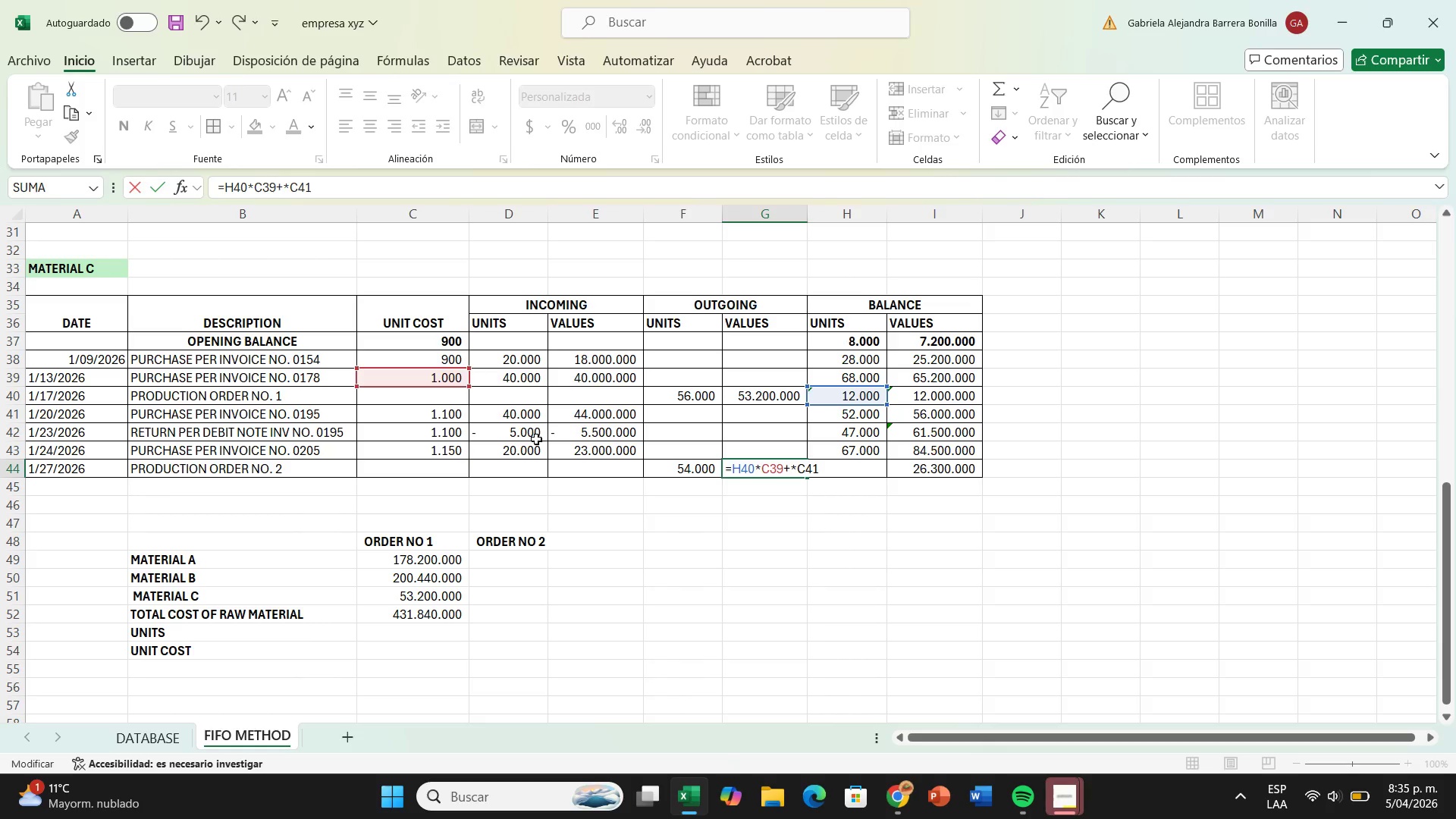 
left_click([536, 436])
 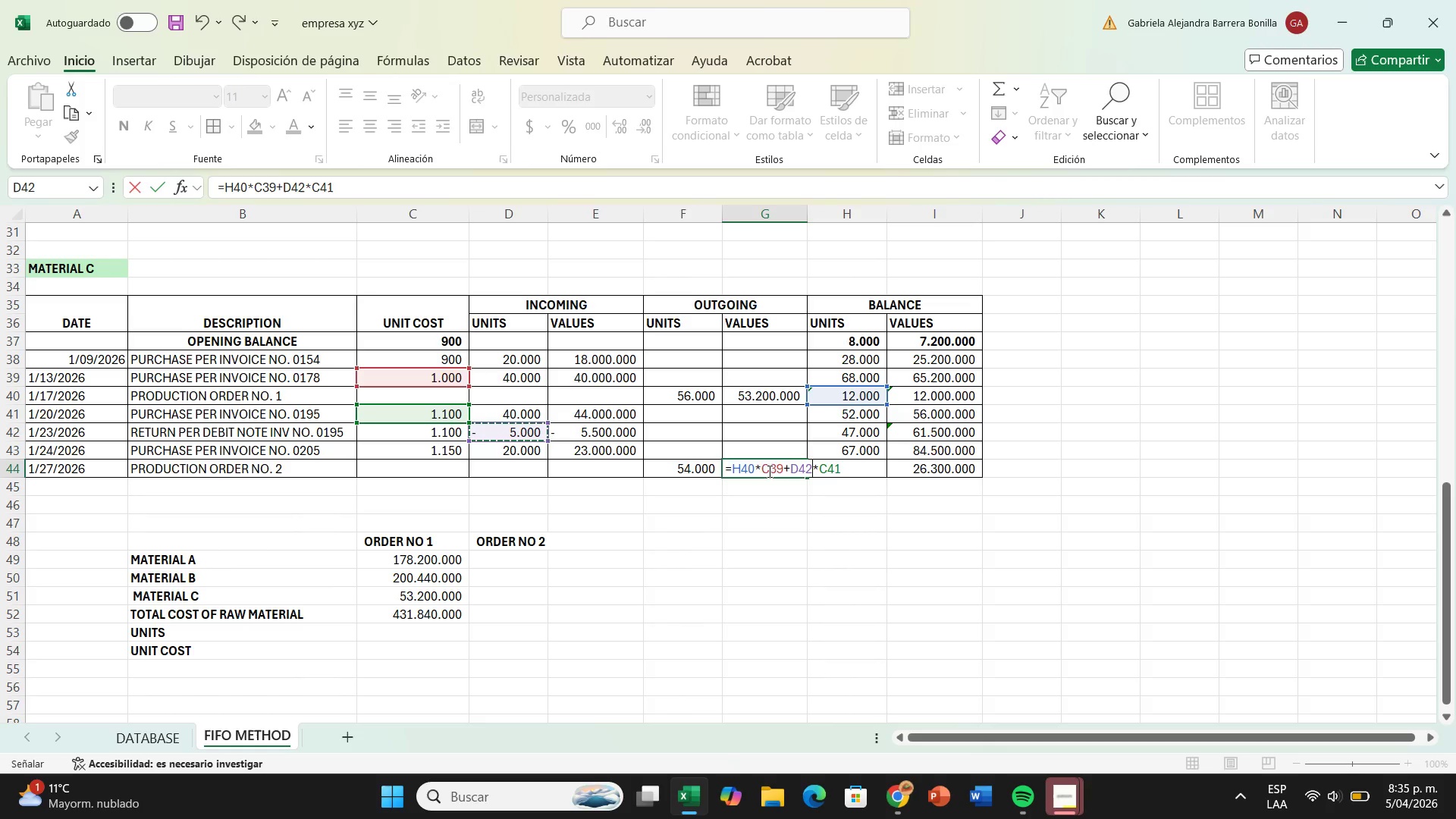 
left_click([848, 472])
 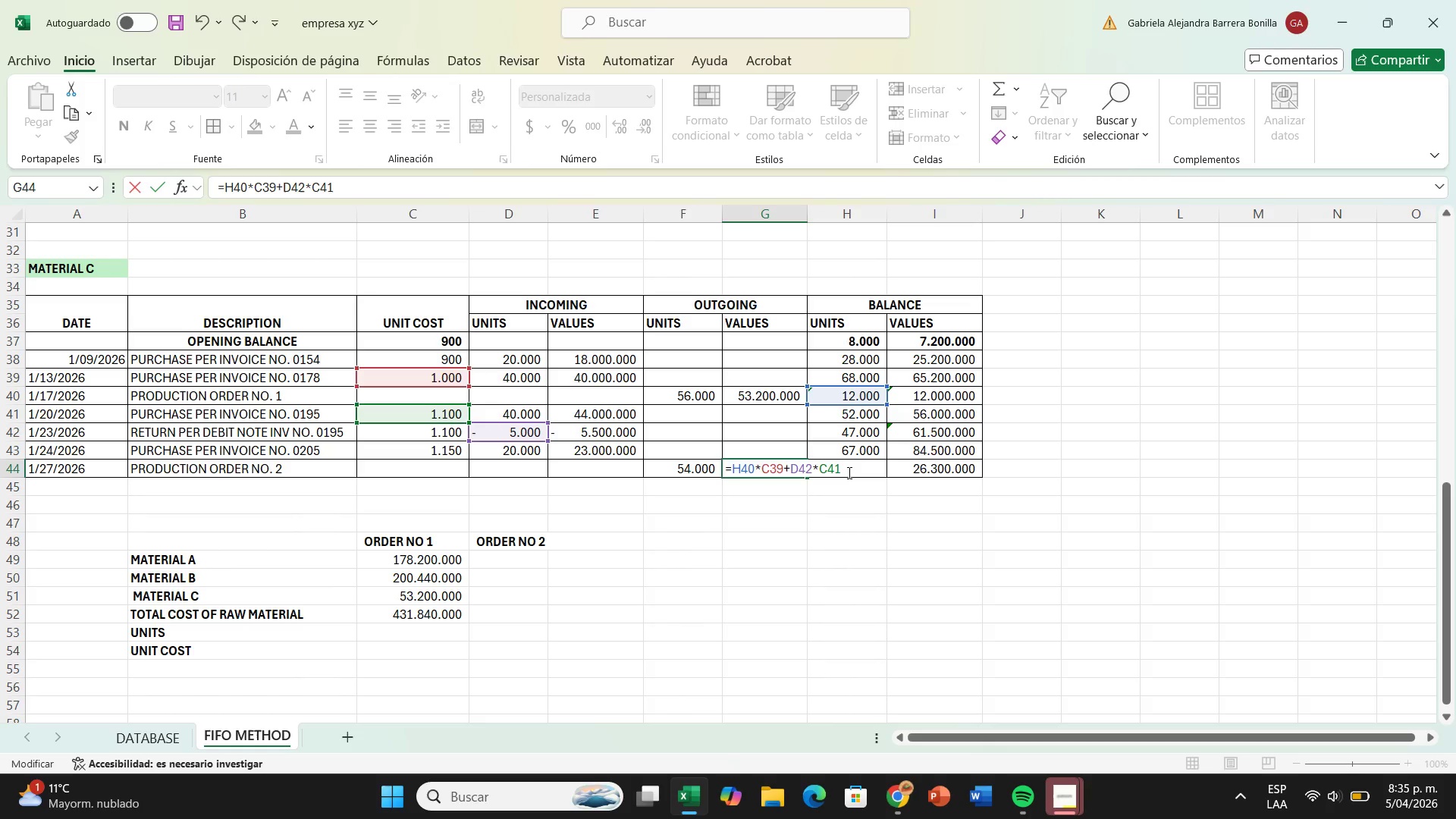 
key(Backspace)
key(Backspace)
type(42)
 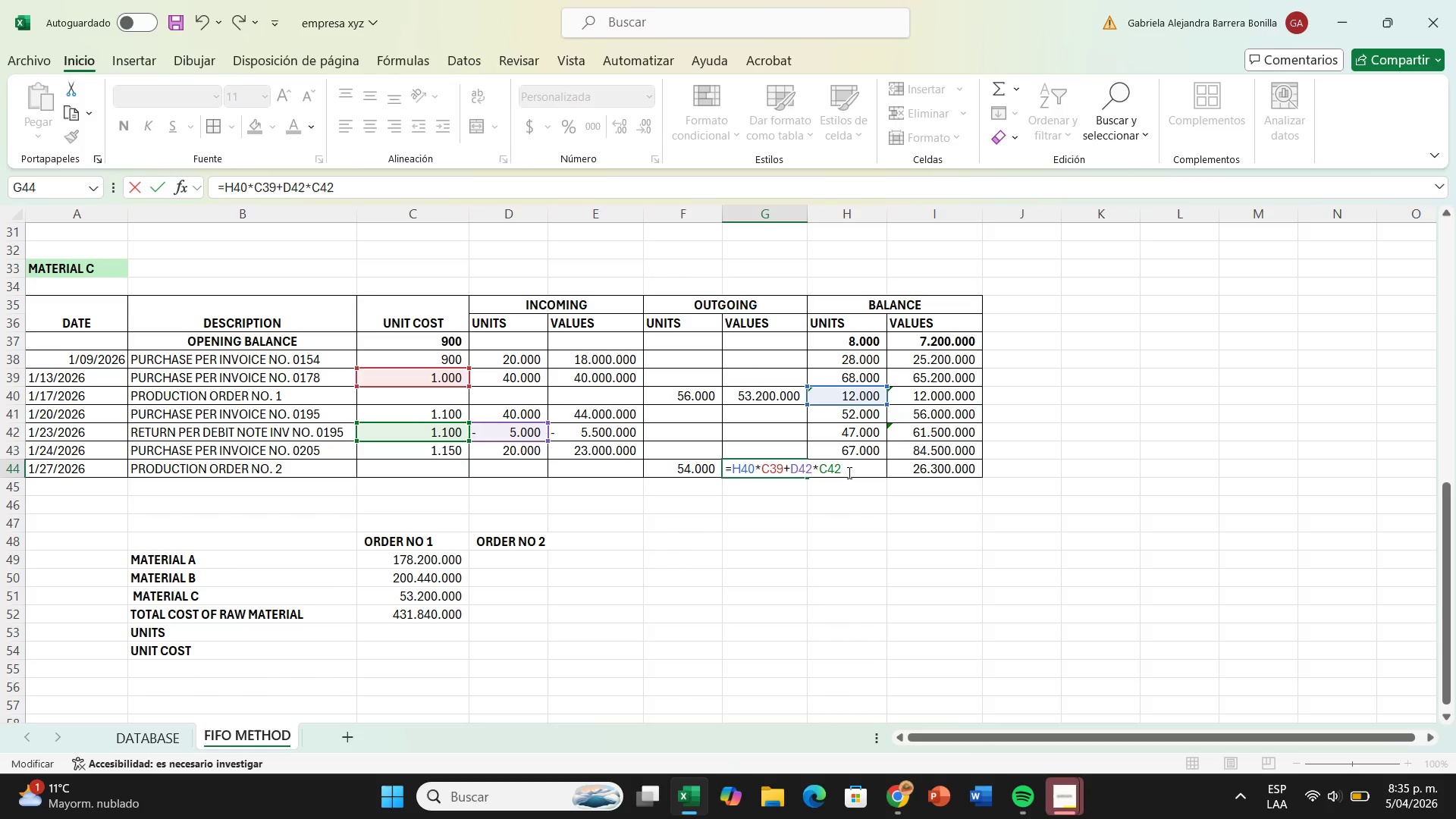 
wait(13.92)
 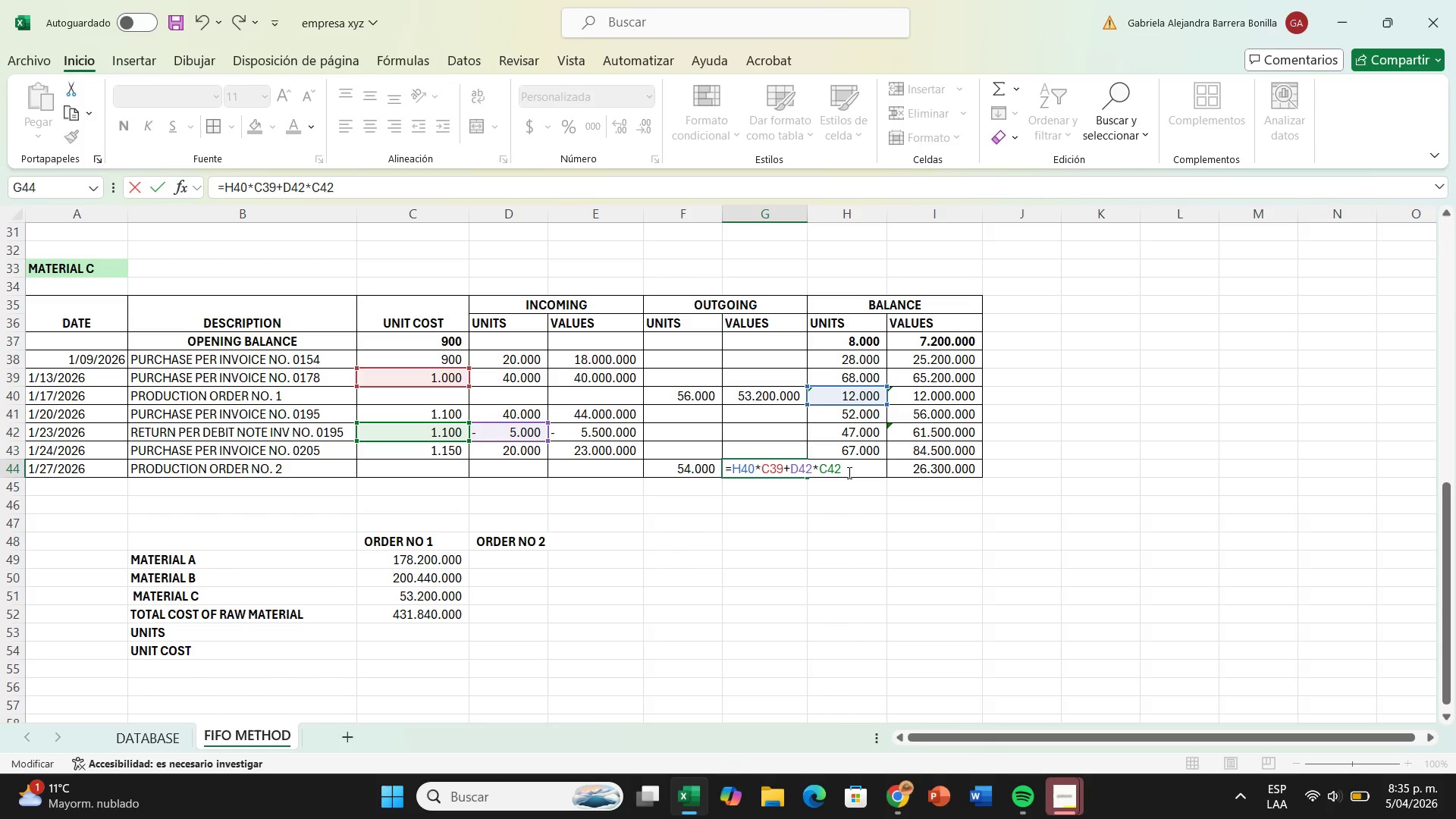 
key(Equal)
 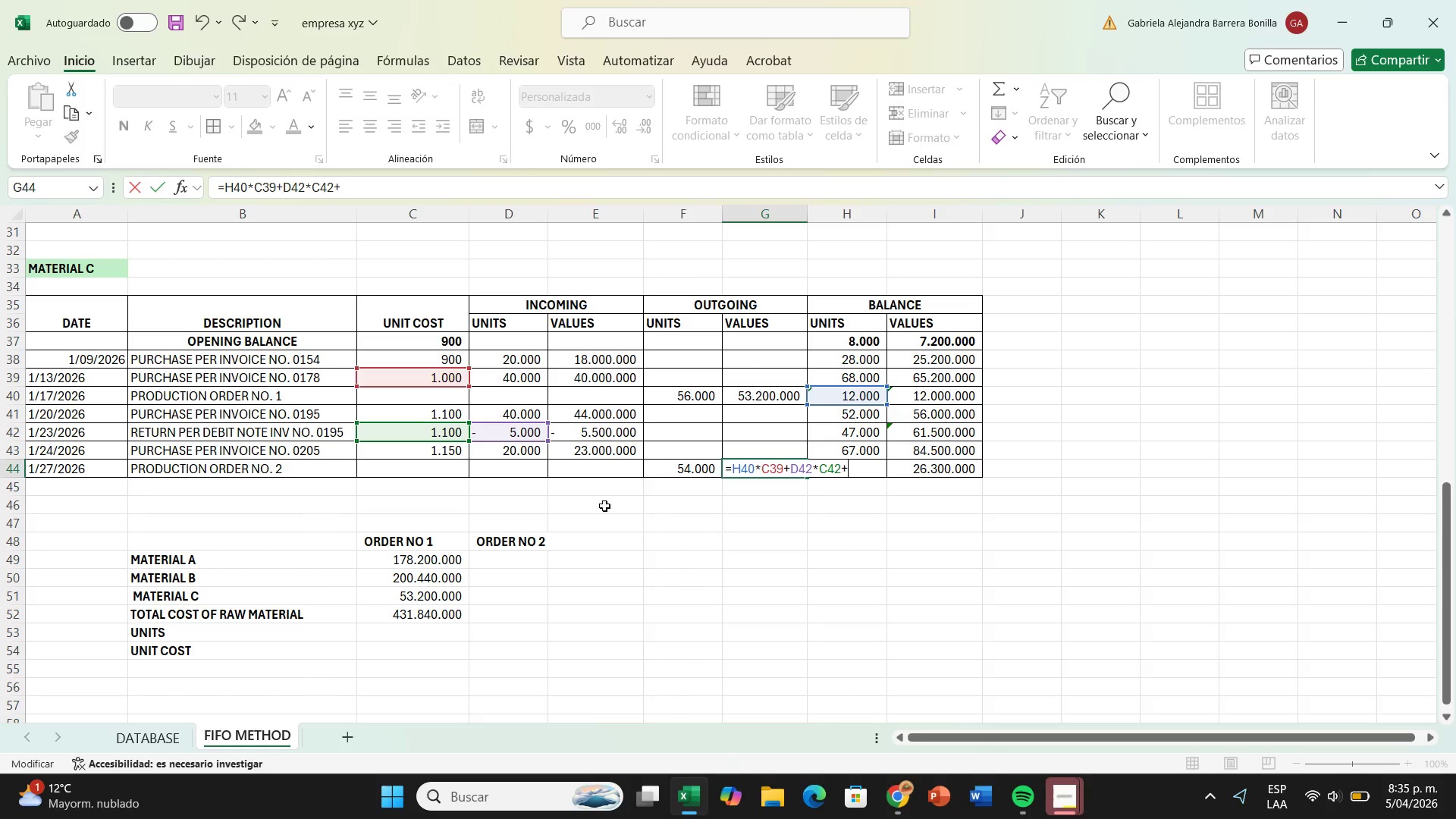 
left_click([519, 453])
 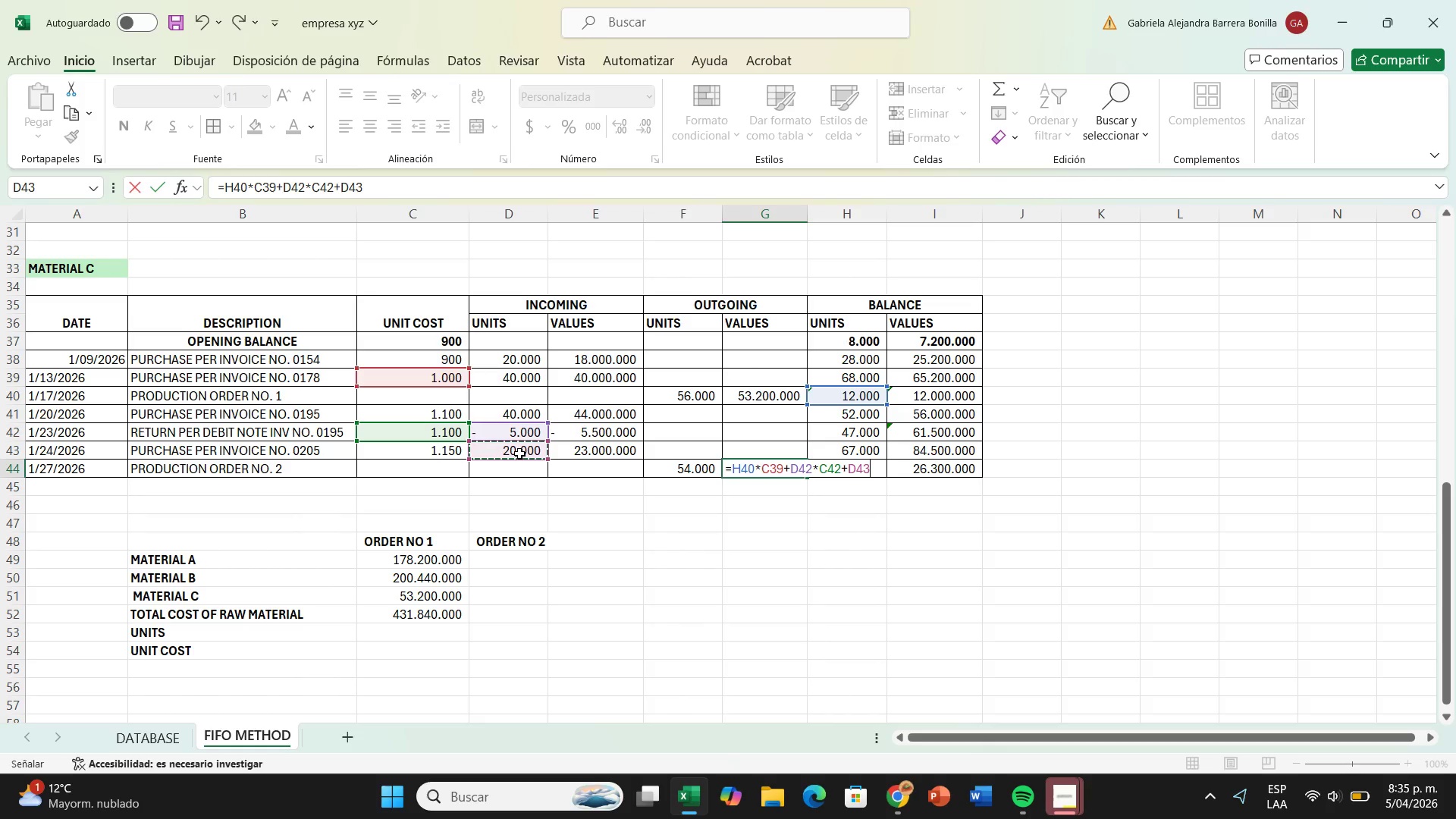 
key(Shift+ShiftRight)
 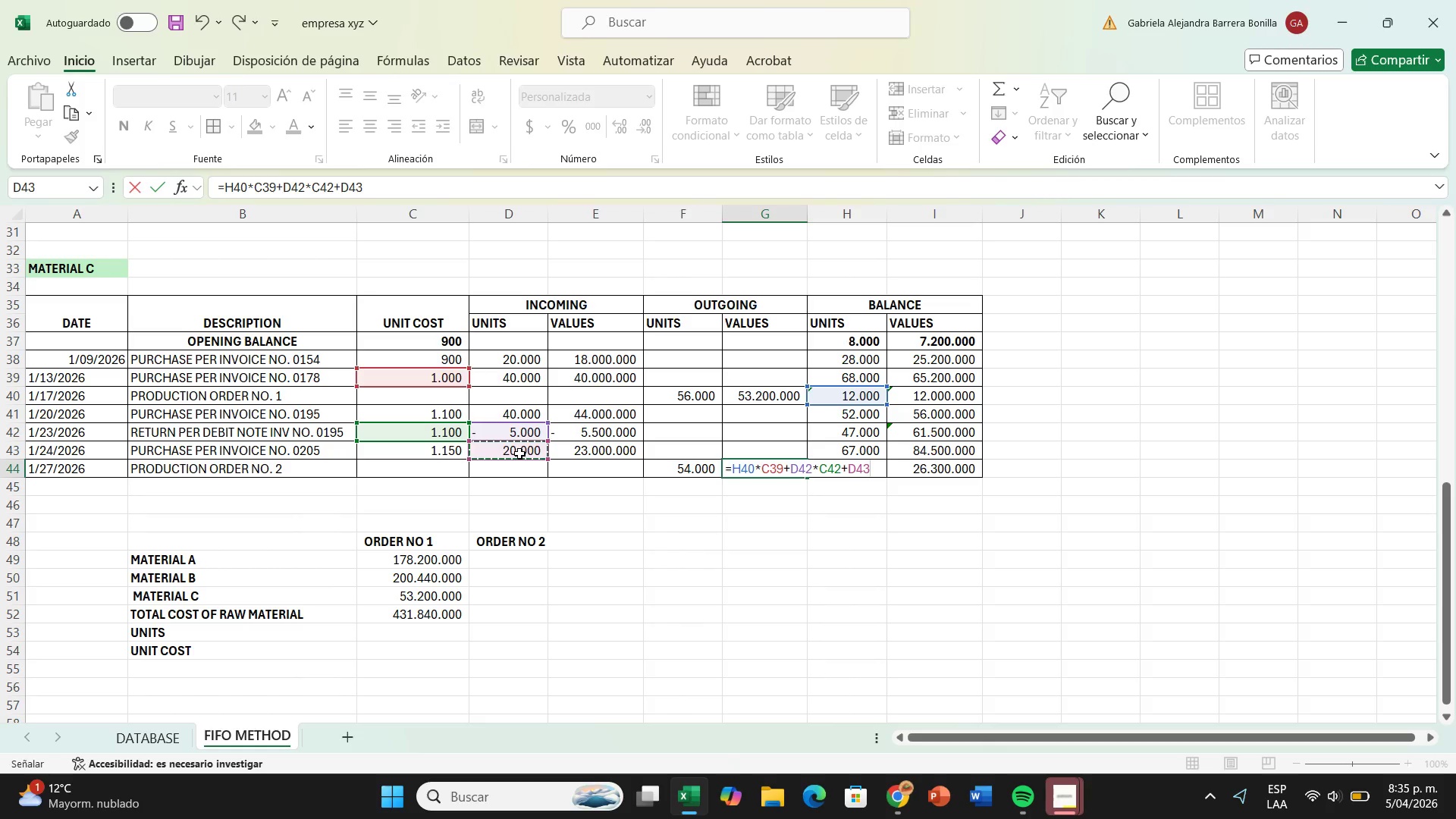 
key(Shift+Equal)
 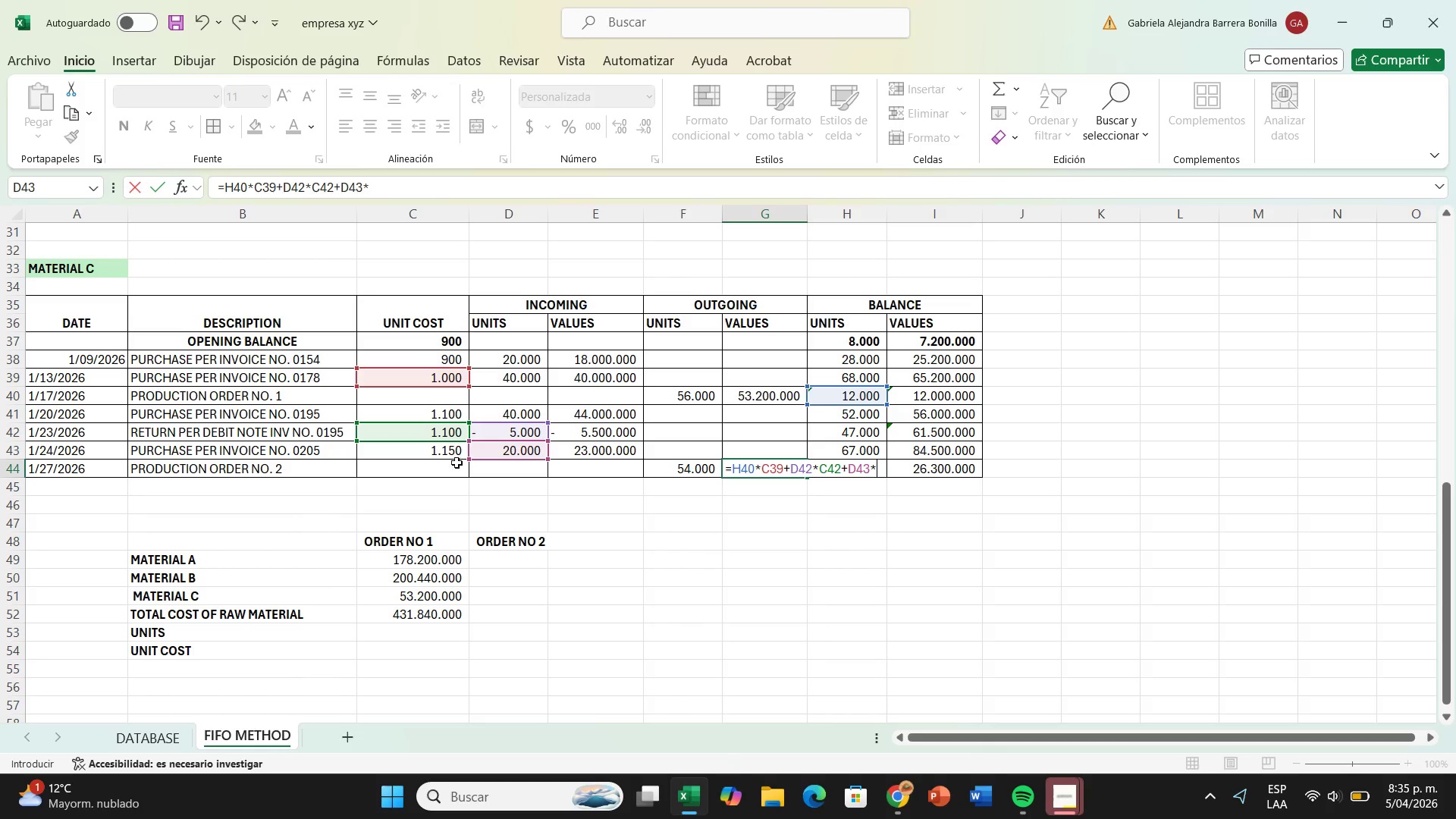 
left_click([438, 453])
 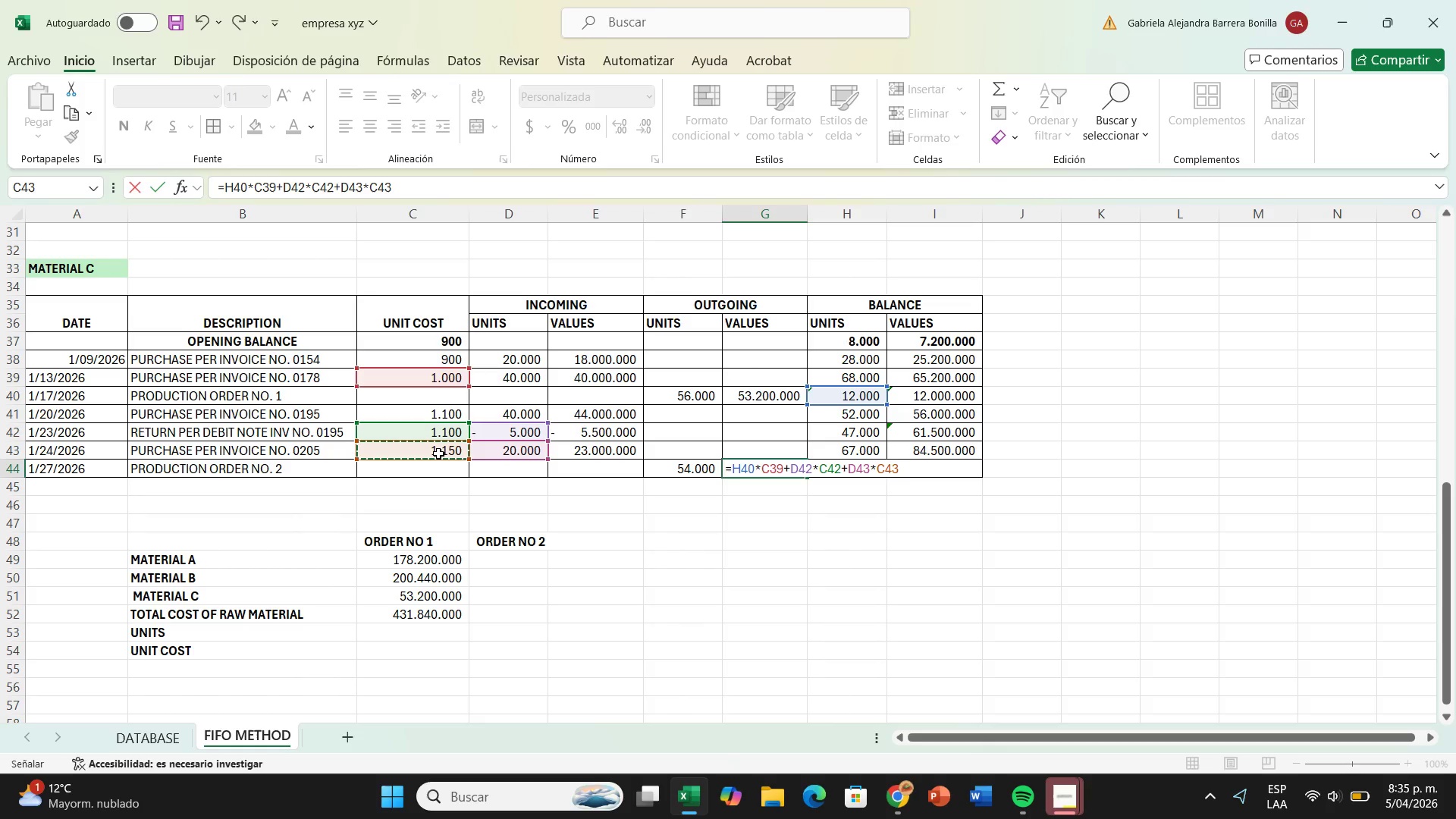 
key(Enter)
 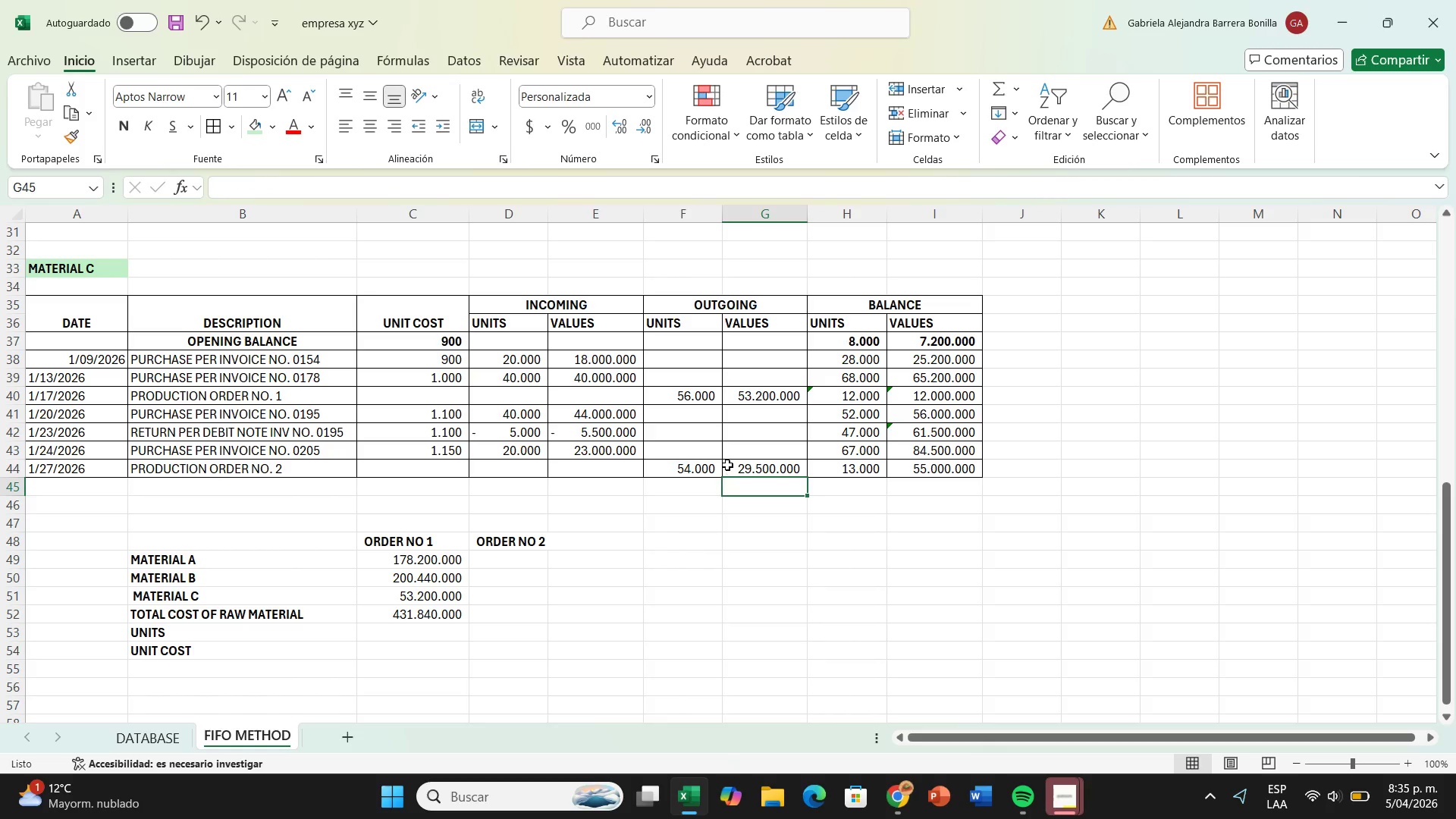 
double_click([734, 467])
 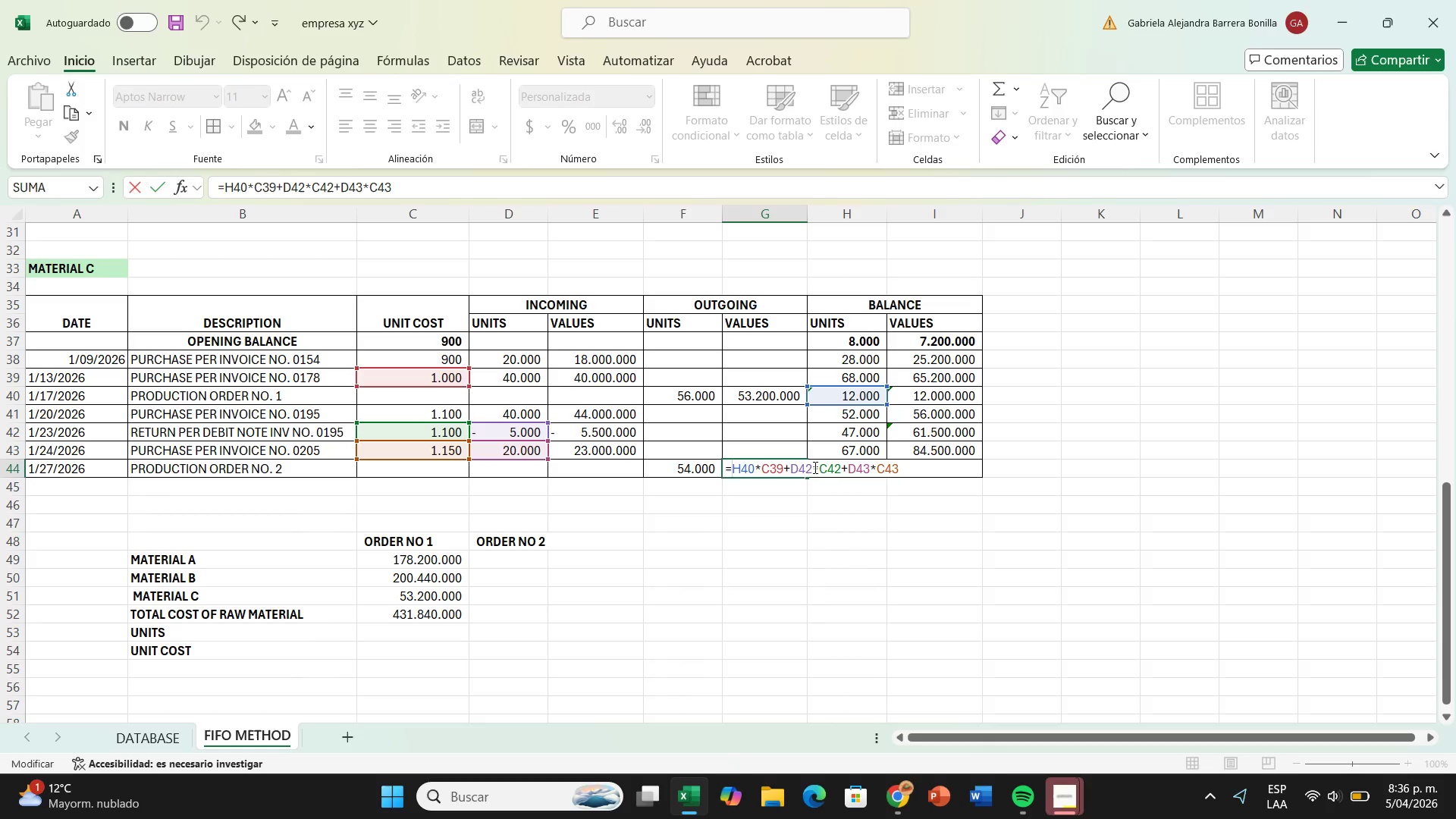 
left_click([817, 467])
 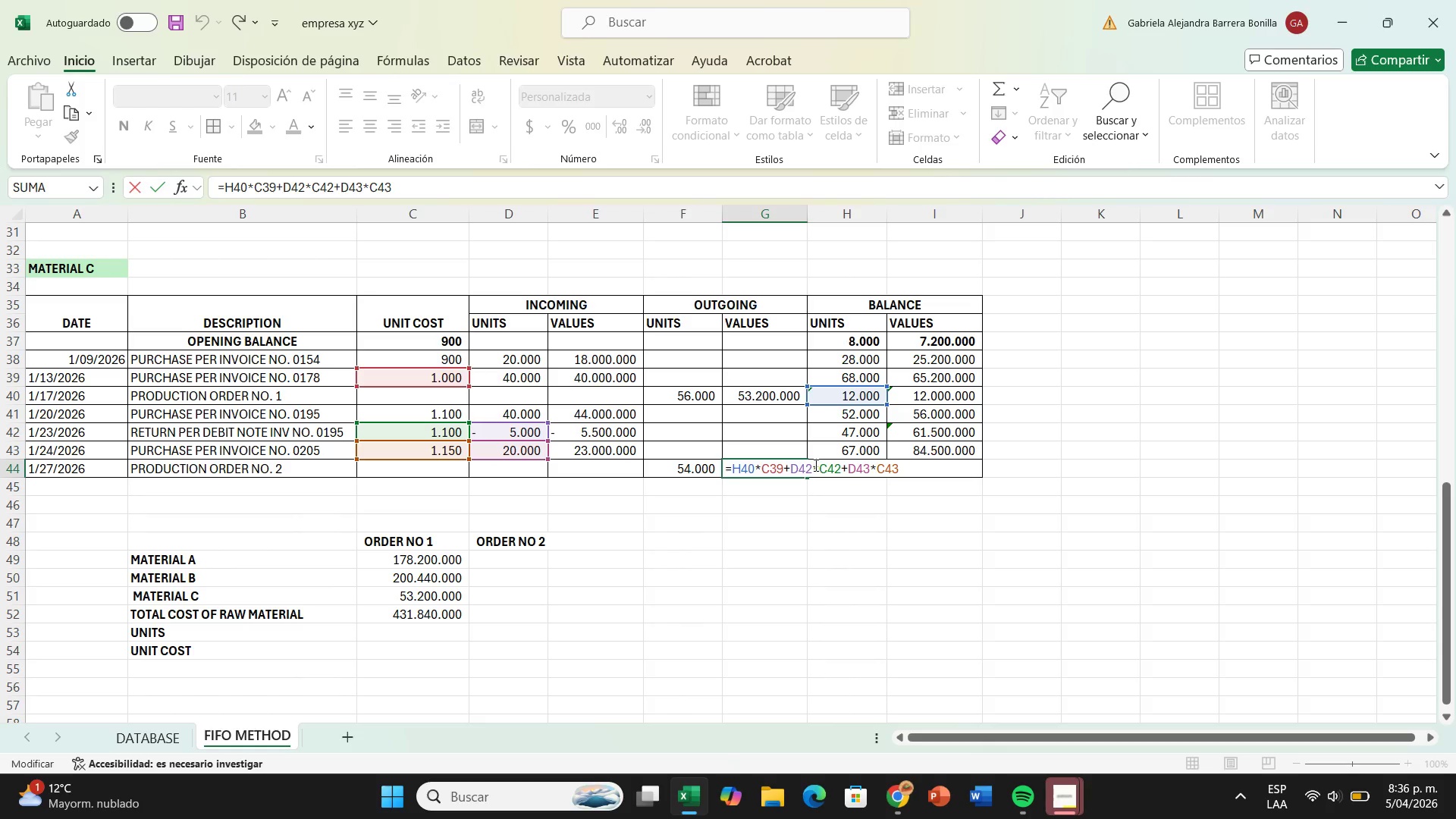 
left_click([811, 465])
 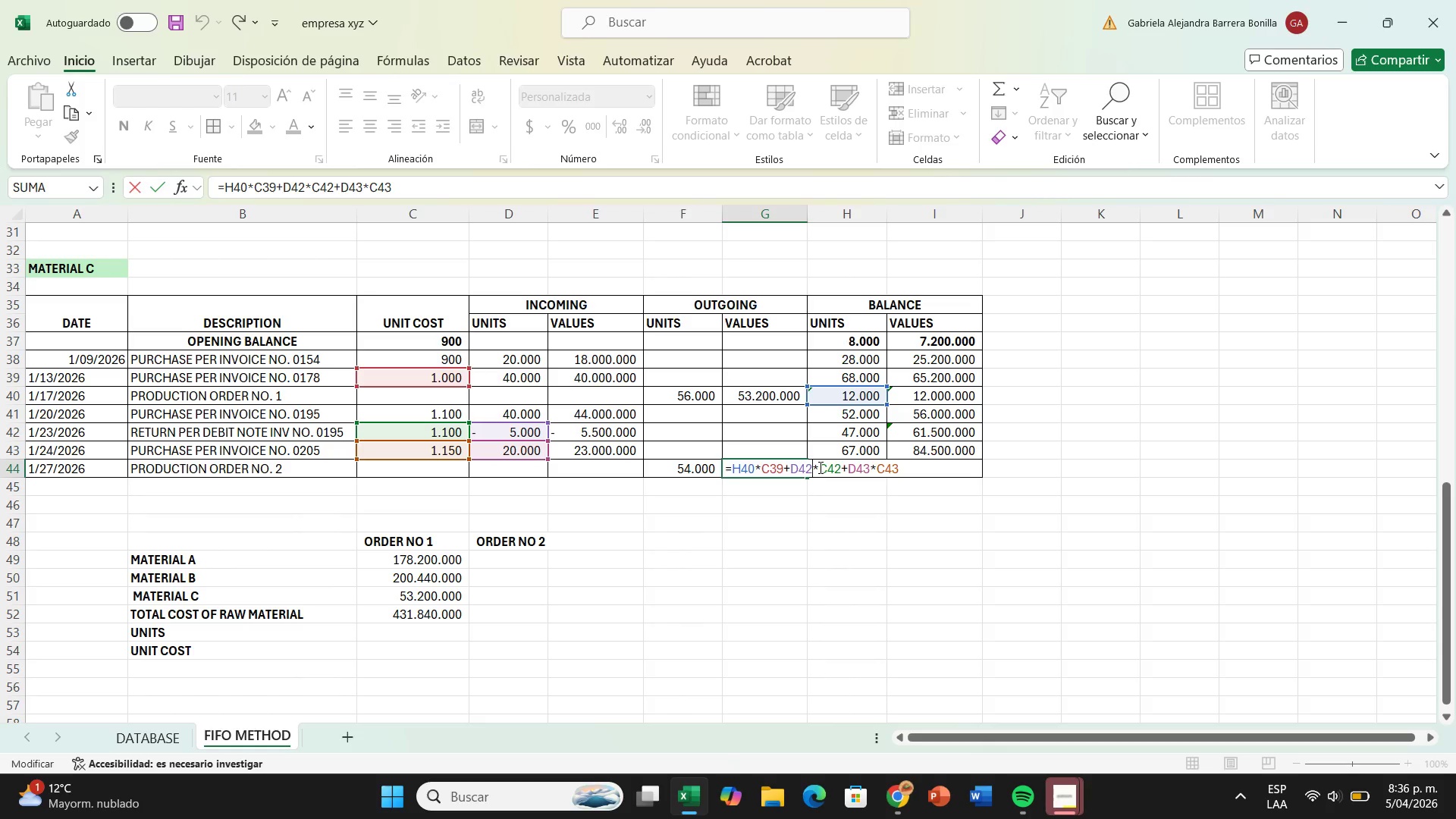 
key(Backspace)
key(Backspace)
key(Backspace)
type(35000)
 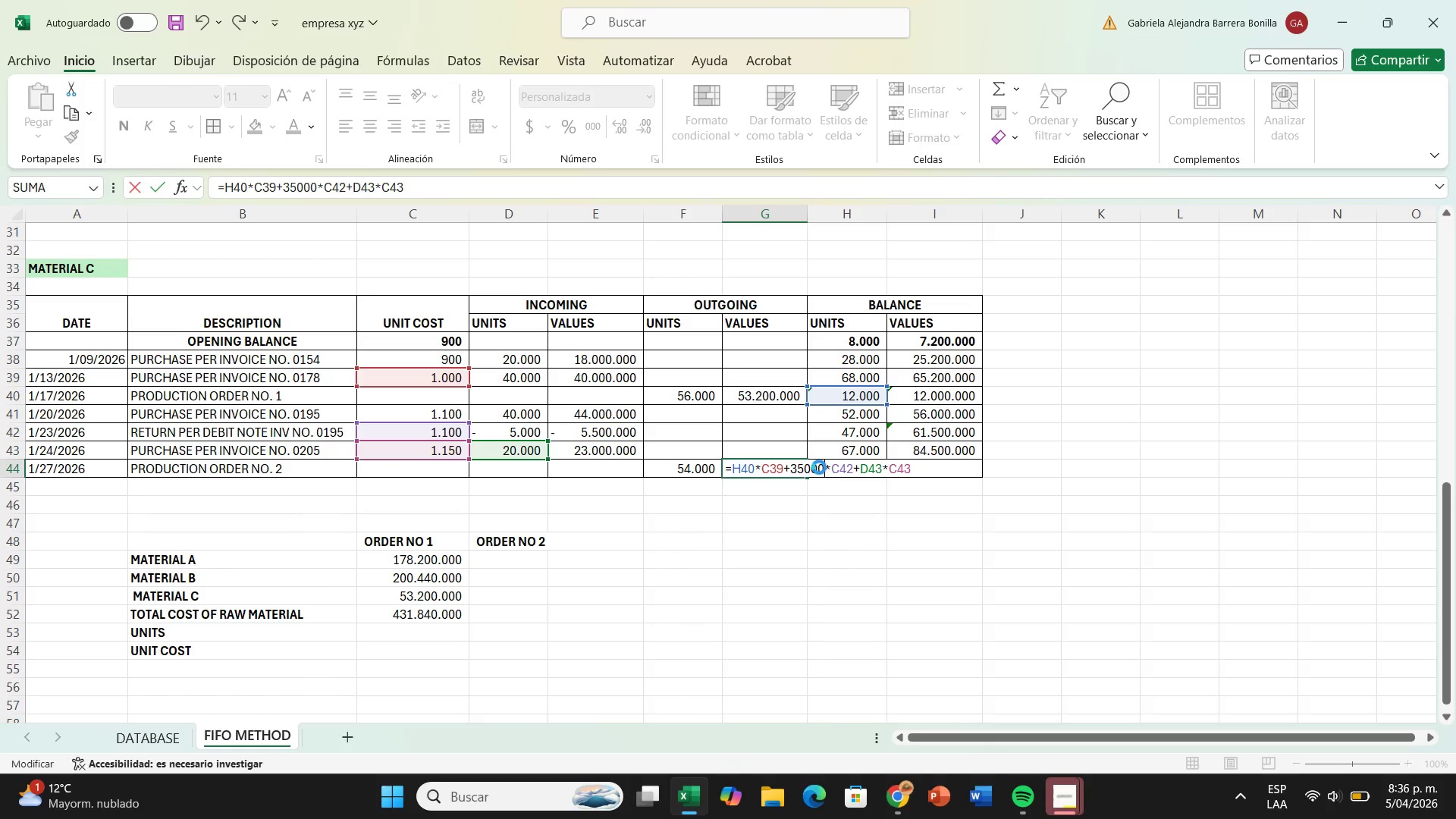 
key(Enter)
 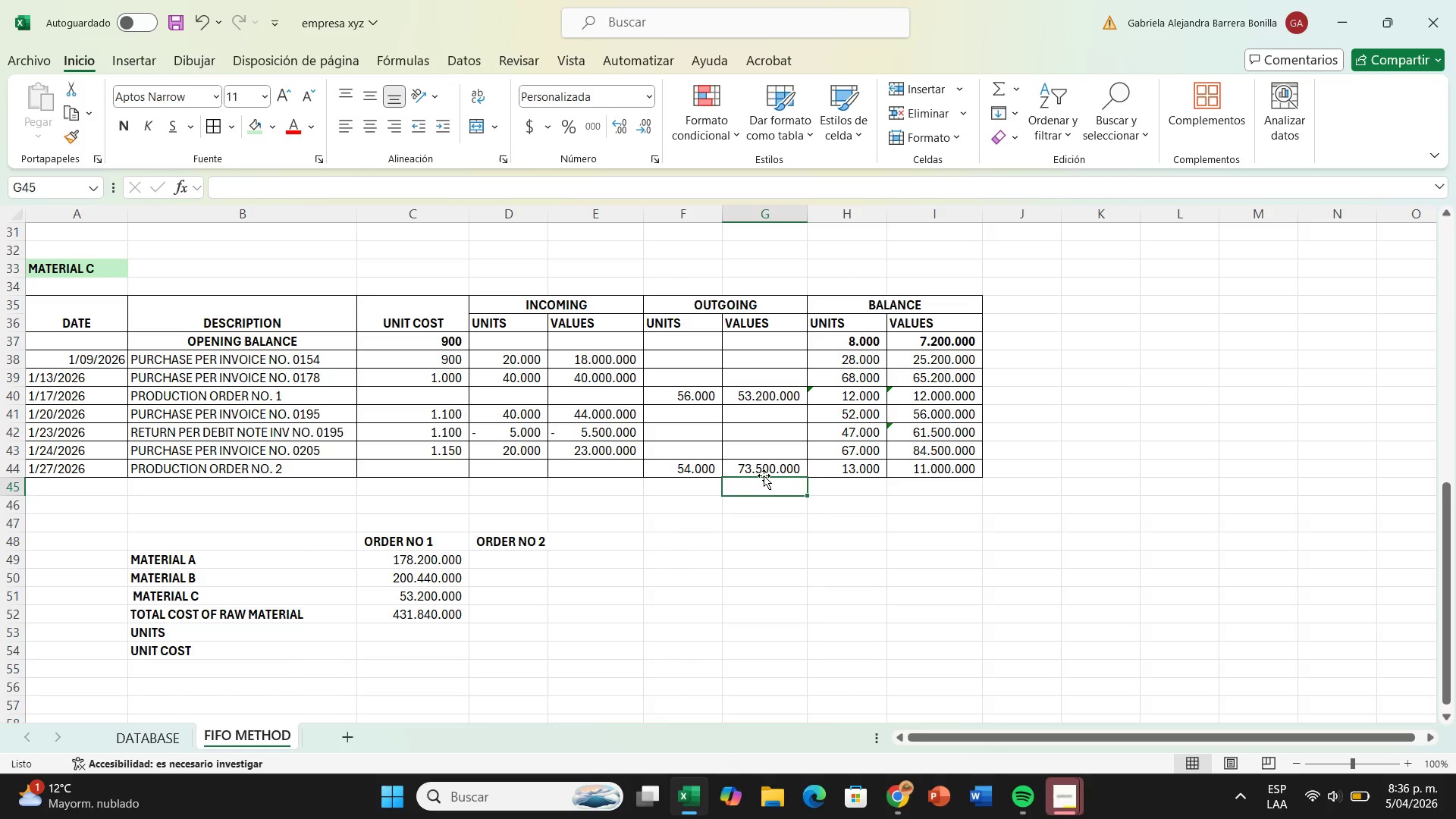 
left_click([760, 469])
 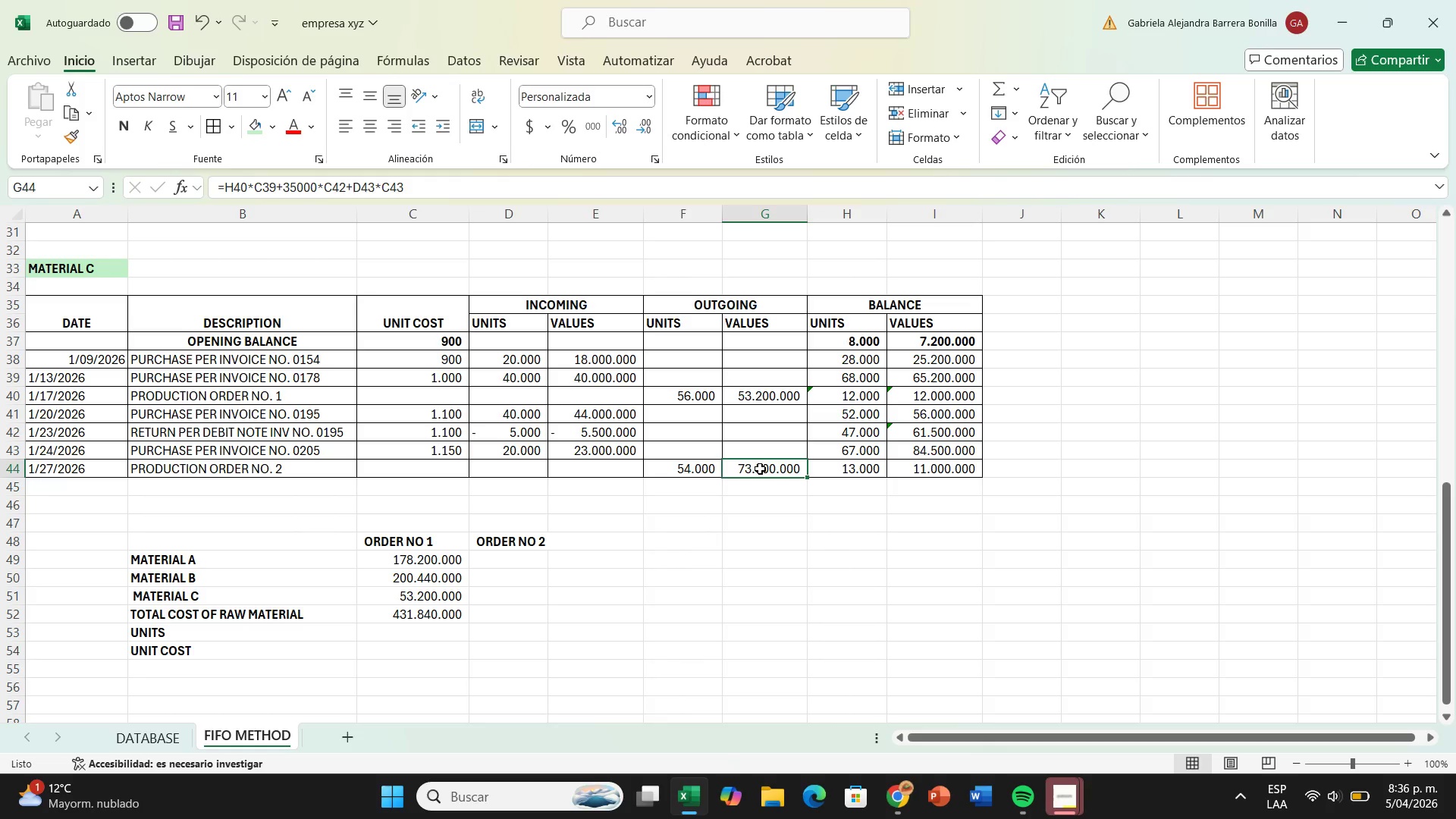 
left_click([760, 469])
 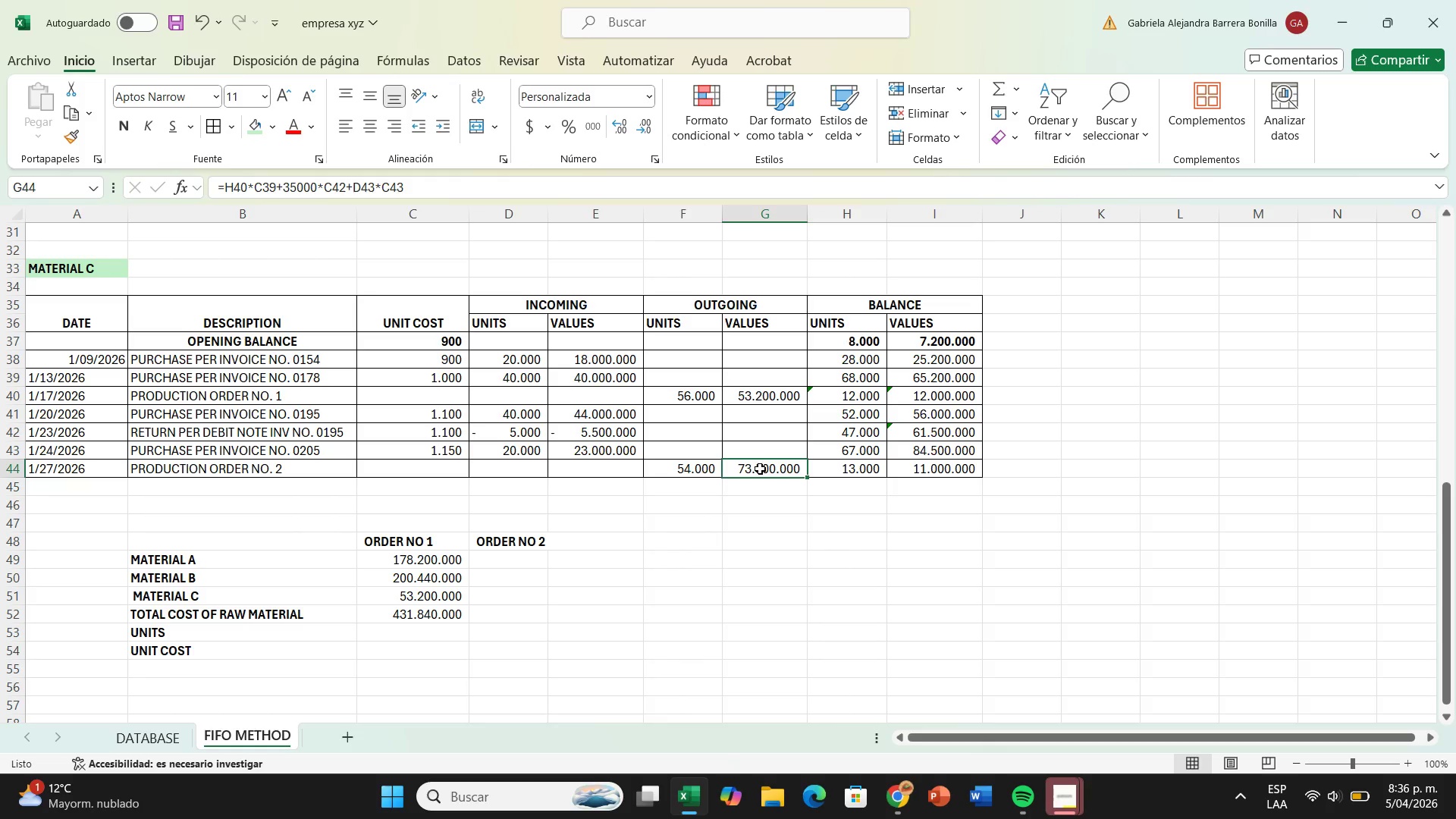 
double_click([760, 469])
 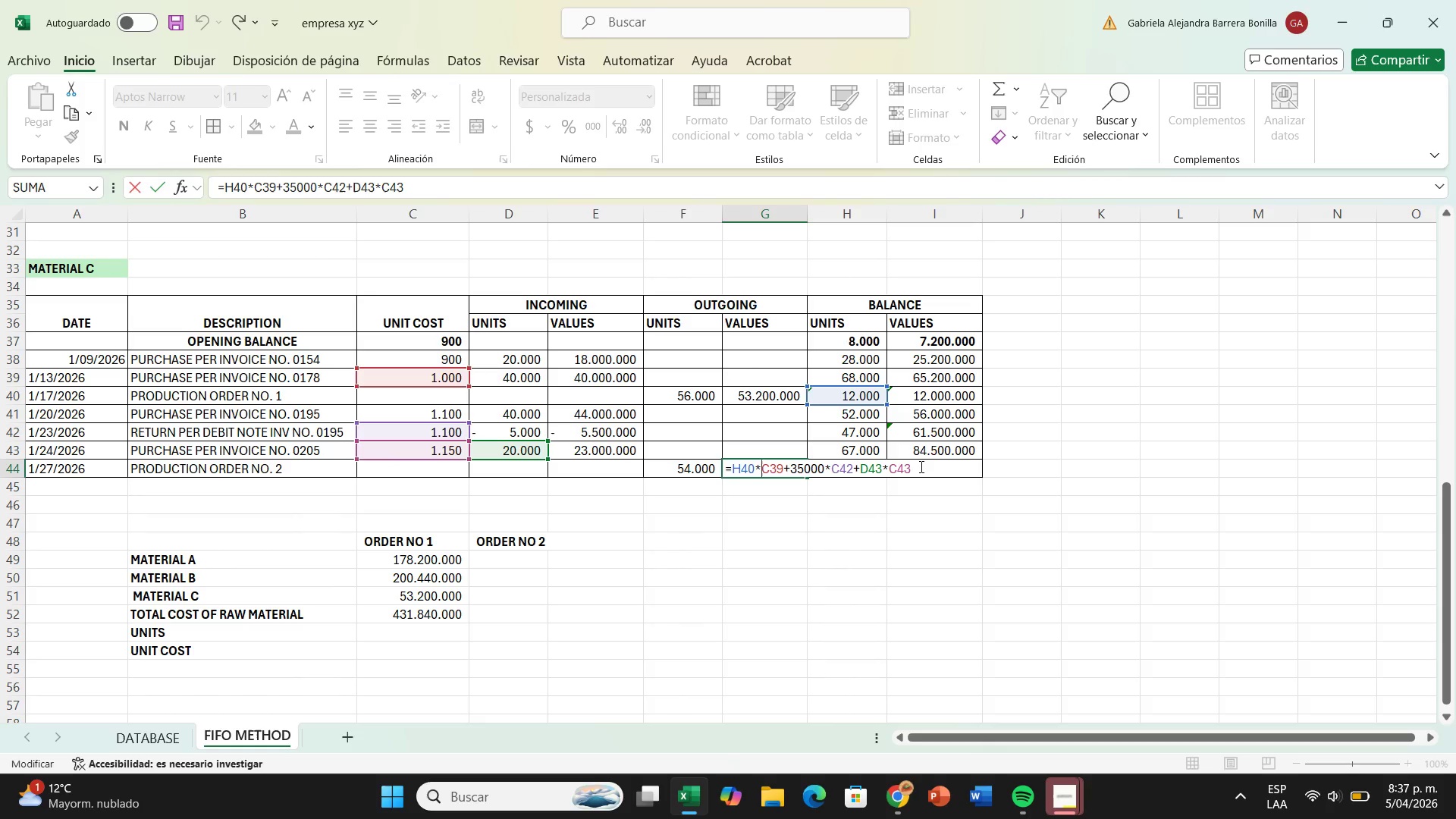 
wait(56.84)
 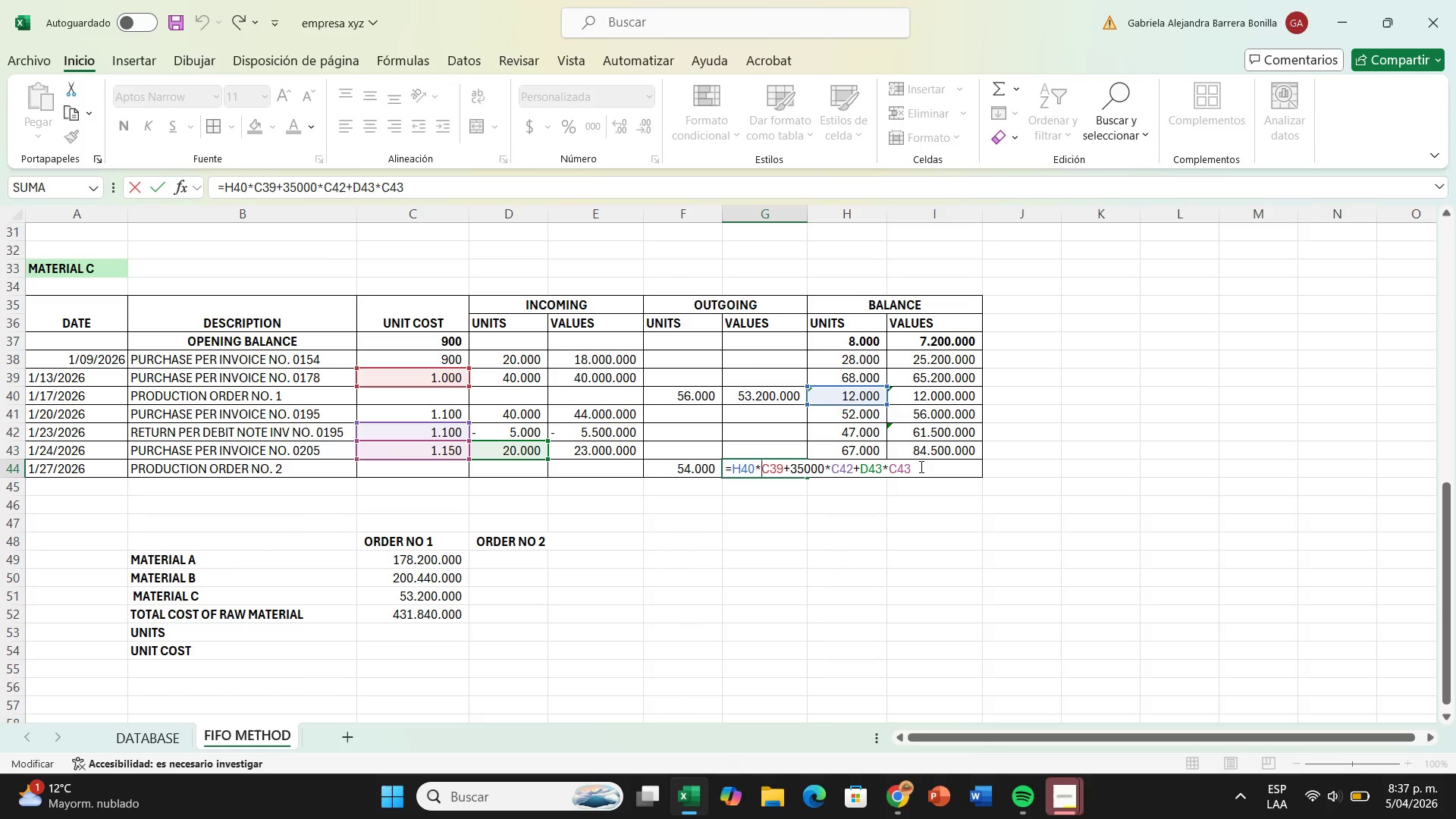 
left_click_drag(start_coordinate=[920, 466], to_coordinate=[733, 477])
 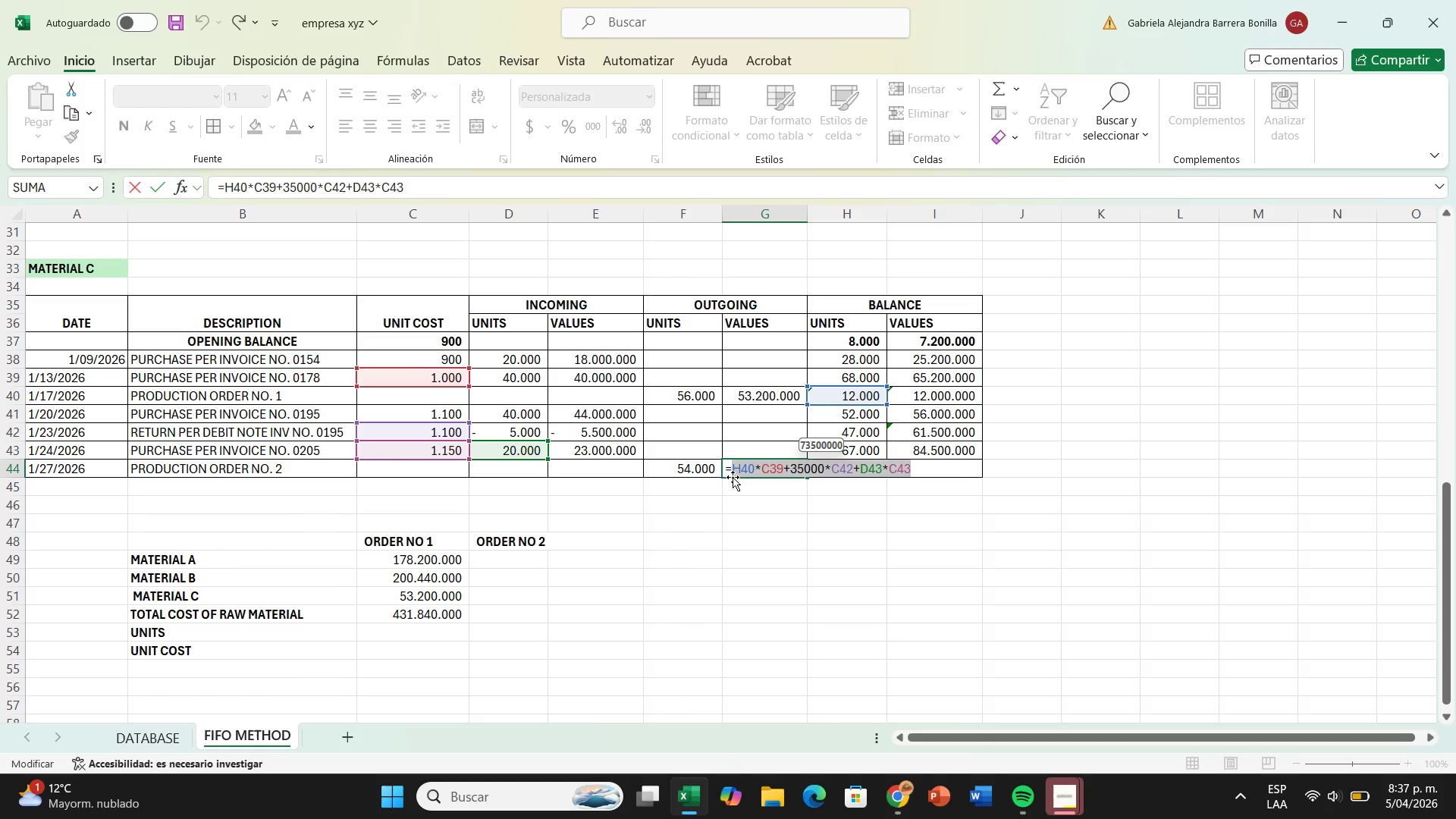 
key(Backspace)
 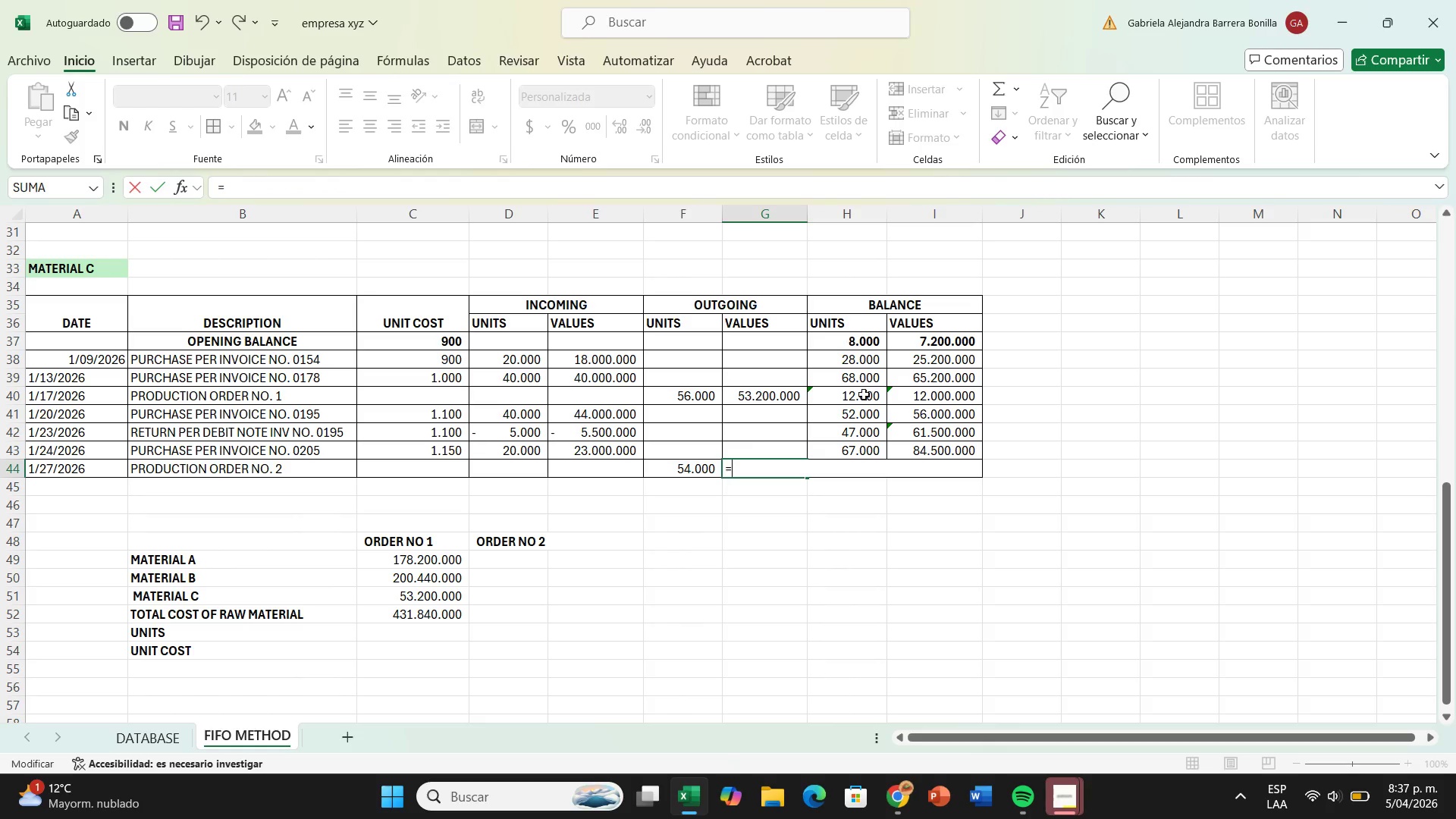 
left_click([861, 397])
 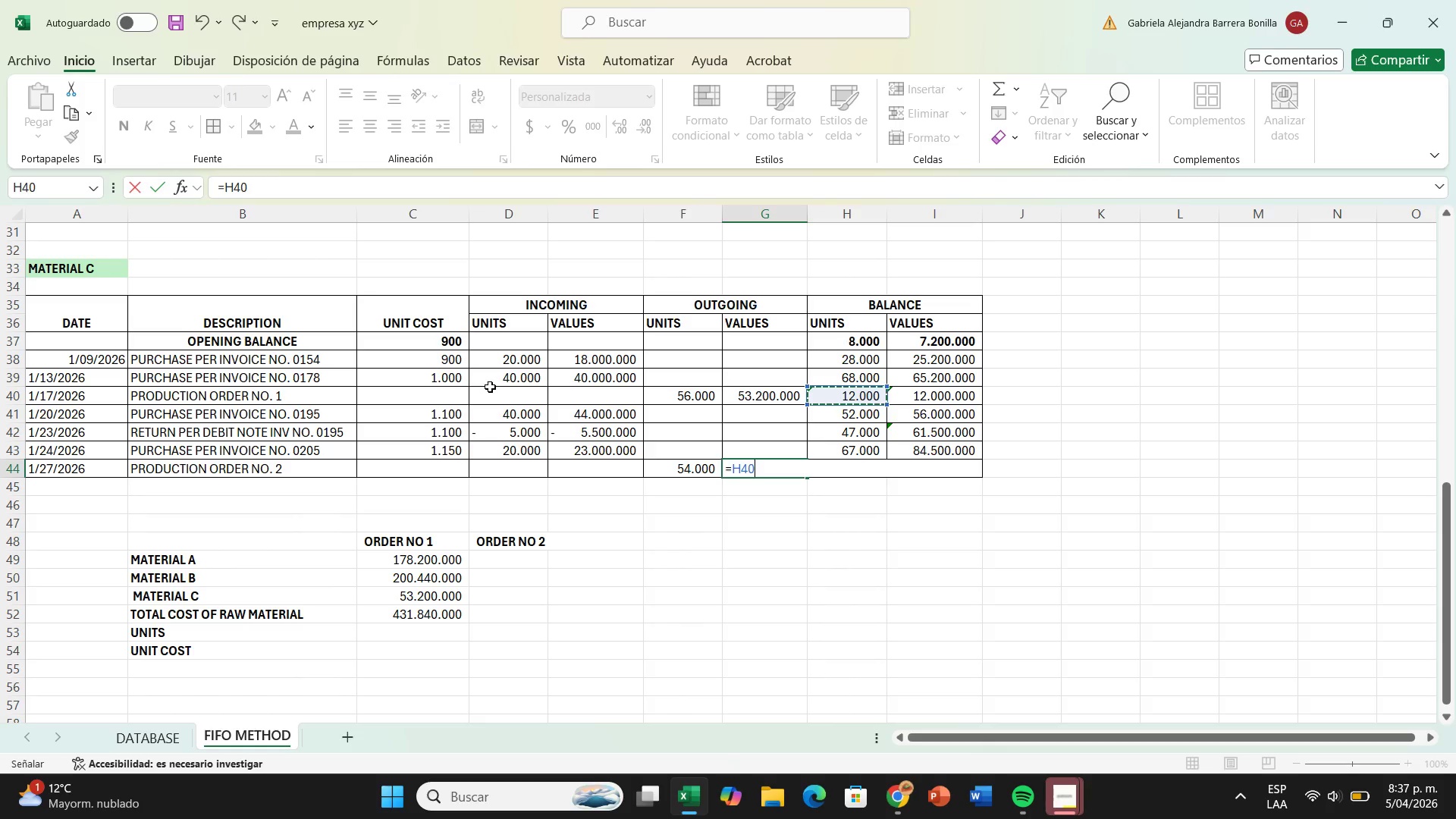 
key(Shift+ShiftRight)
 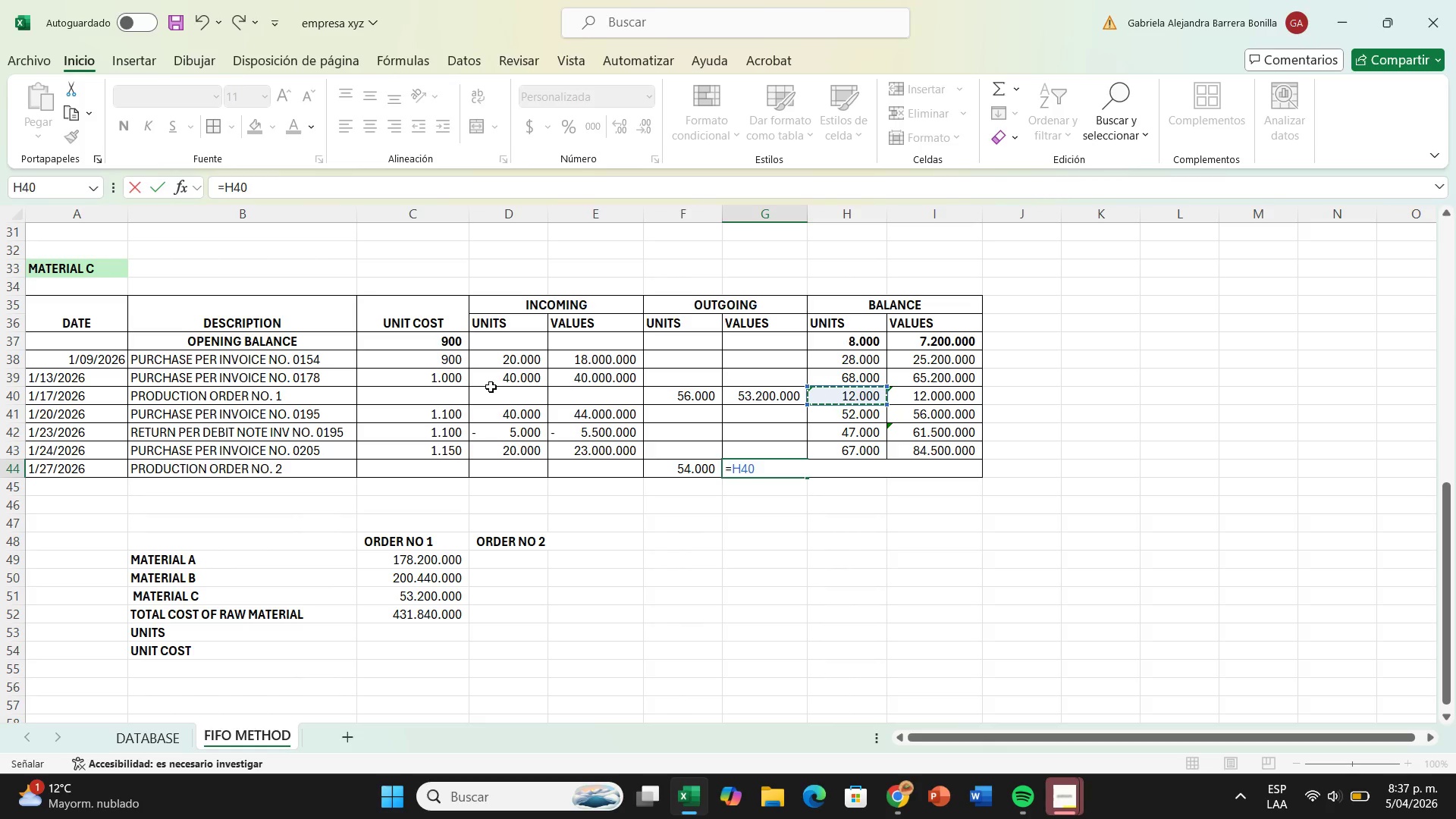 
key(Shift+Equal)
 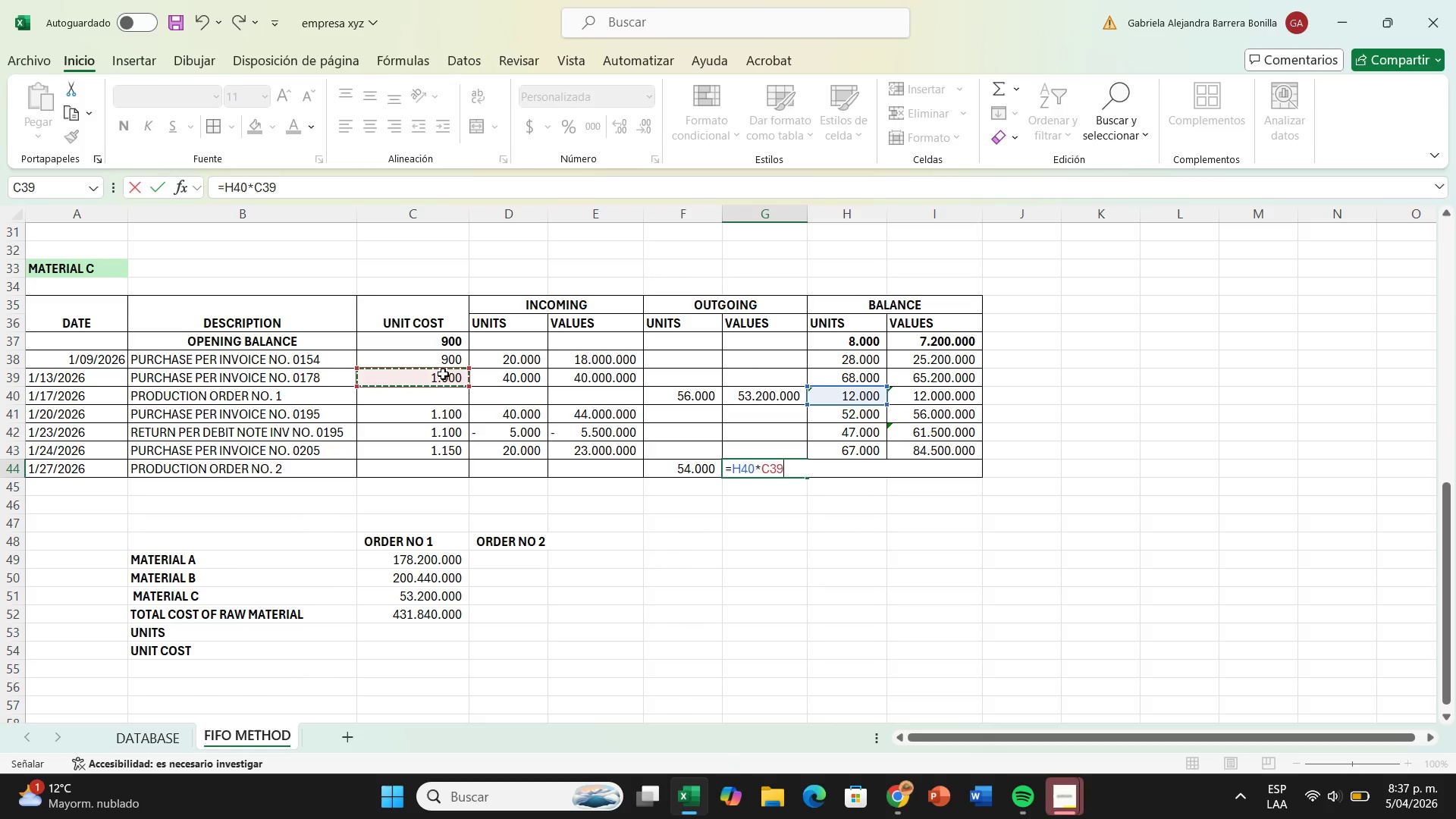 
wait(8.23)
 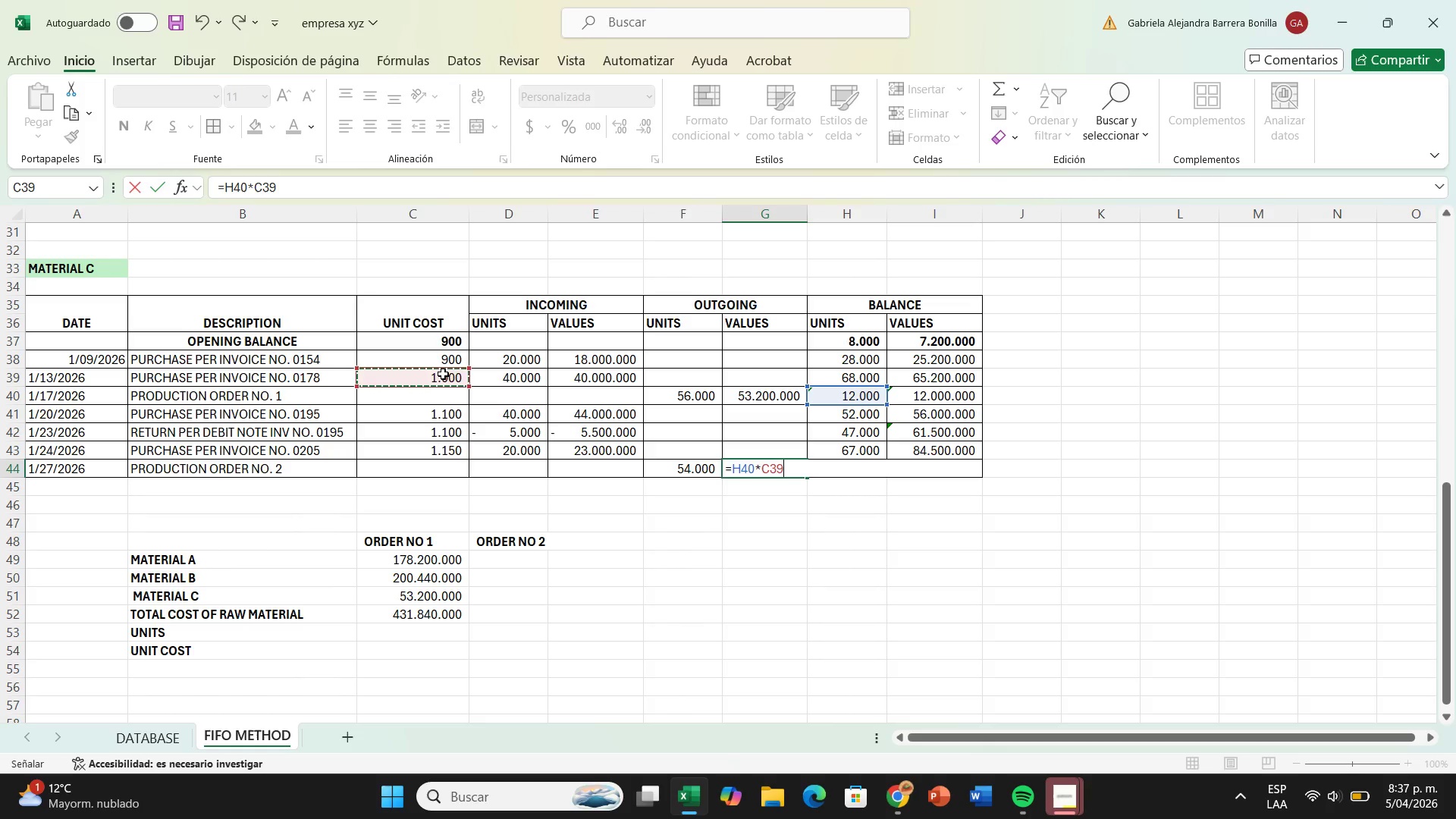 
type(=35000+)
 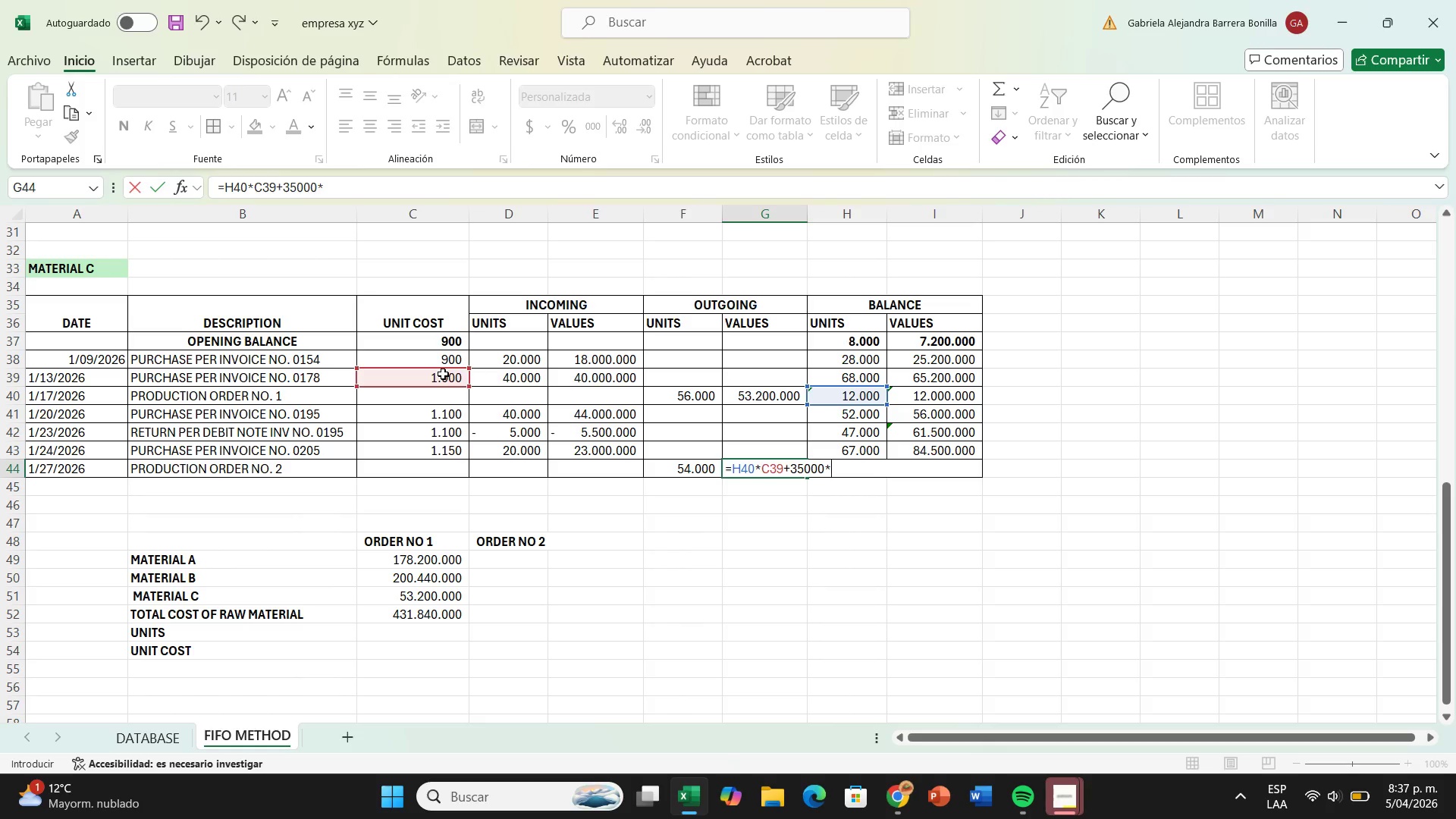 
left_click([439, 419])
 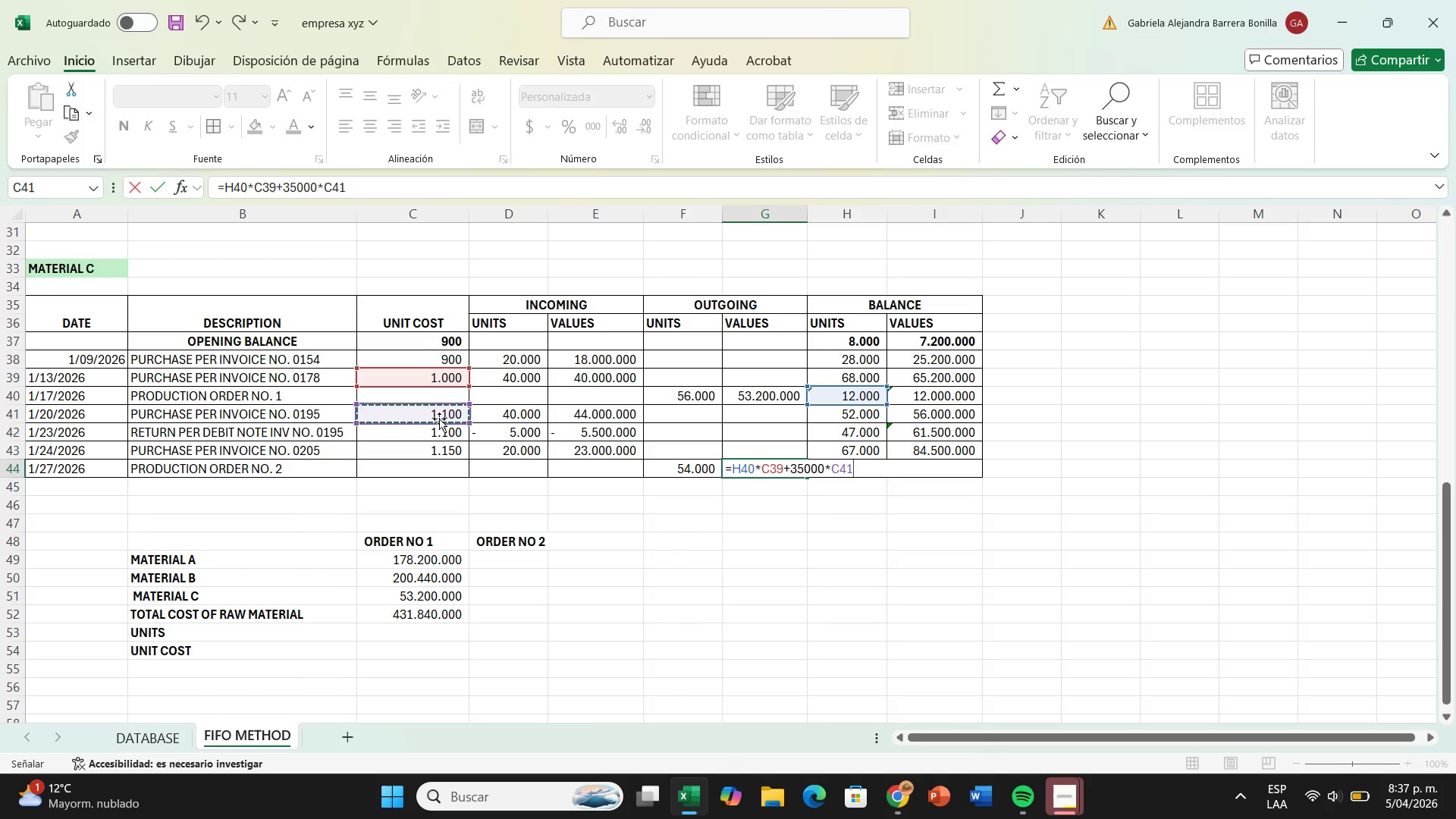 
wait(17.19)
 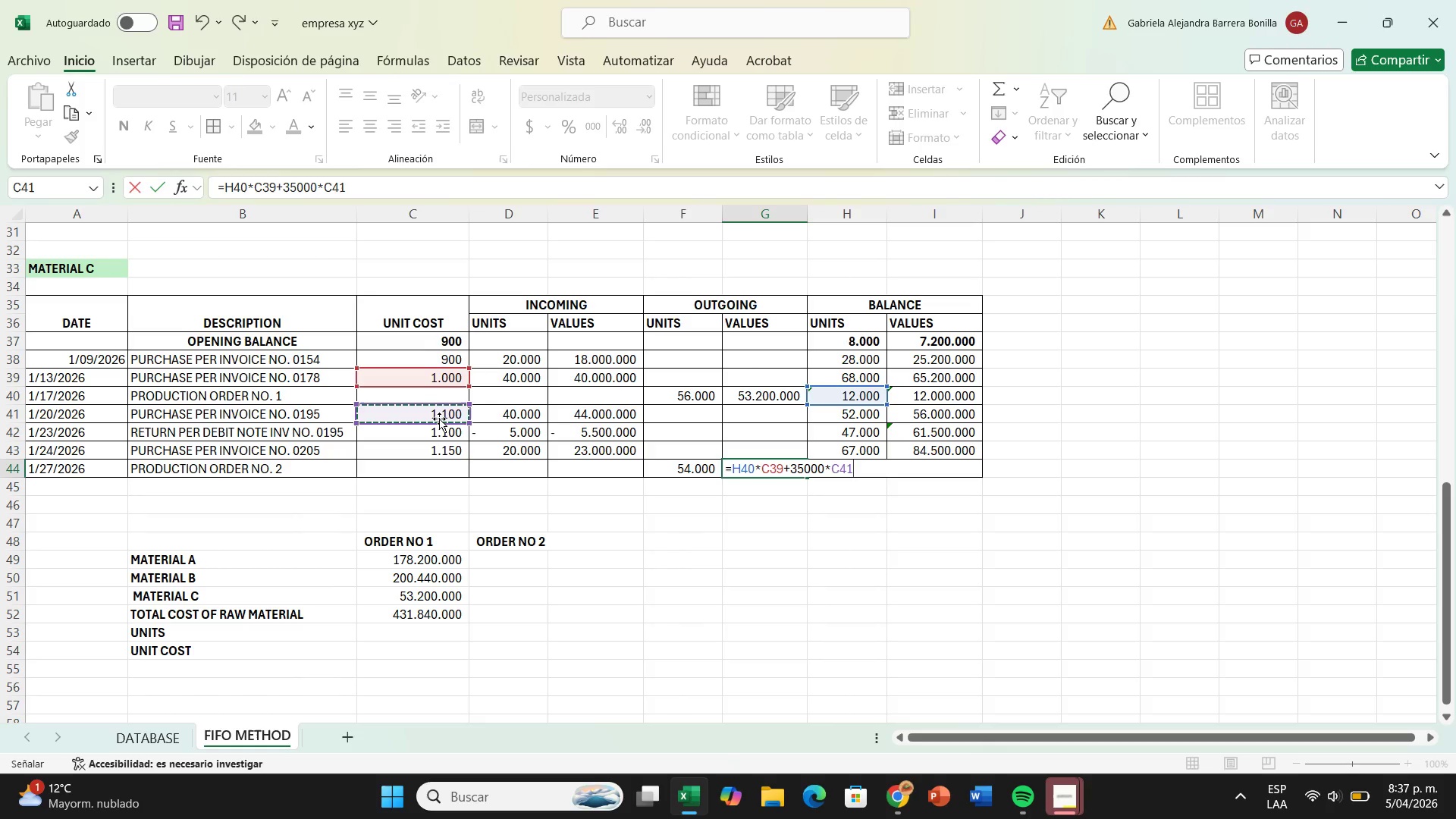 
key(Equal)
 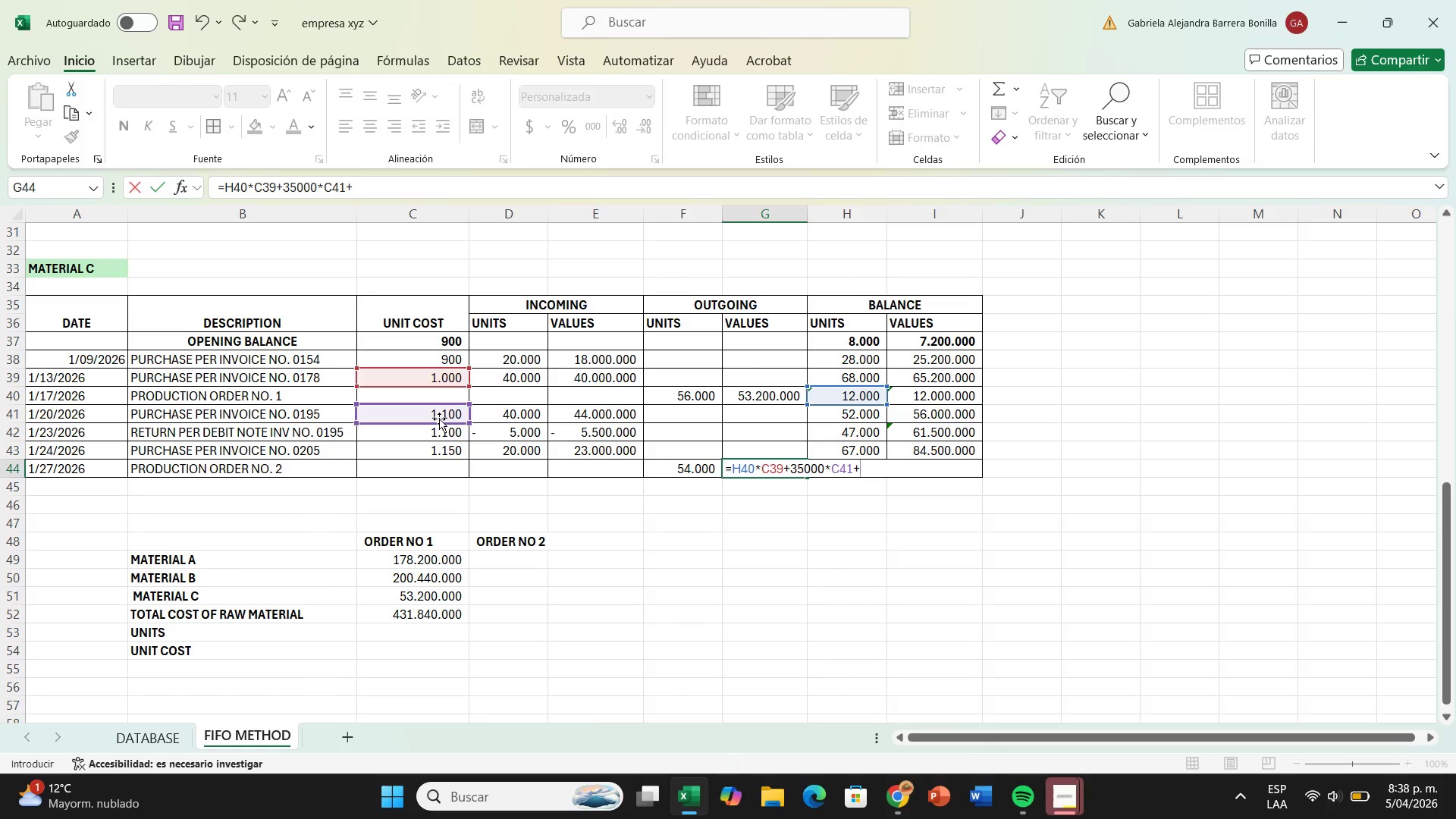 
wait(18.03)
 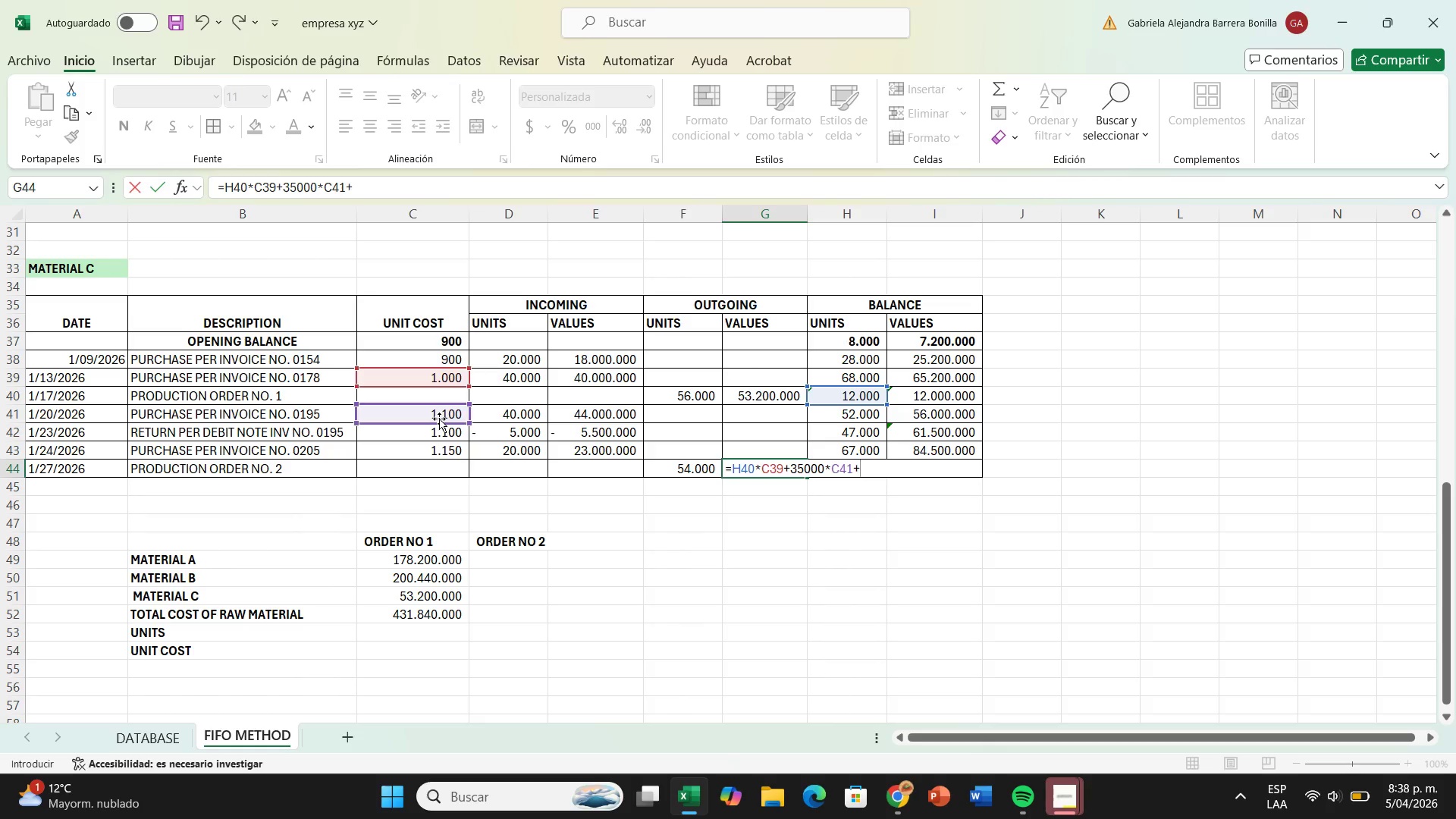 
type(70)
 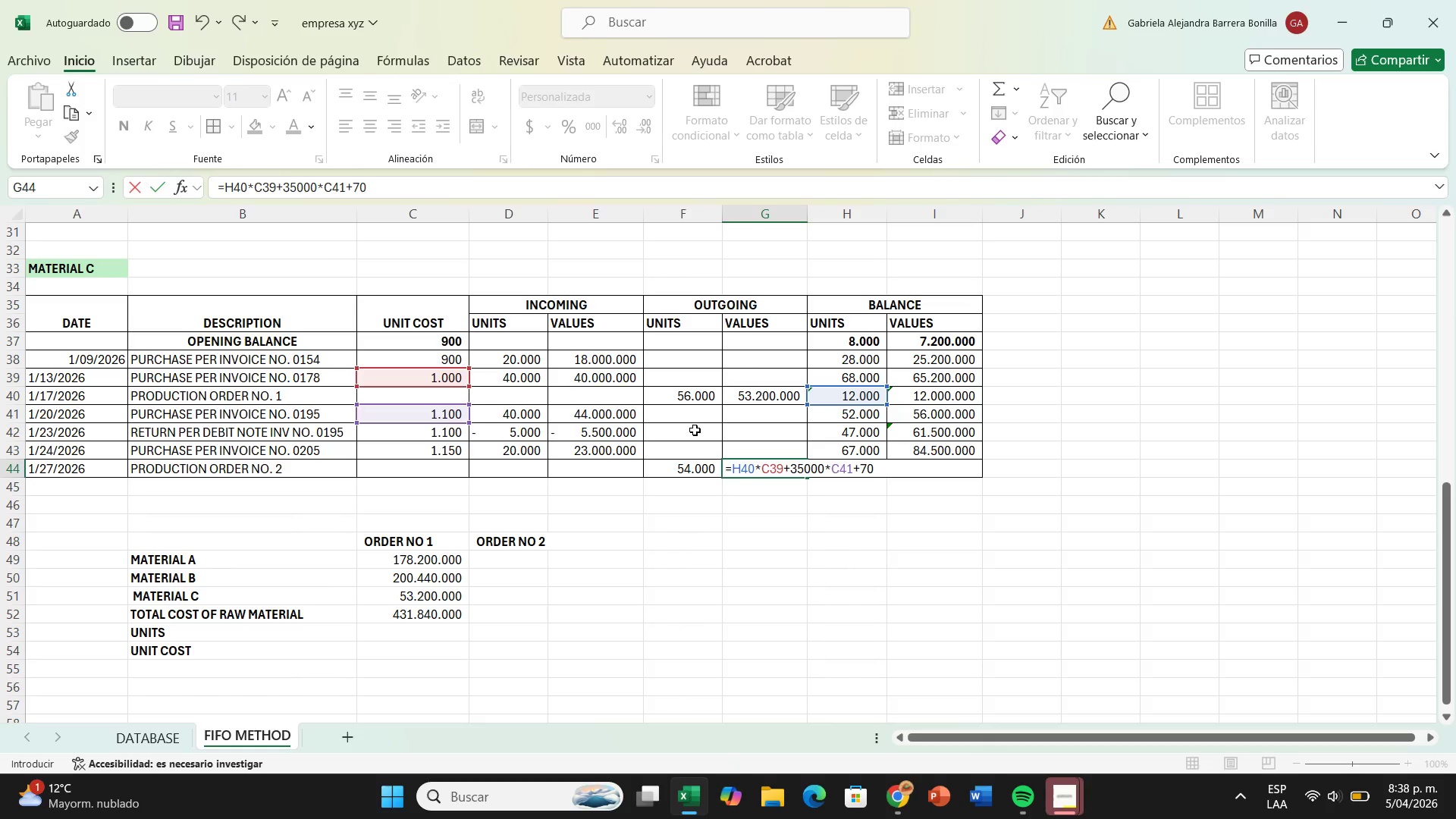 
type(00+)
 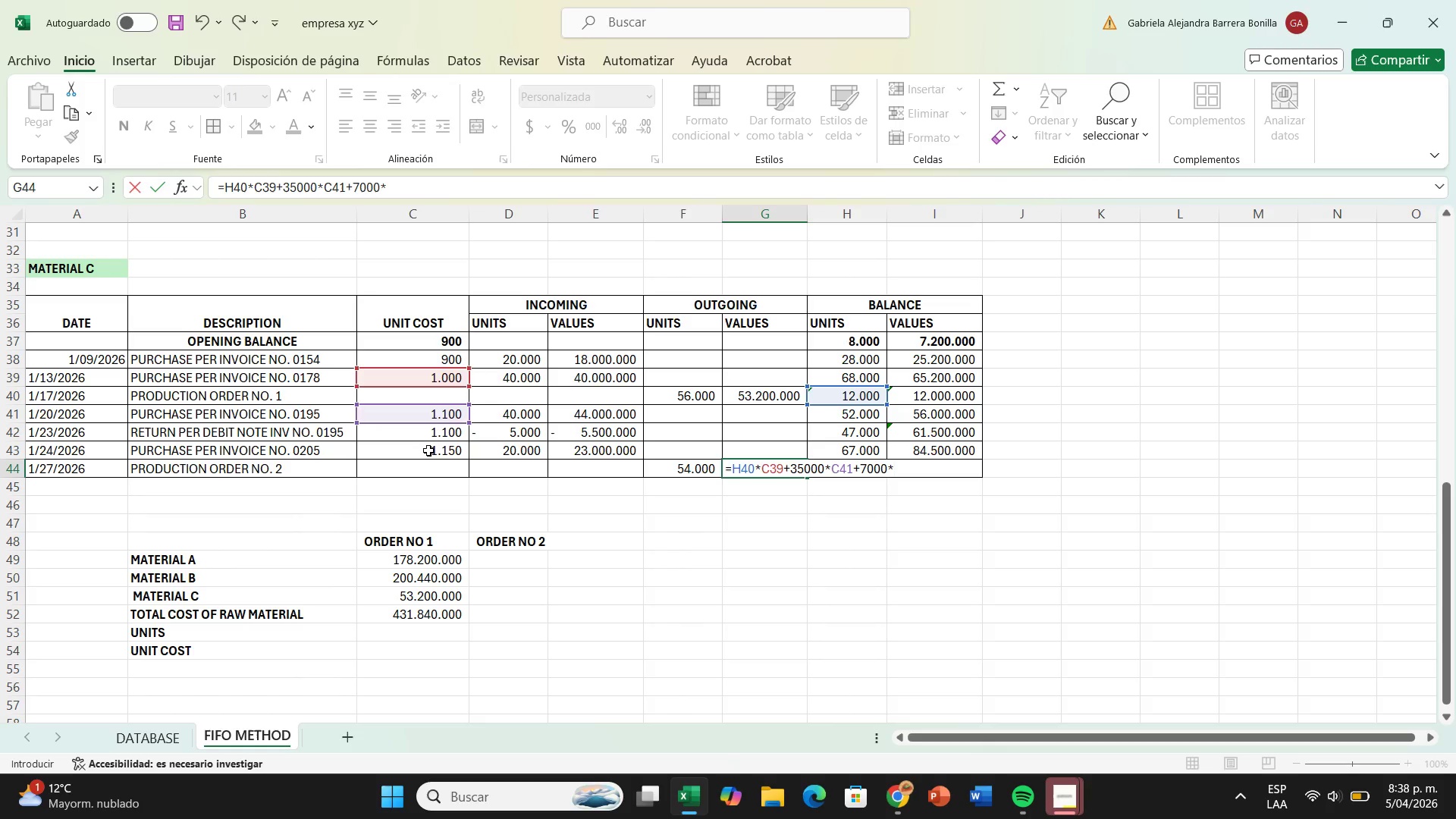 
left_click([428, 450])
 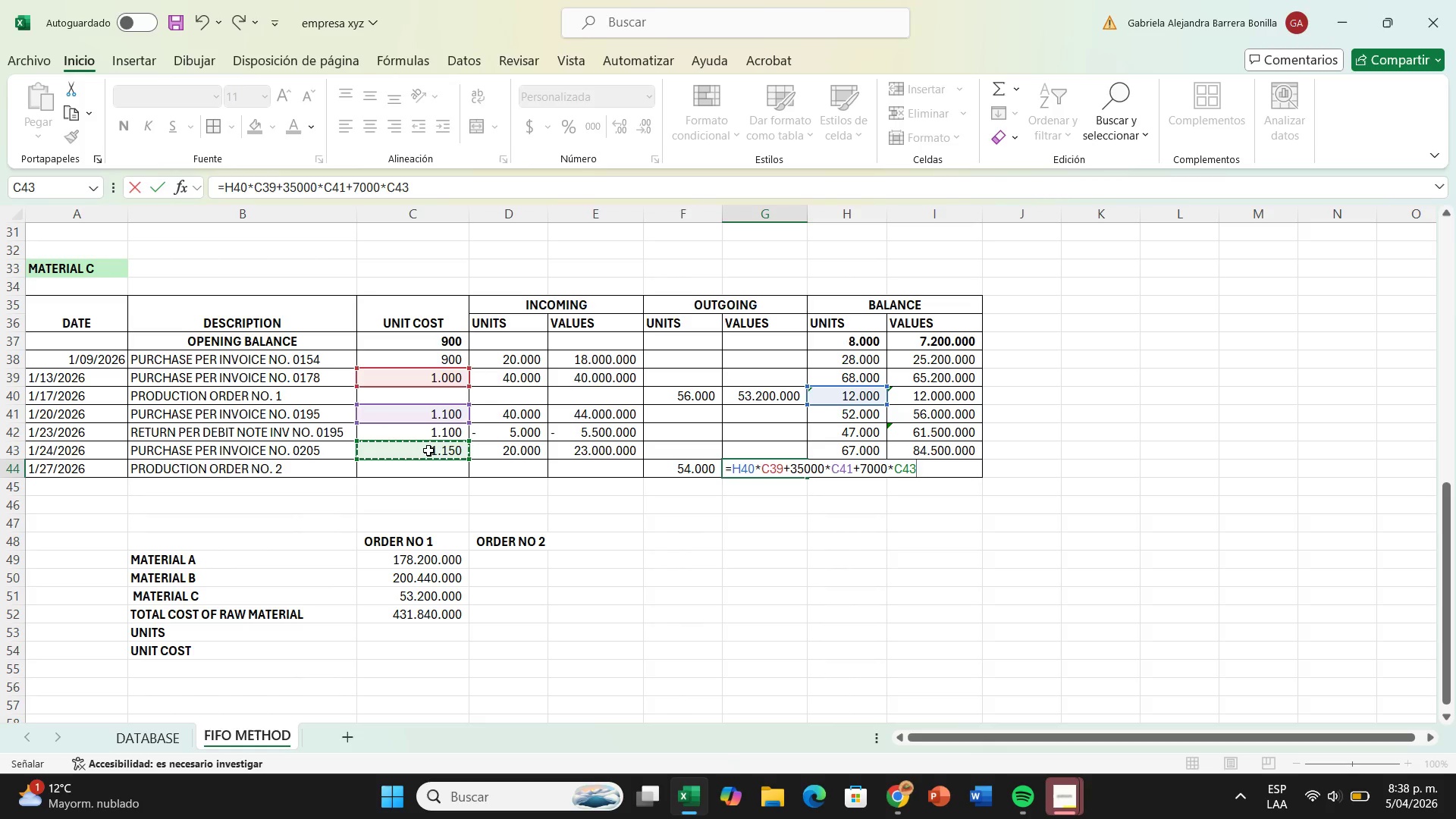 
key(Enter)
 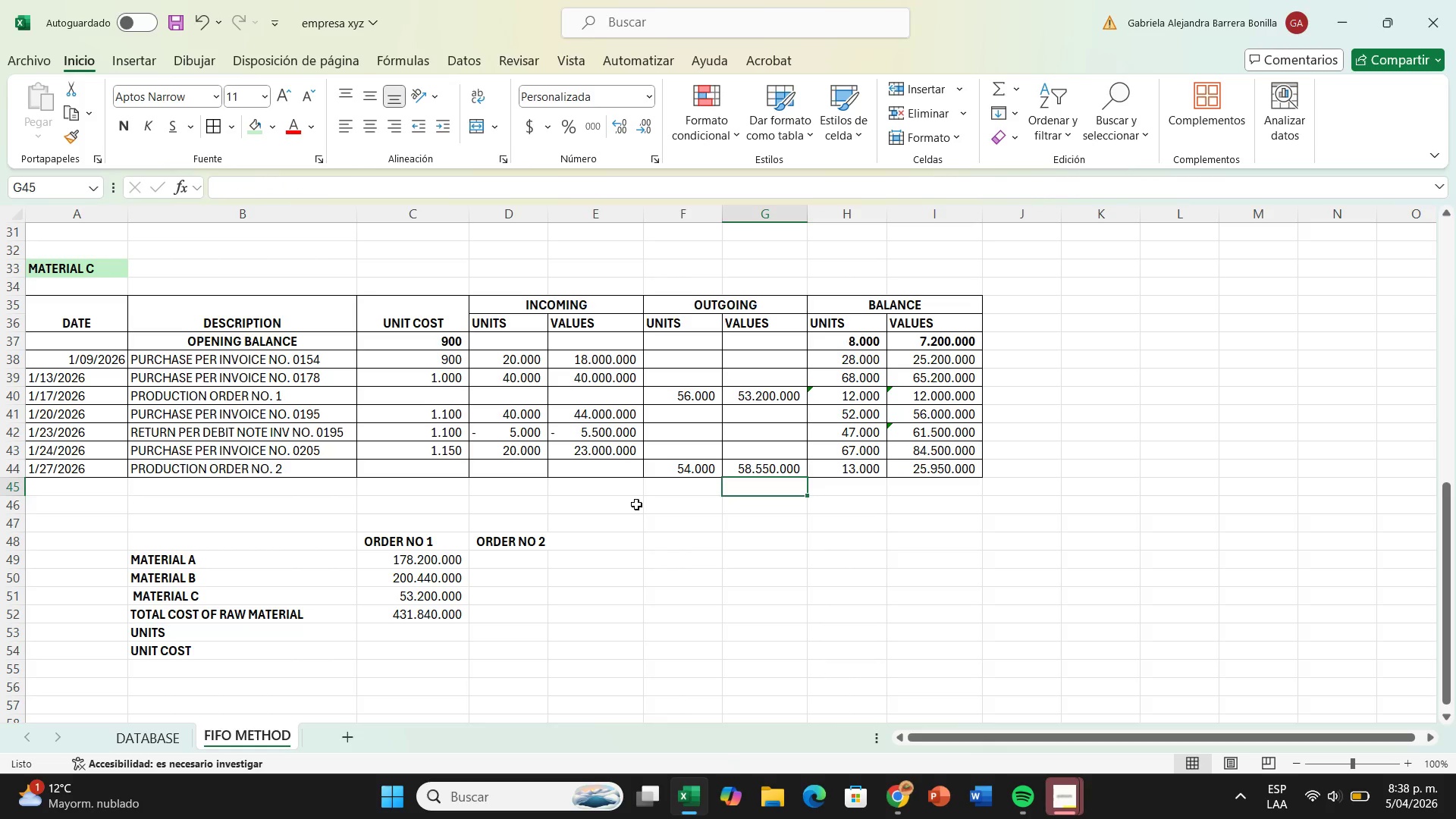 
scroll: coordinate [636, 504], scroll_direction: down, amount: 4.0
 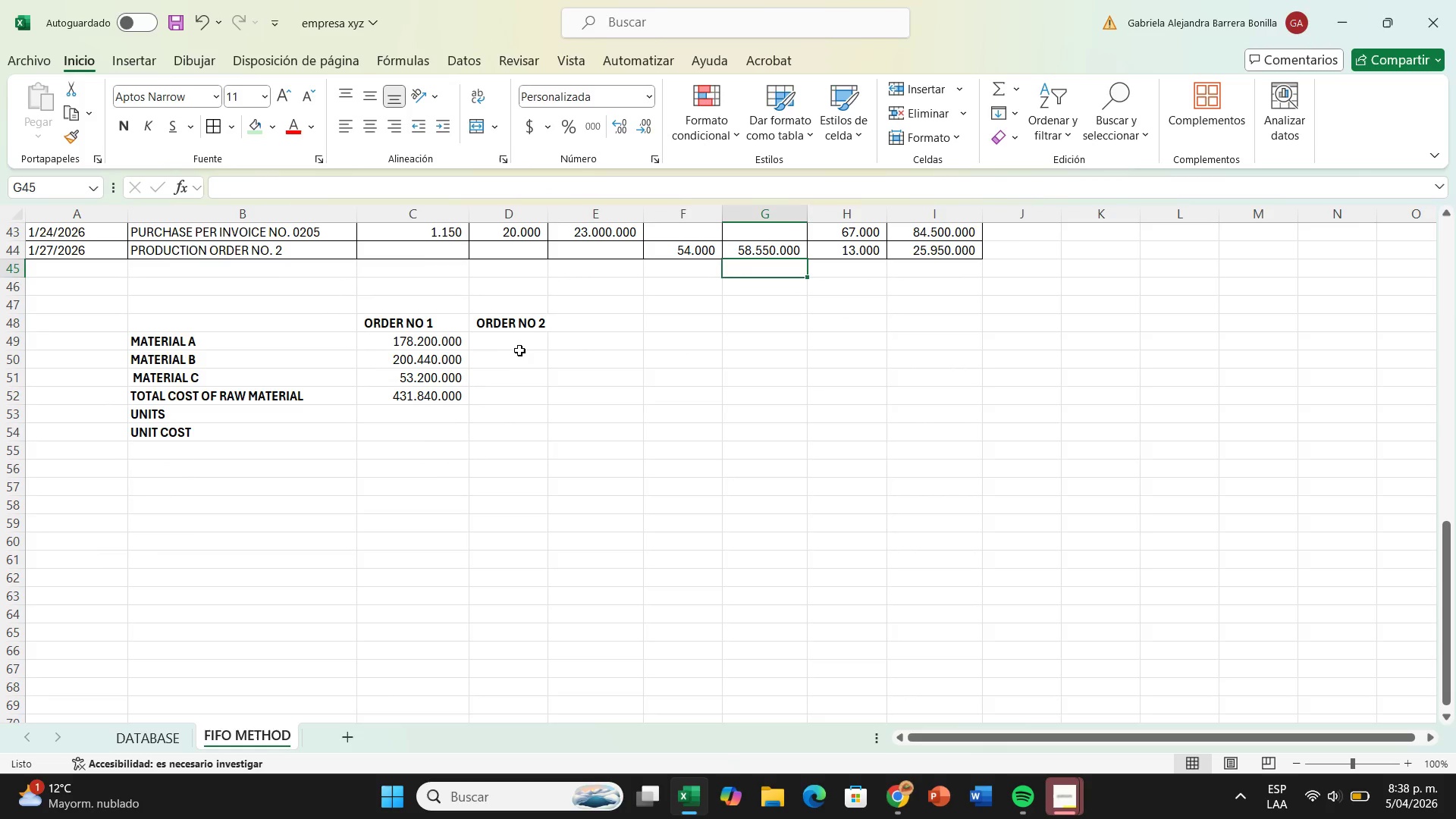 
left_click([520, 347])
 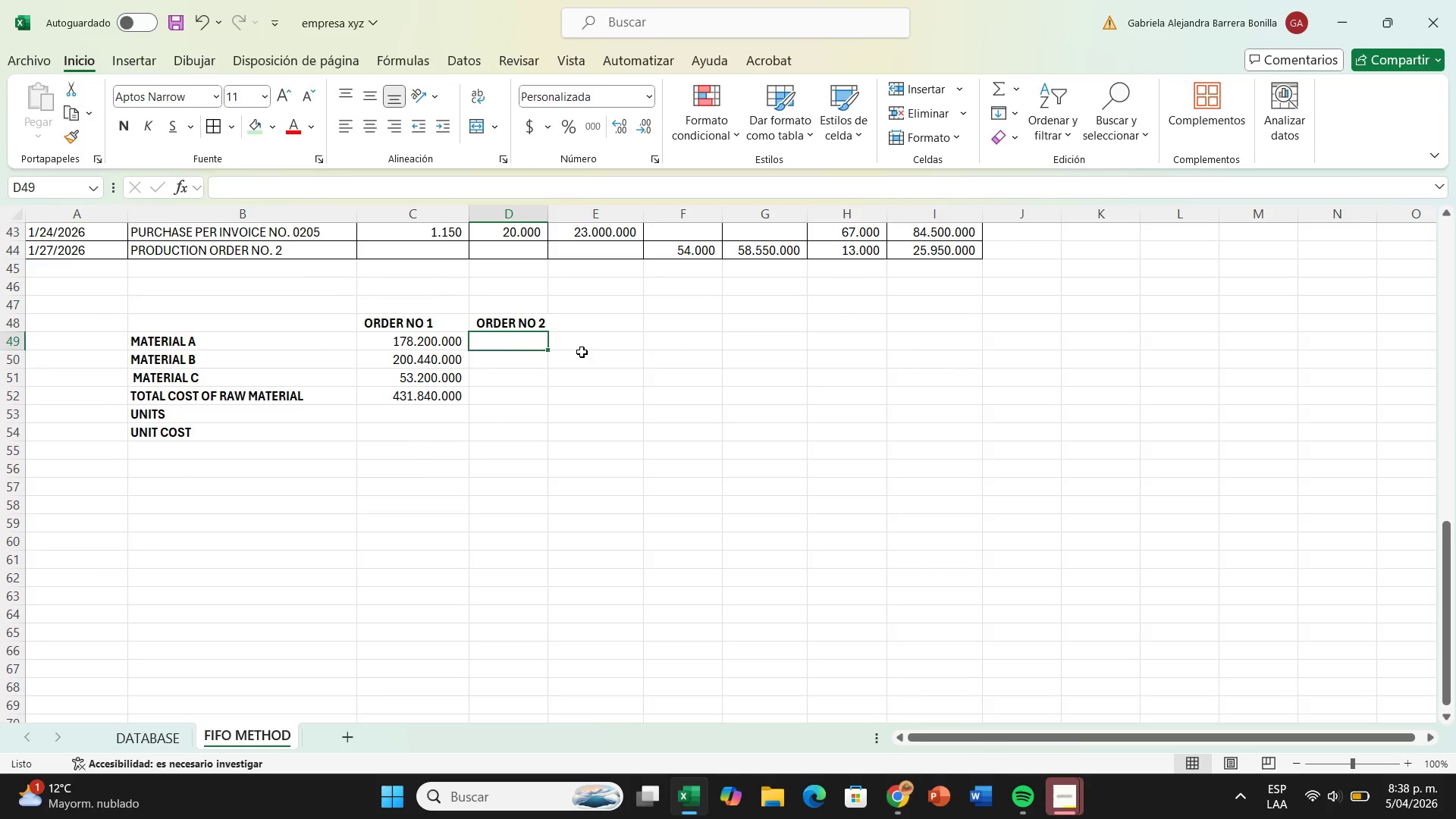 
key(Shift+ShiftRight)
 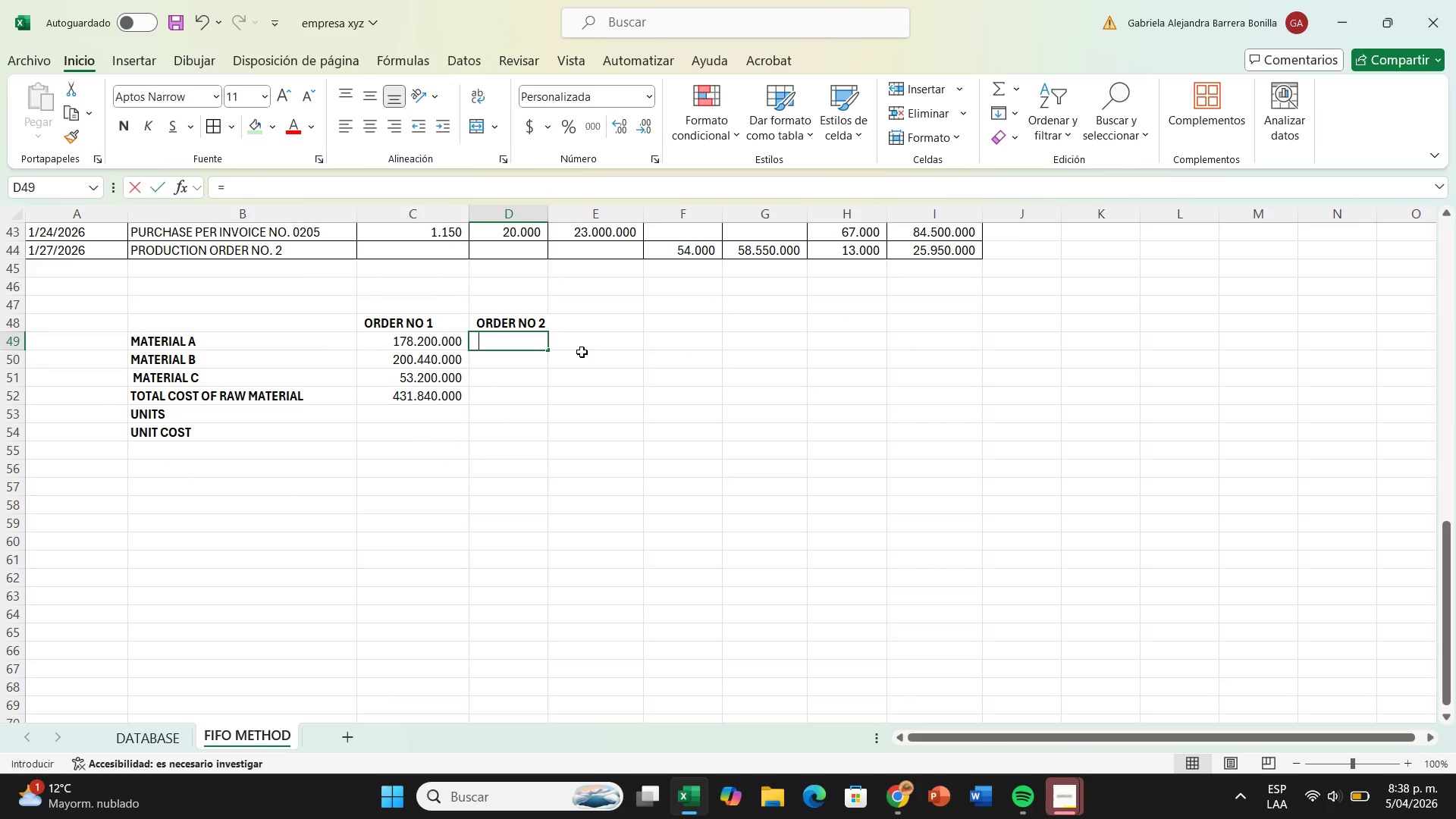 
key(Shift+0)
 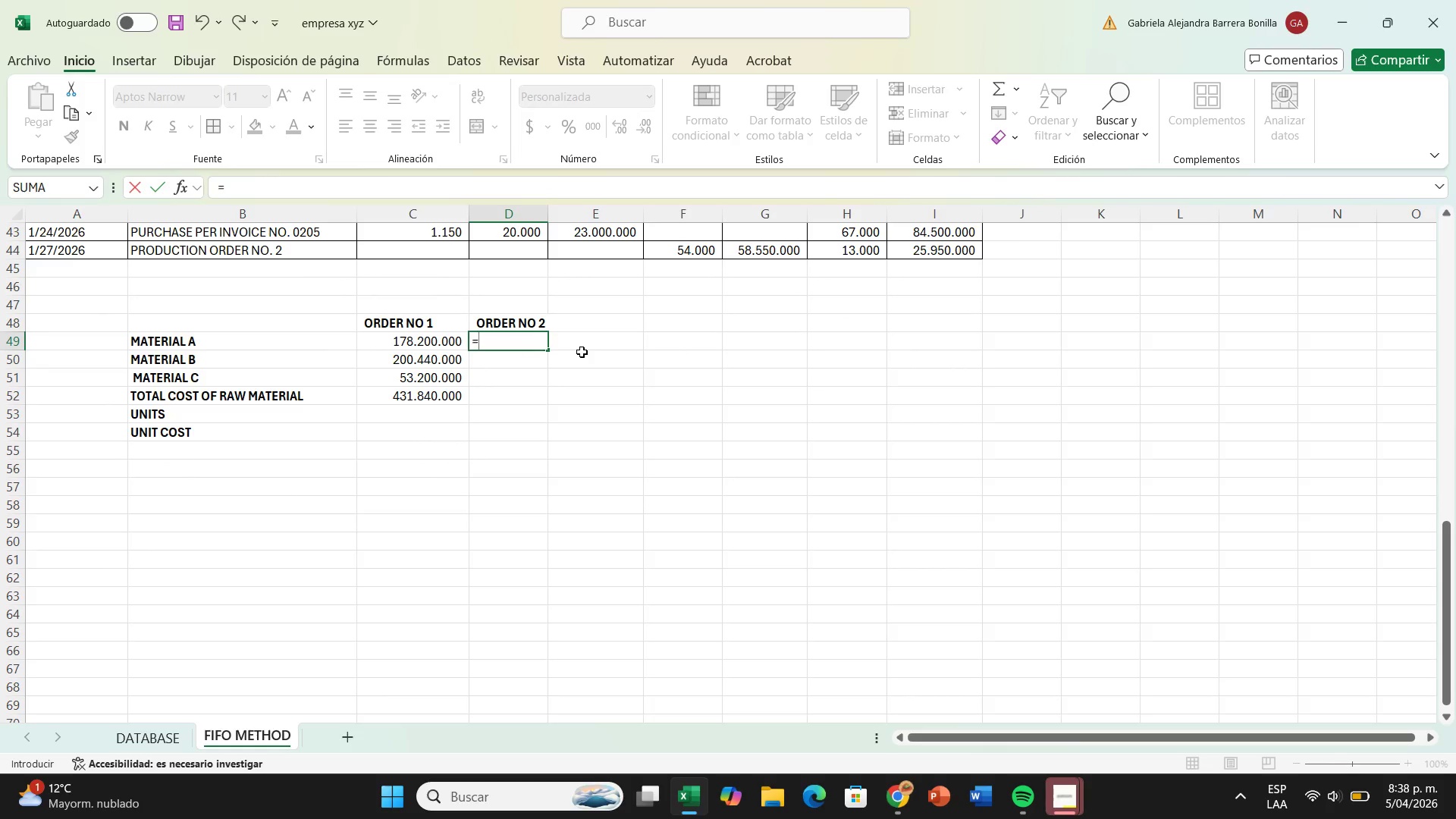 
scroll: coordinate [720, 438], scroll_direction: up, amount: 12.0
 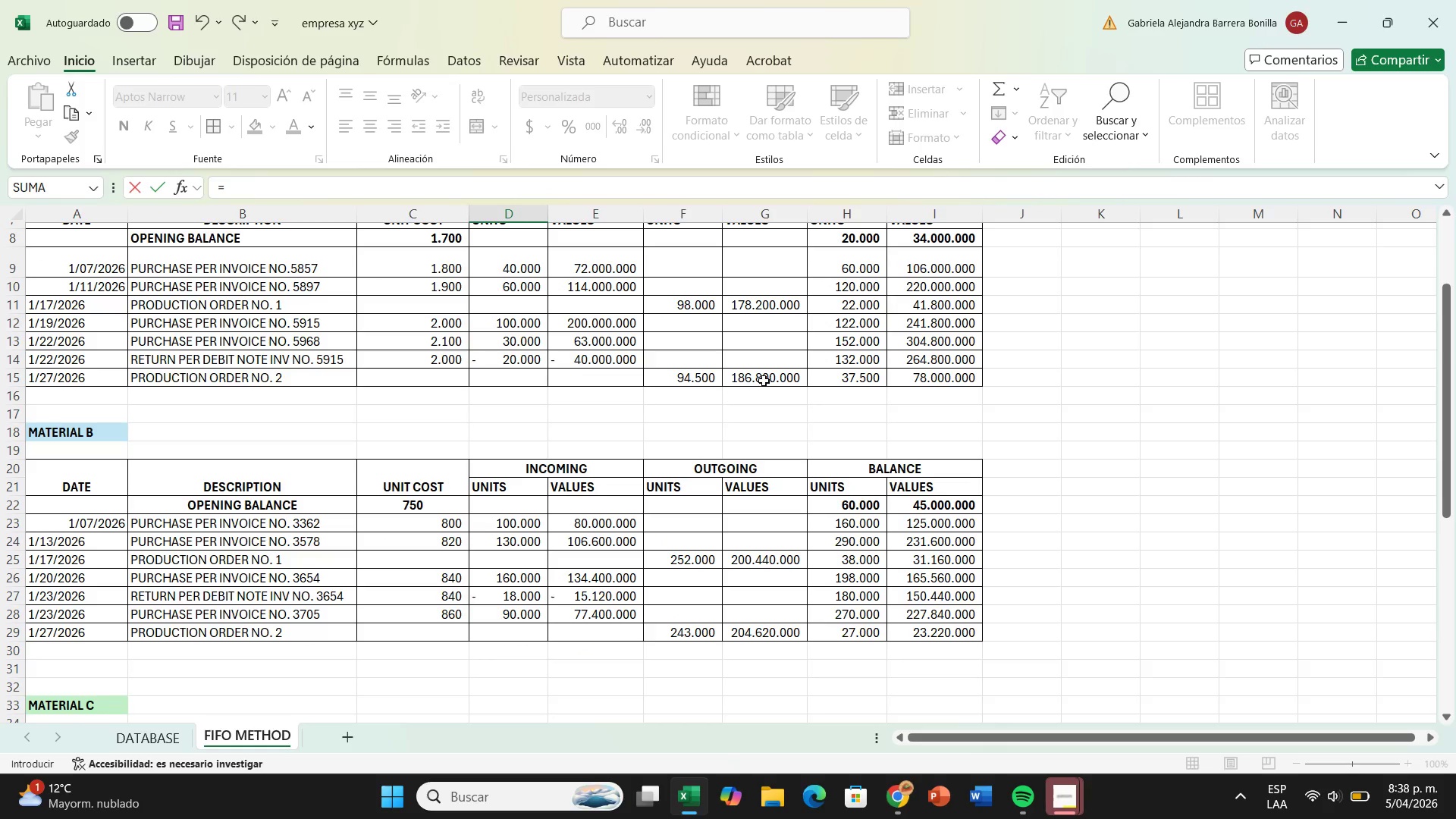 
left_click([764, 381])
 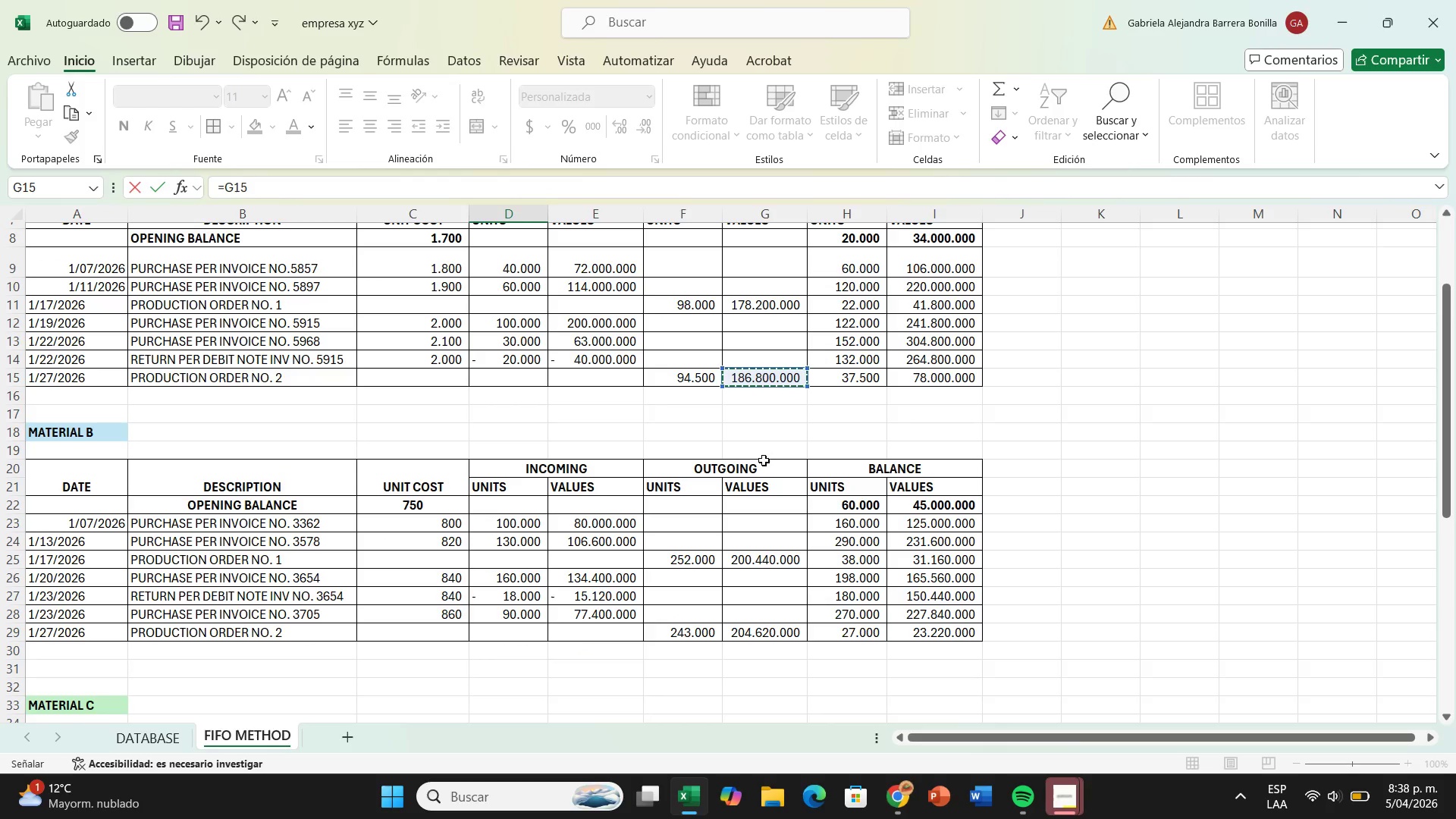 
key(Equal)
 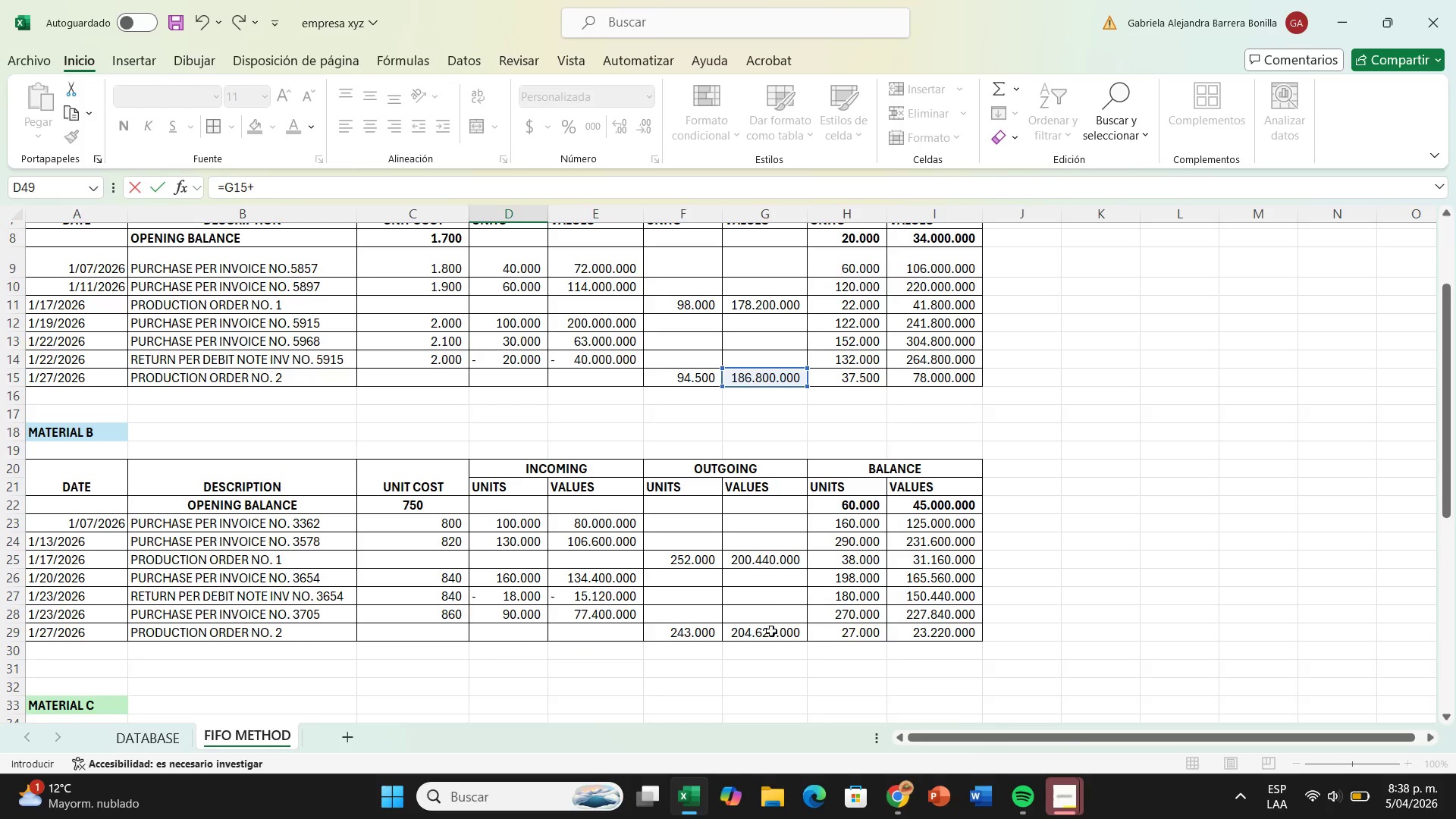 
left_click([770, 631])
 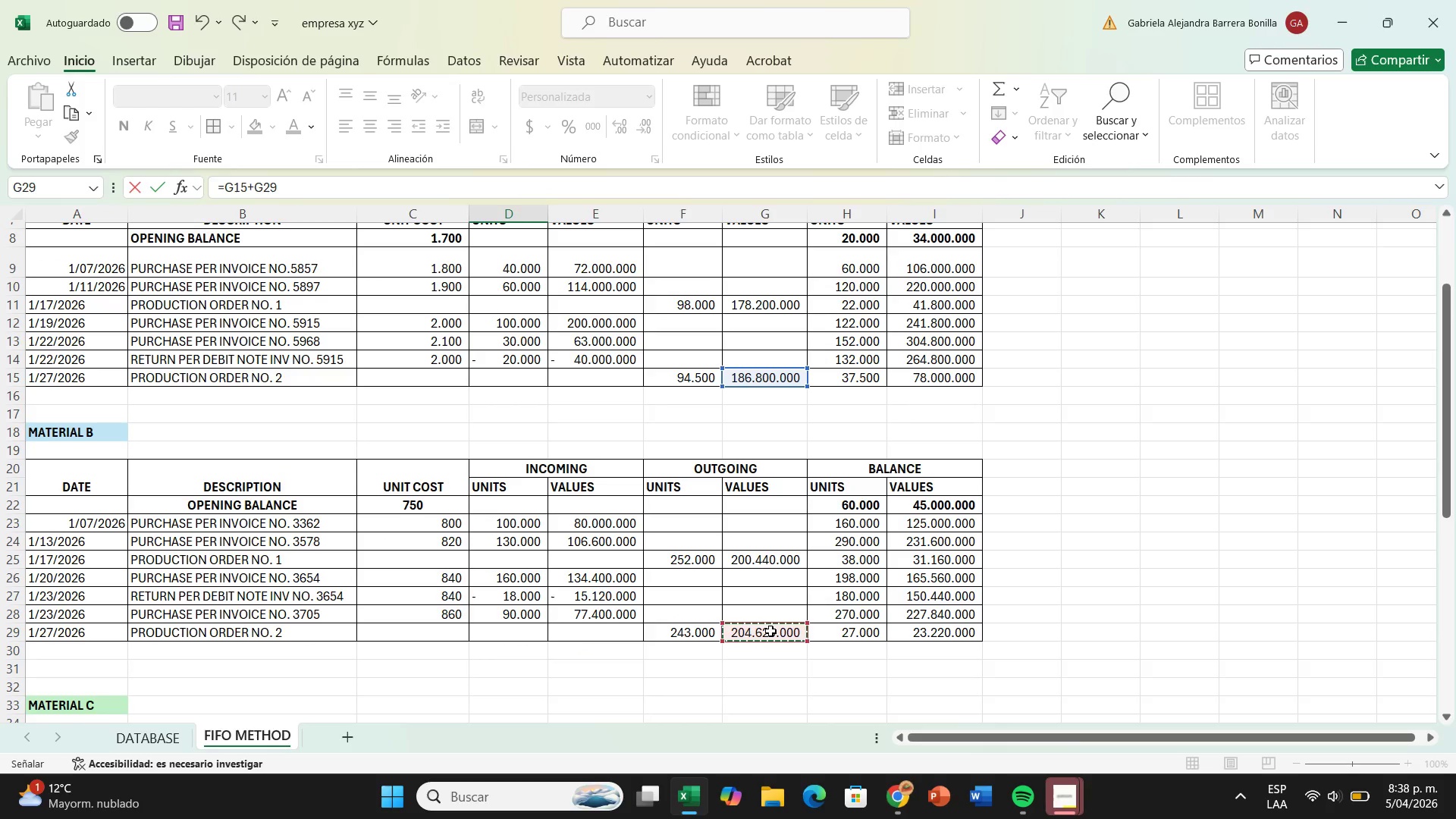 
scroll: coordinate [770, 631], scroll_direction: down, amount: 4.0
 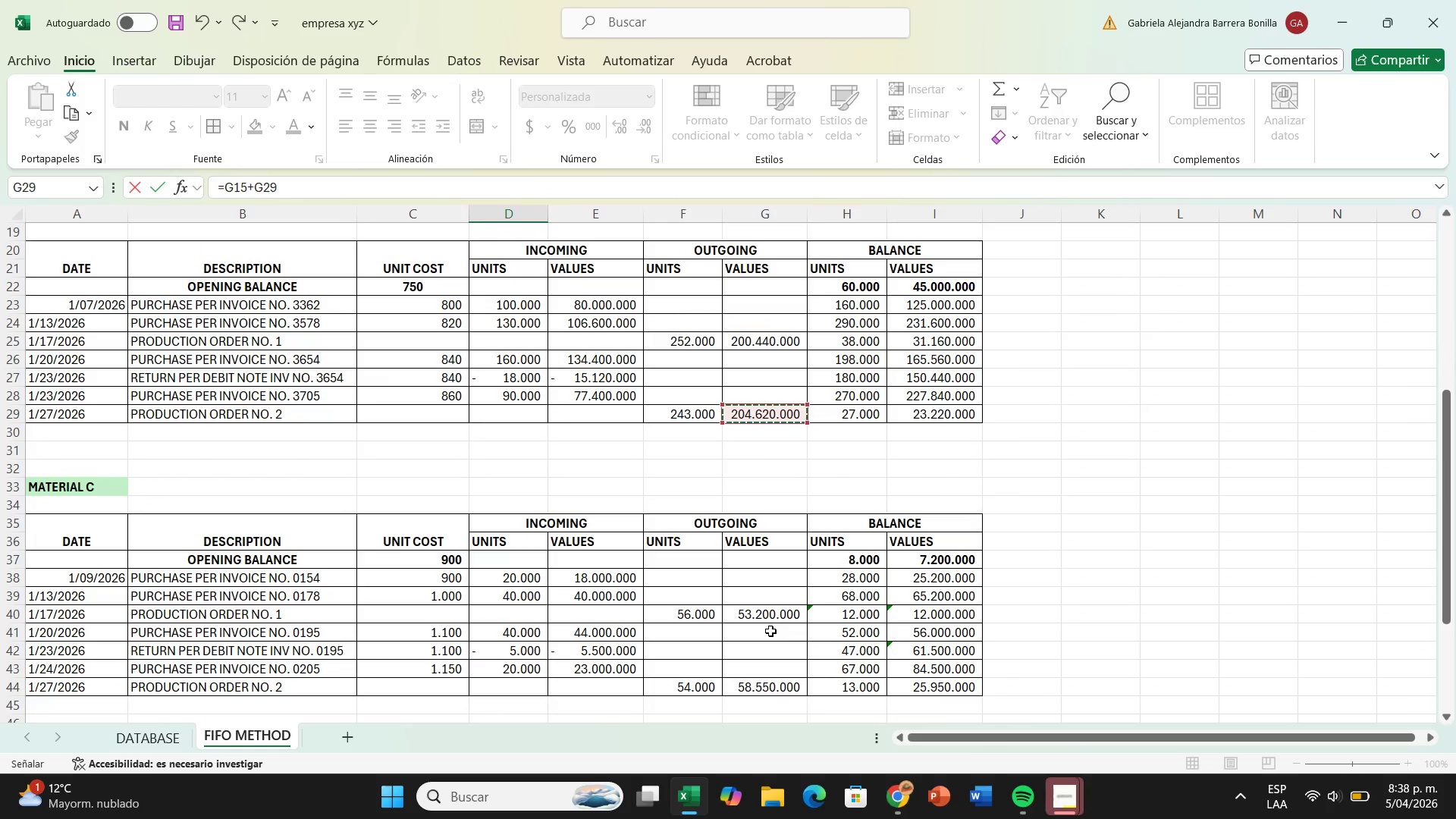 
key(Equal)
 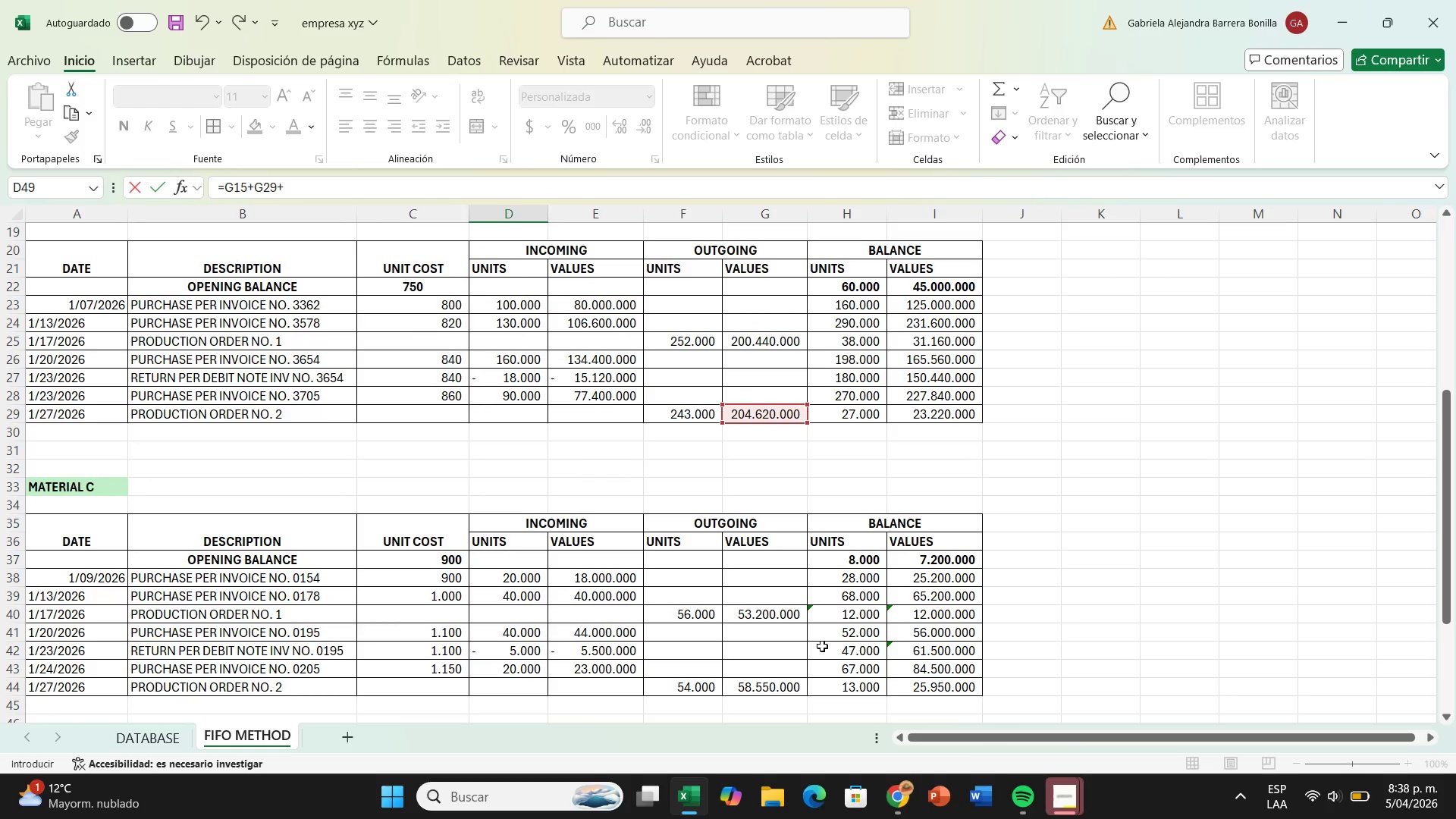 
key(Backspace)
 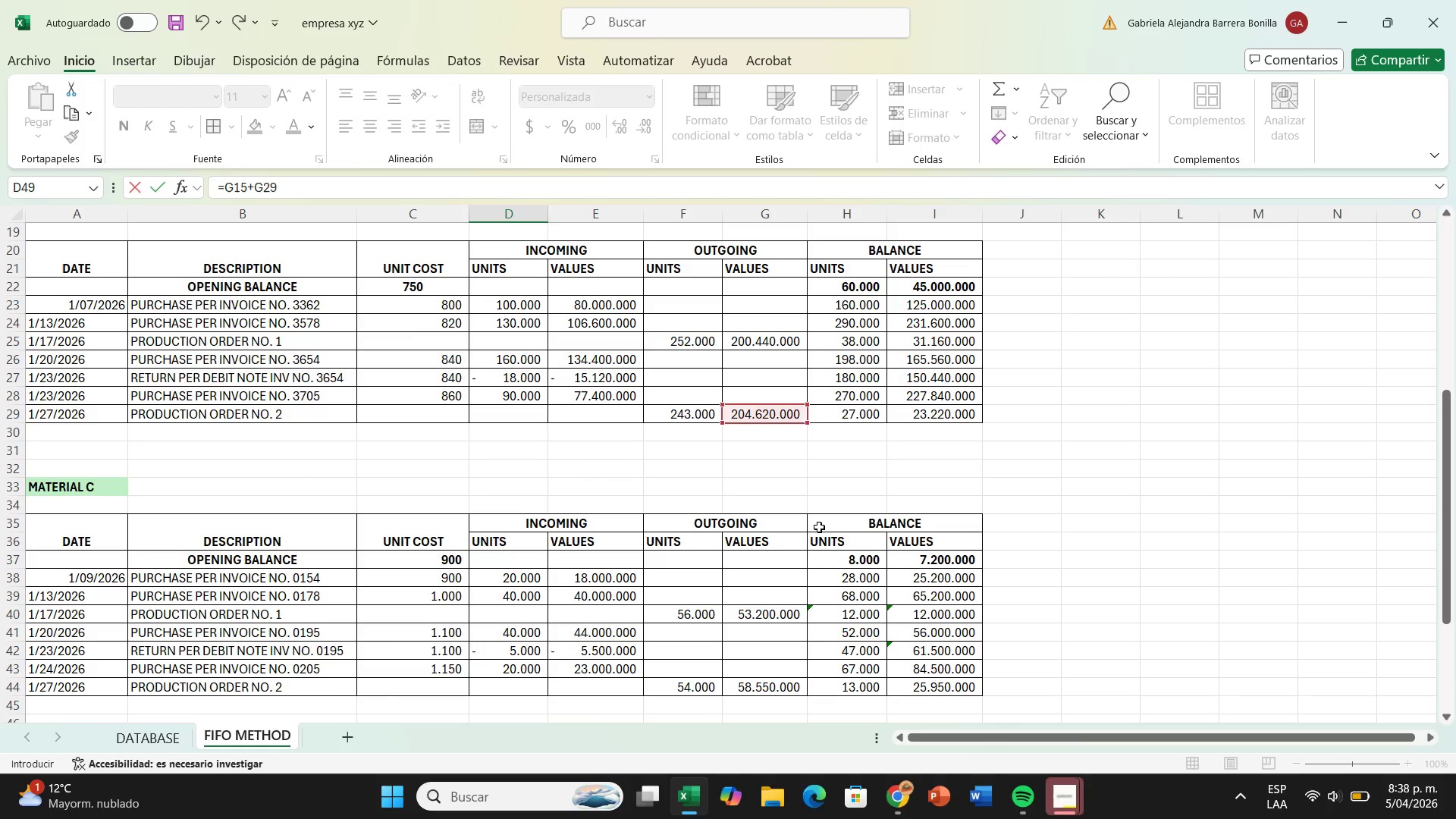 
key(Backspace)
 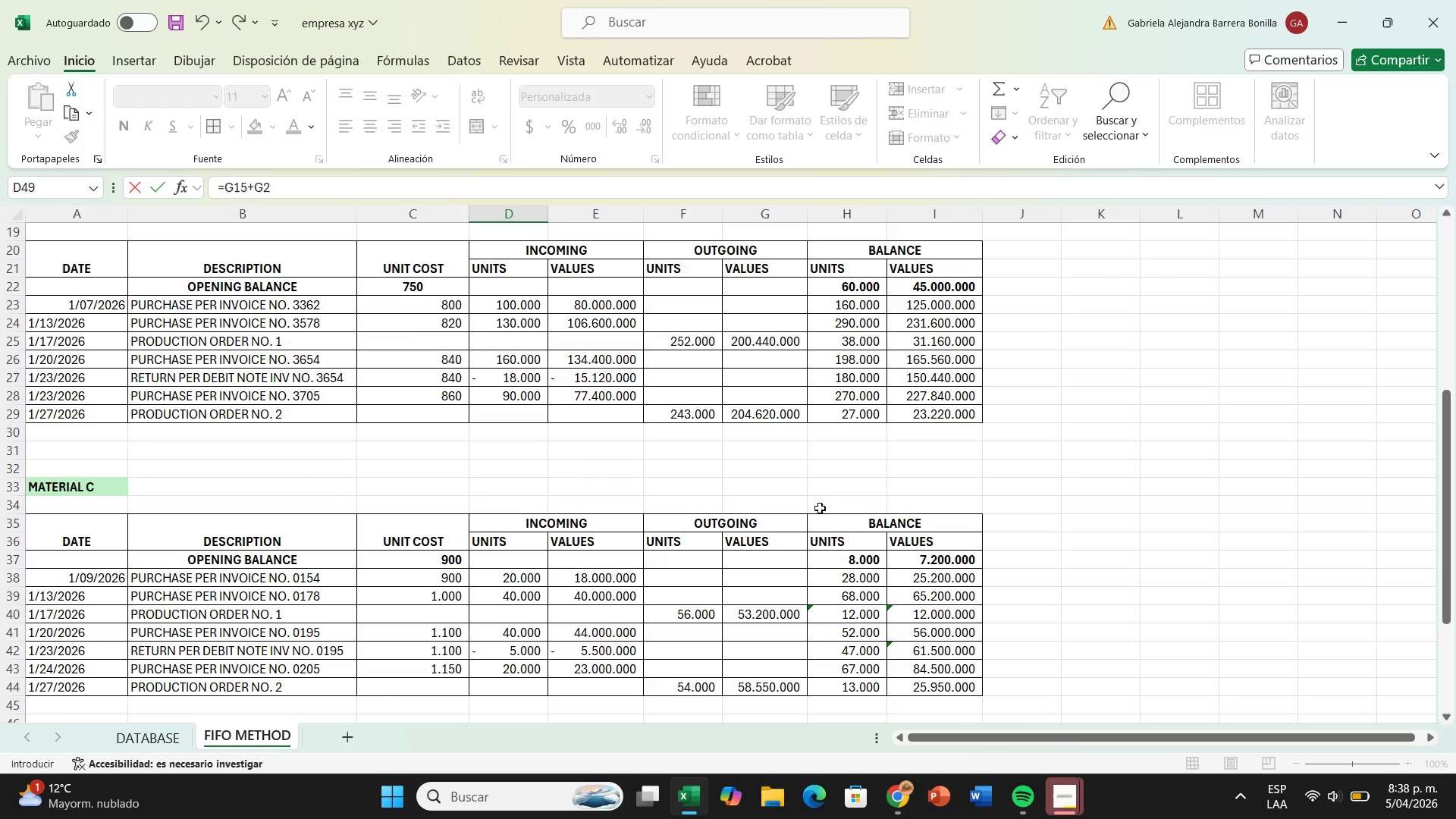 
key(Backspace)
 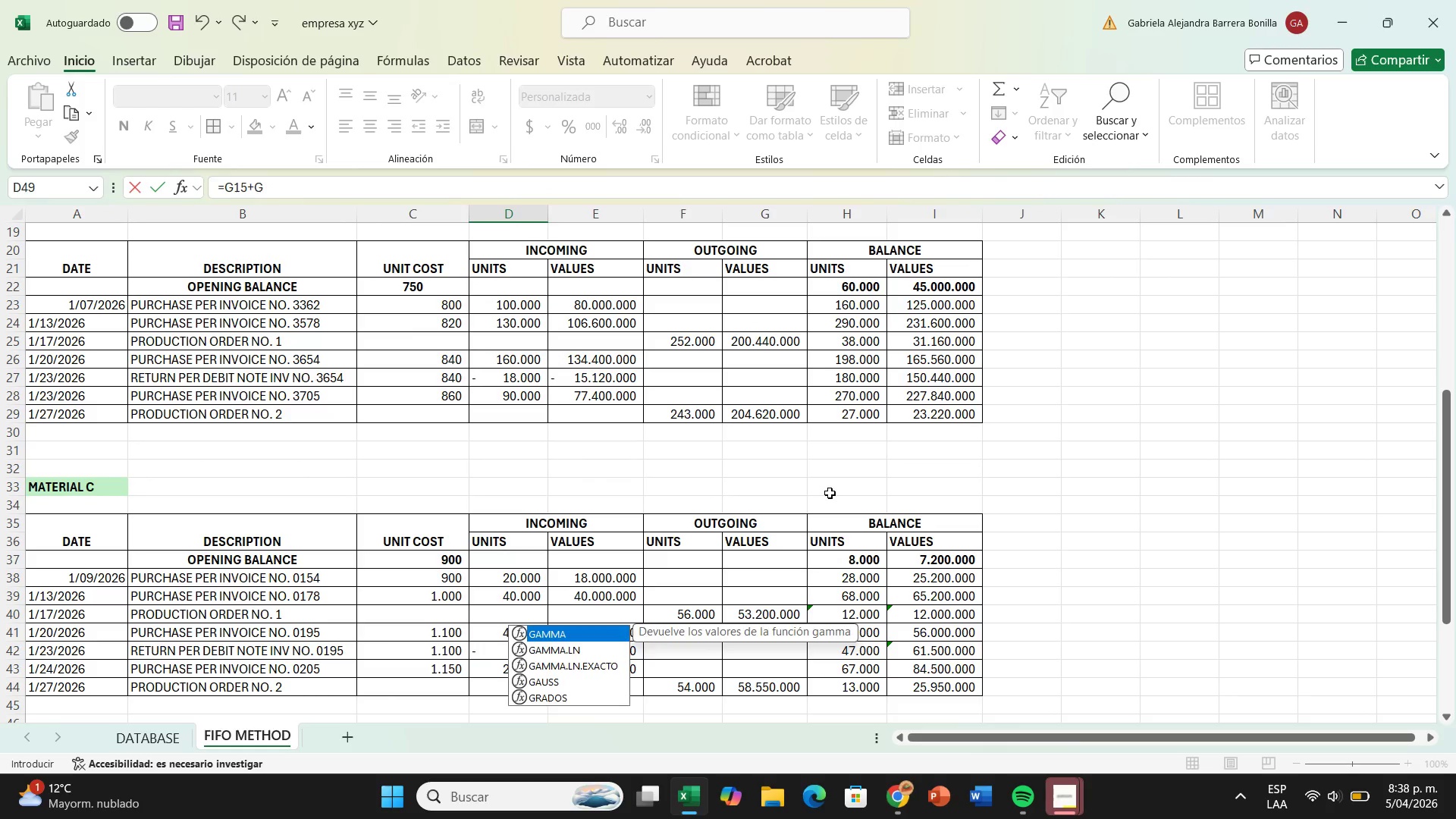 
key(Backspace)
 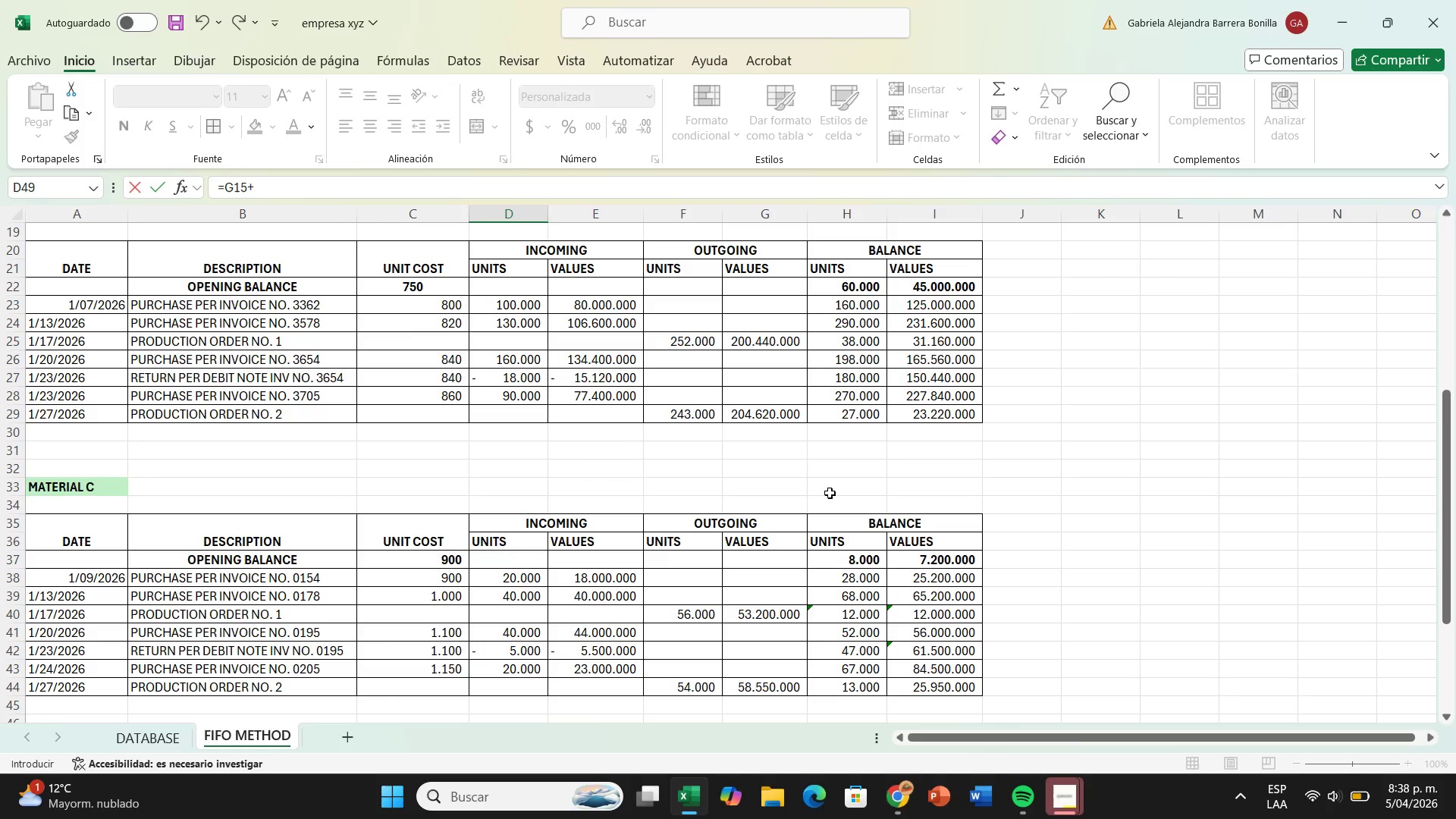 
key(Backspace)
 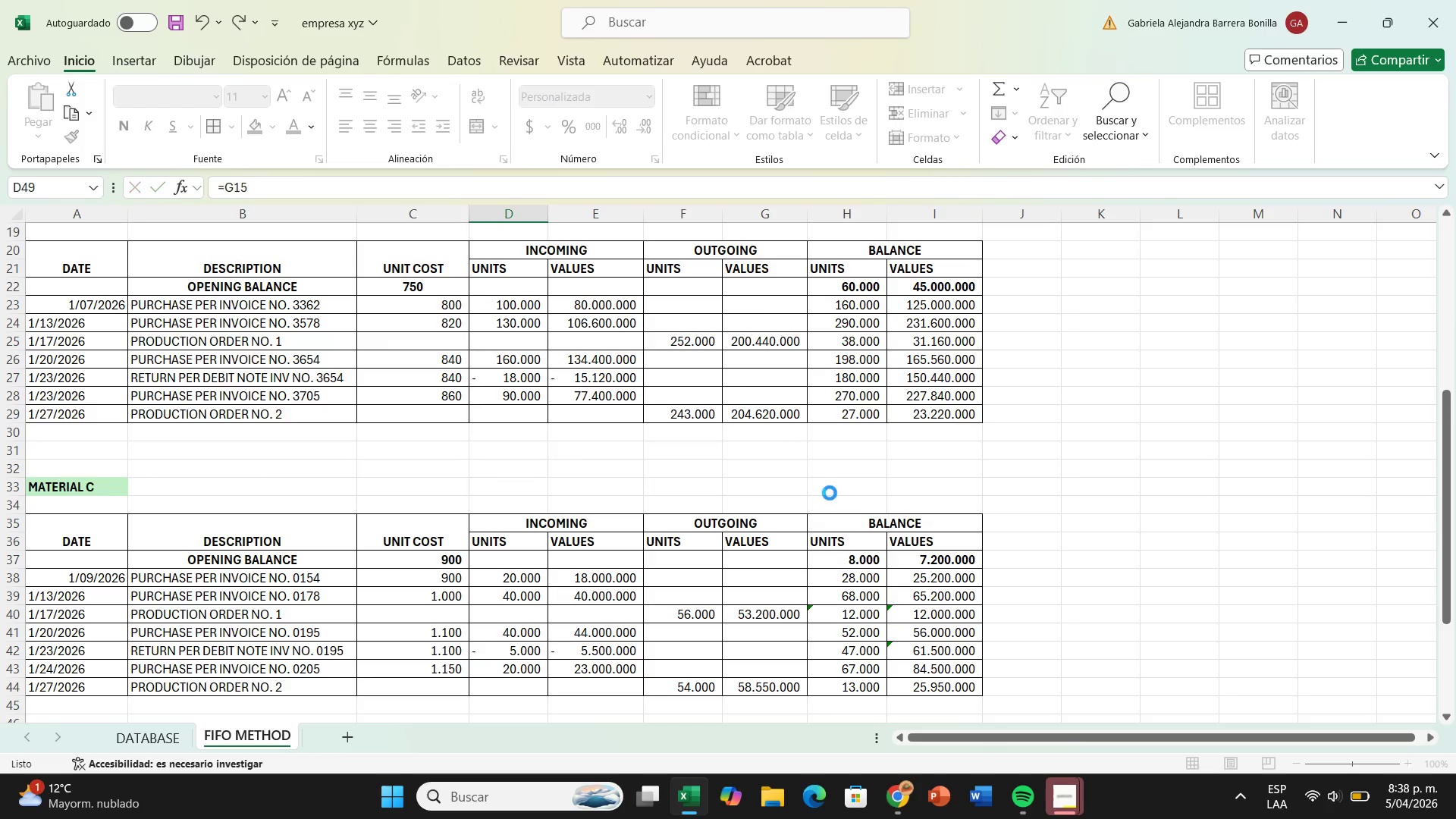 
key(Enter)
 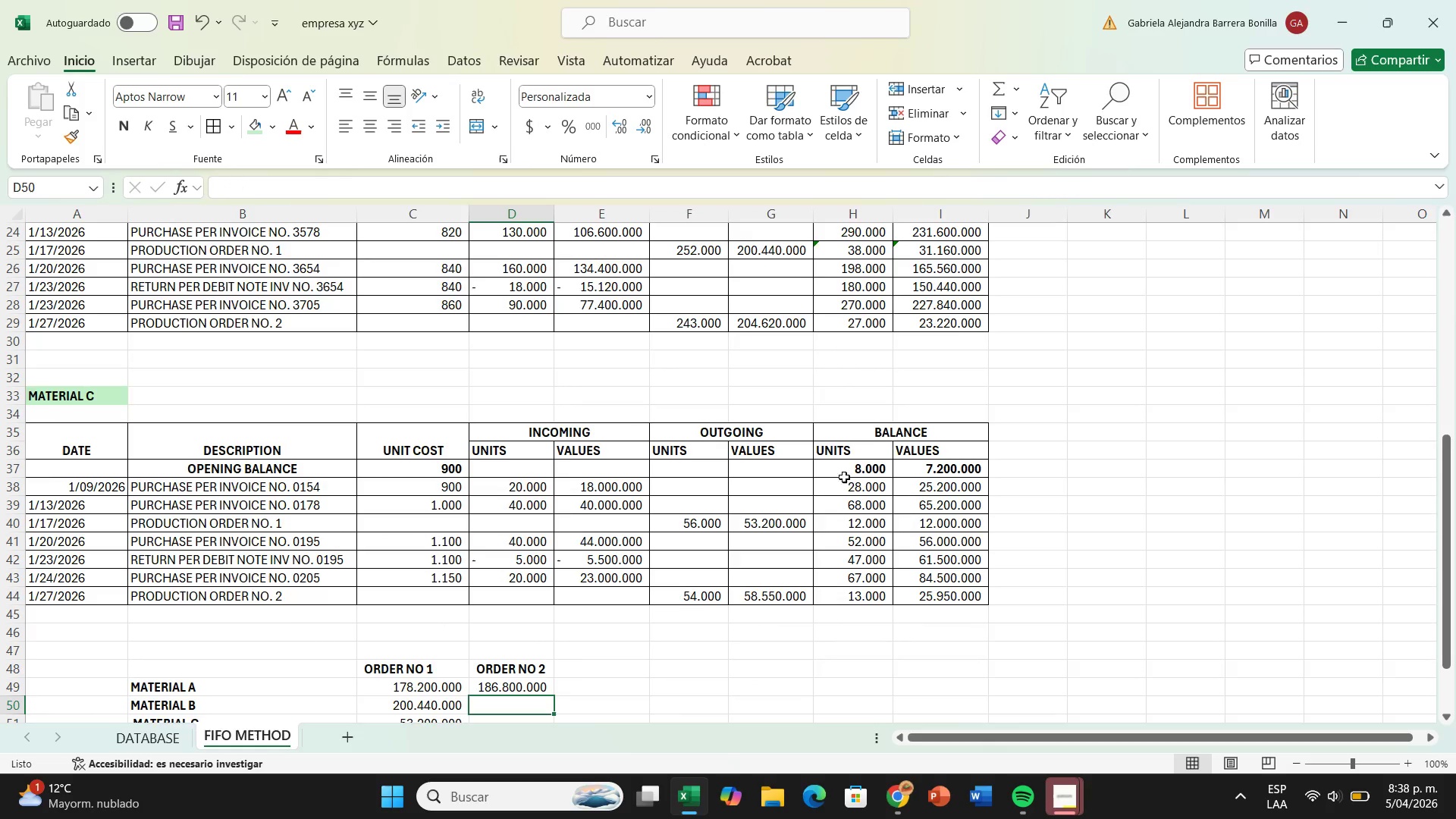 
scroll: coordinate [795, 529], scroll_direction: down, amount: 2.0
 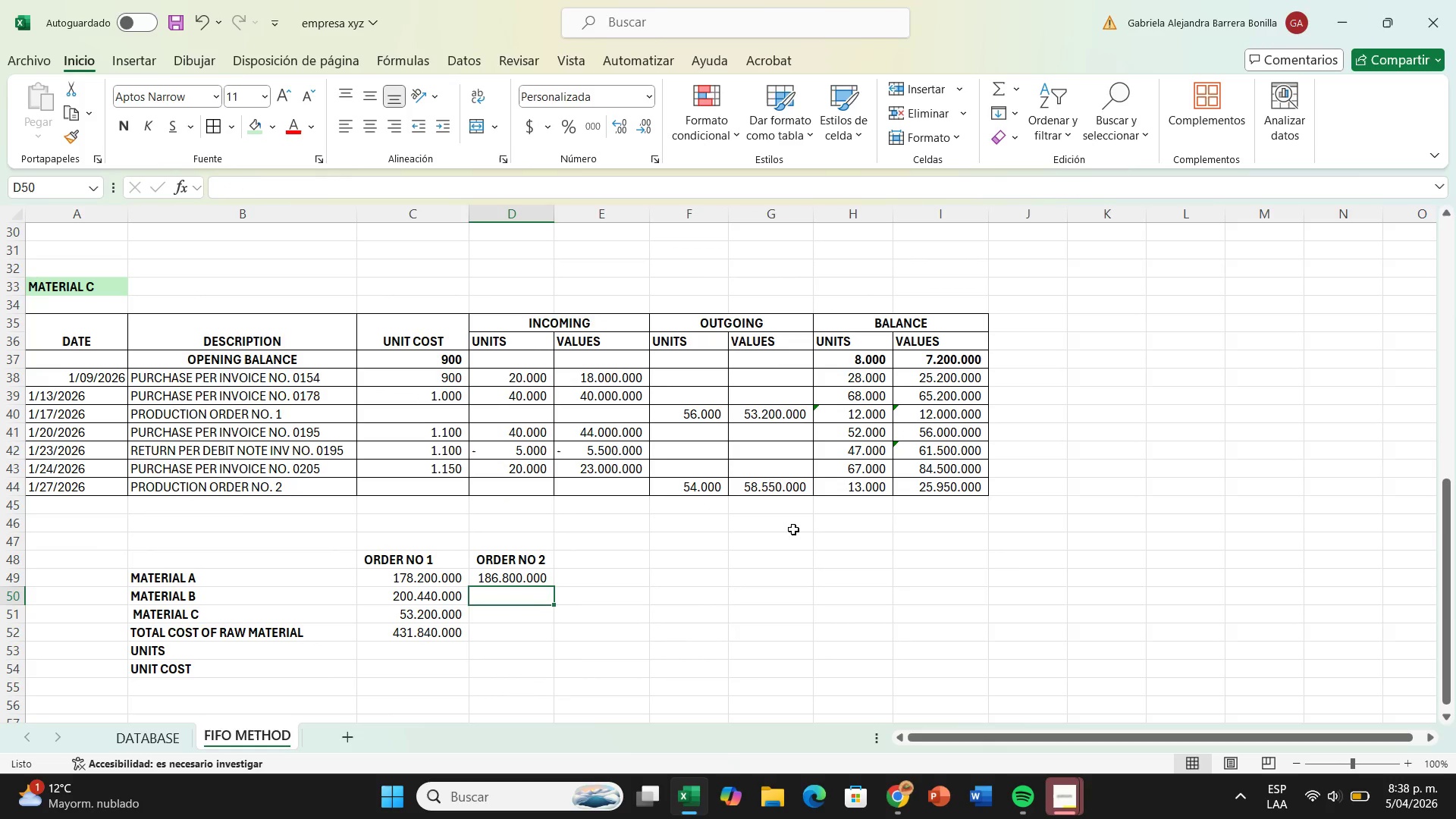 
key(Shift+0)
 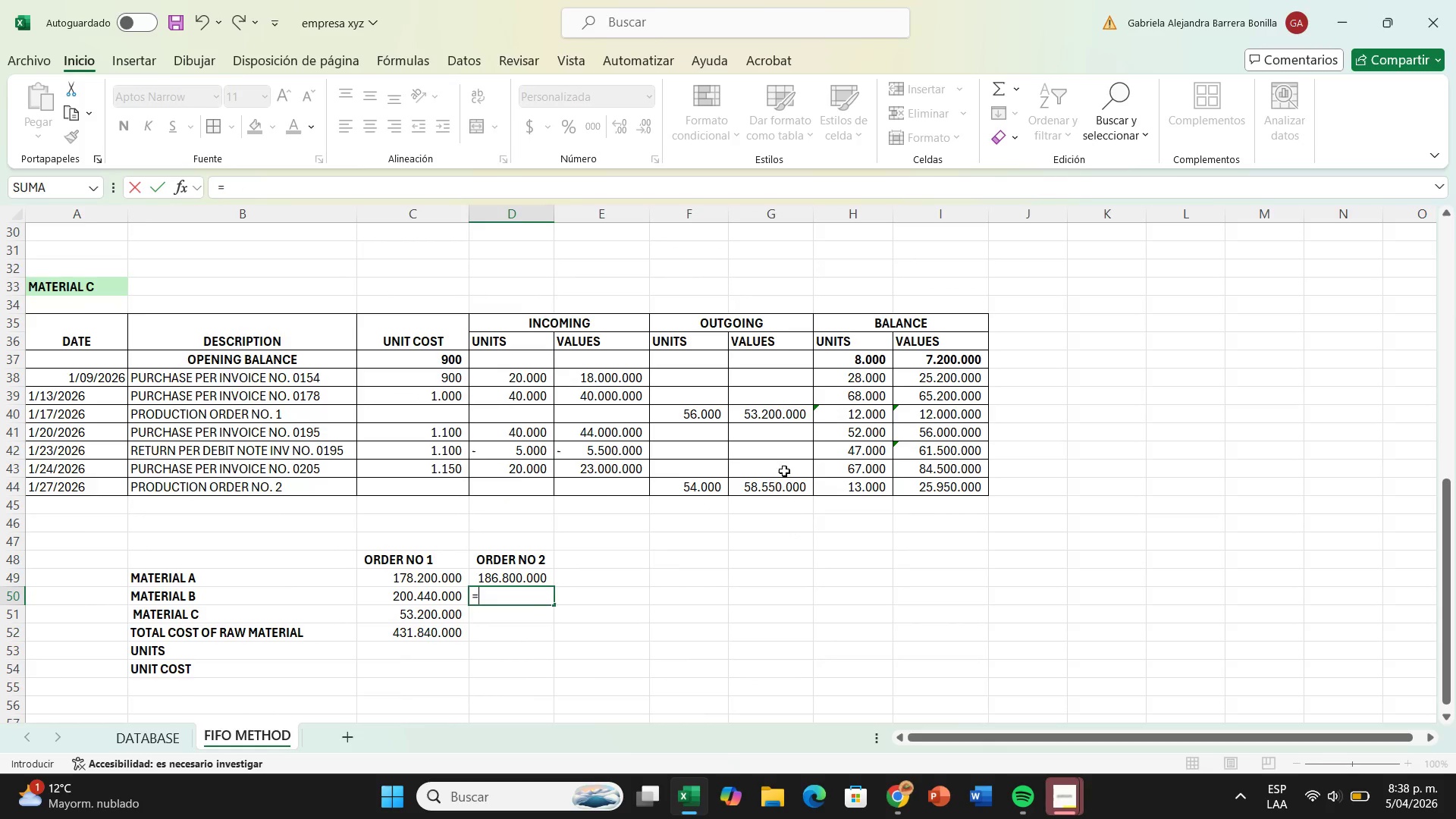 
scroll: coordinate [780, 364], scroll_direction: up, amount: 7.0
 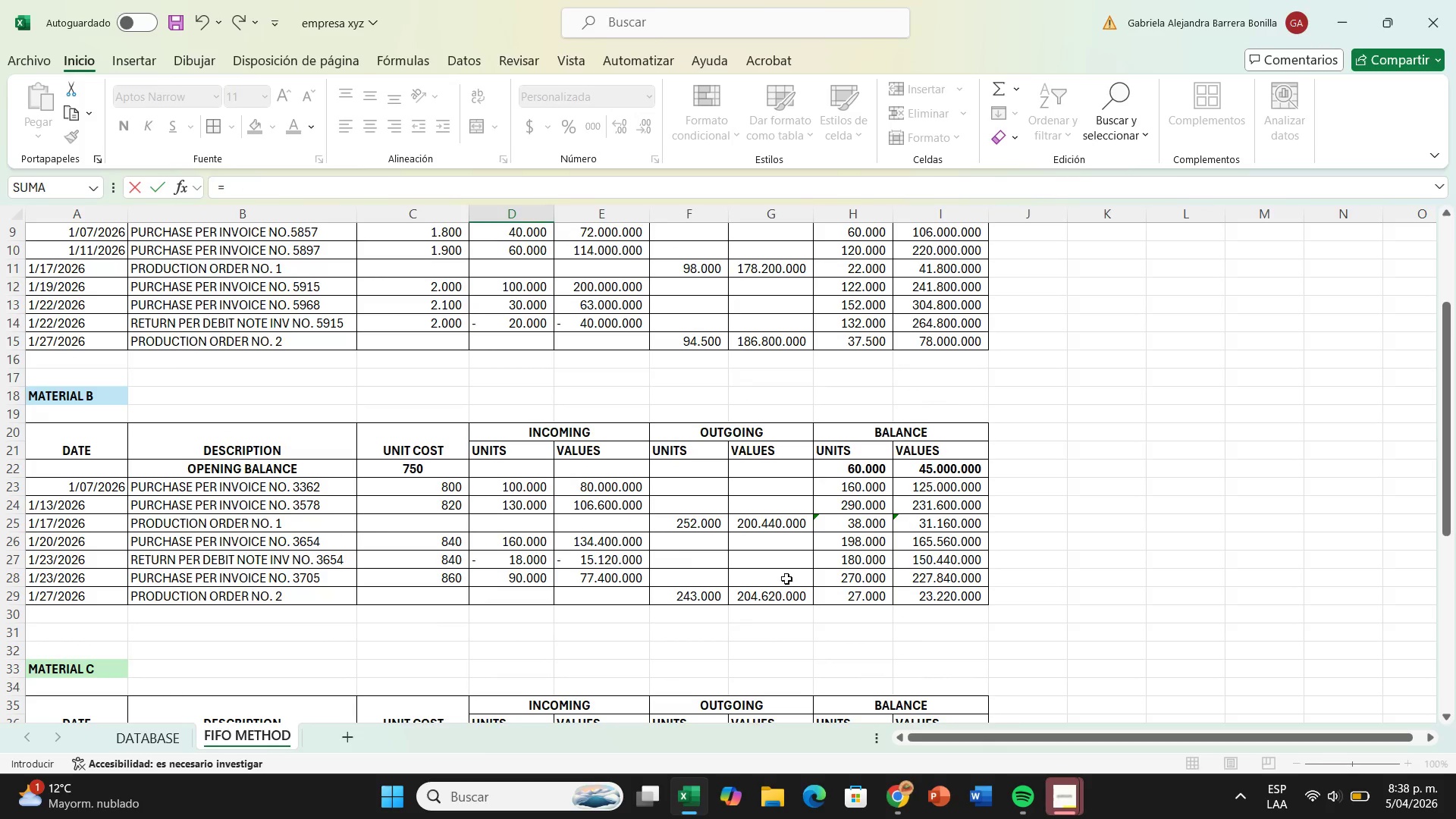 
left_click([786, 595])
 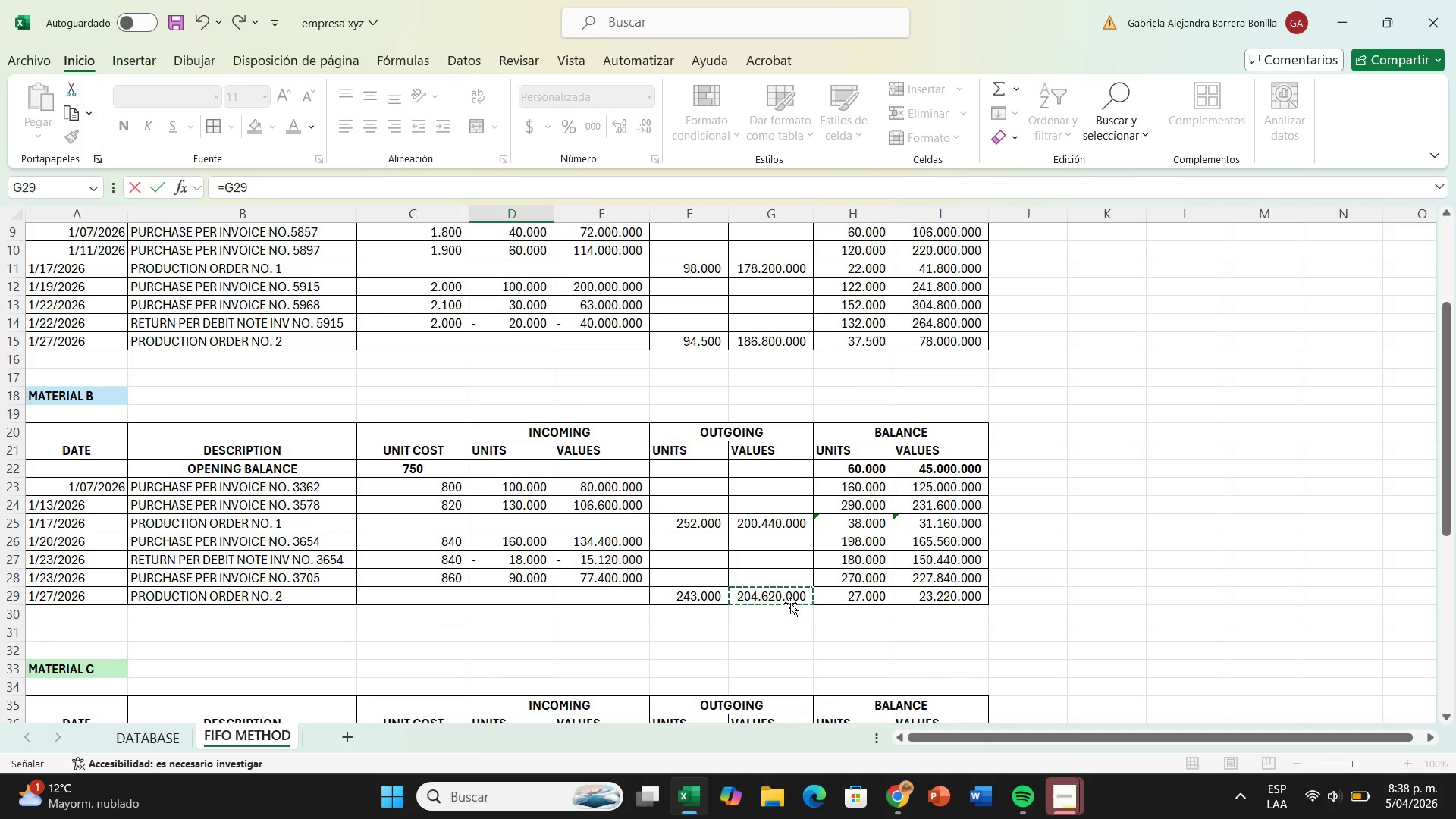 
key(Enter)
 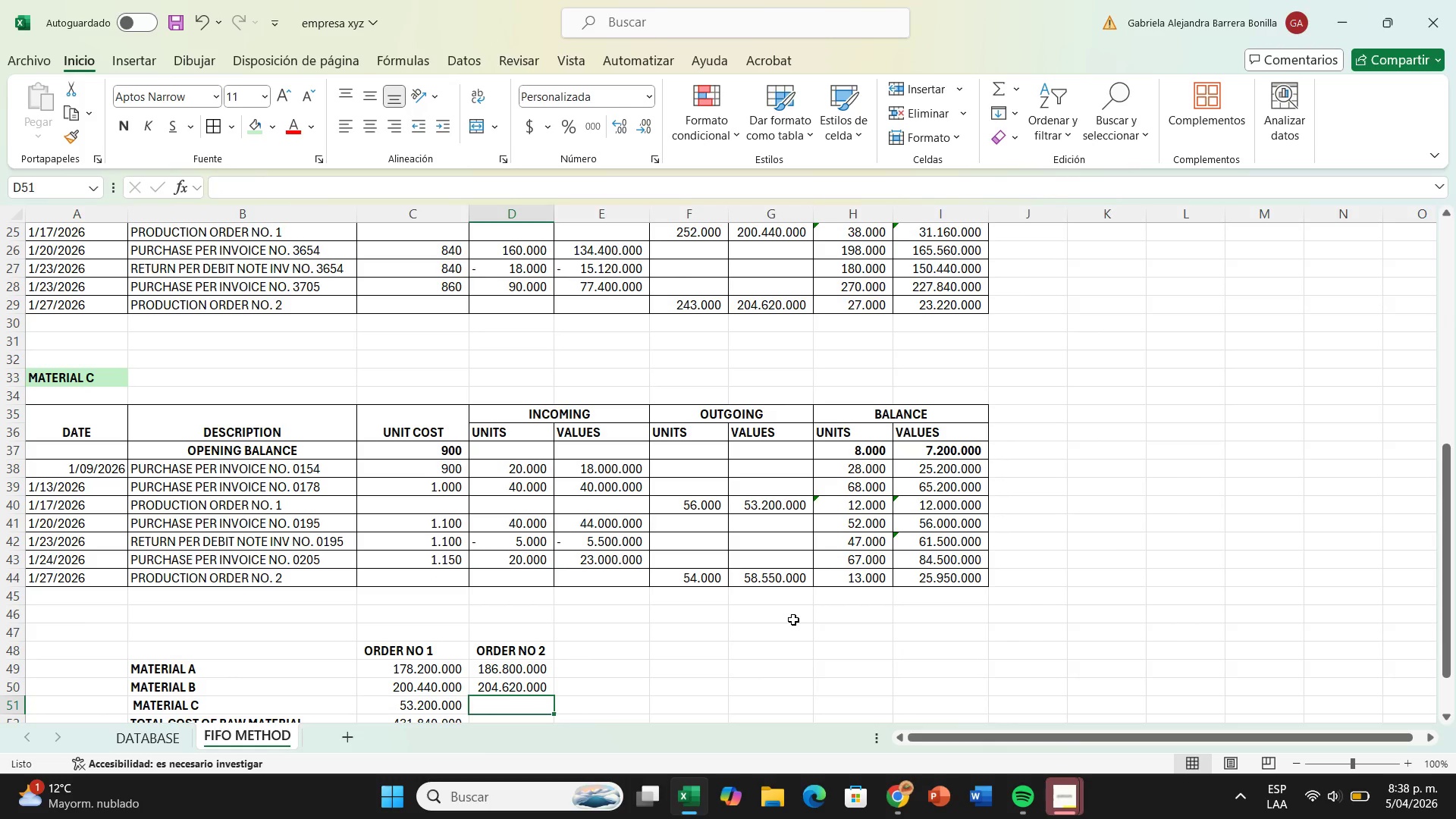 
key(Shift+ShiftRight)
 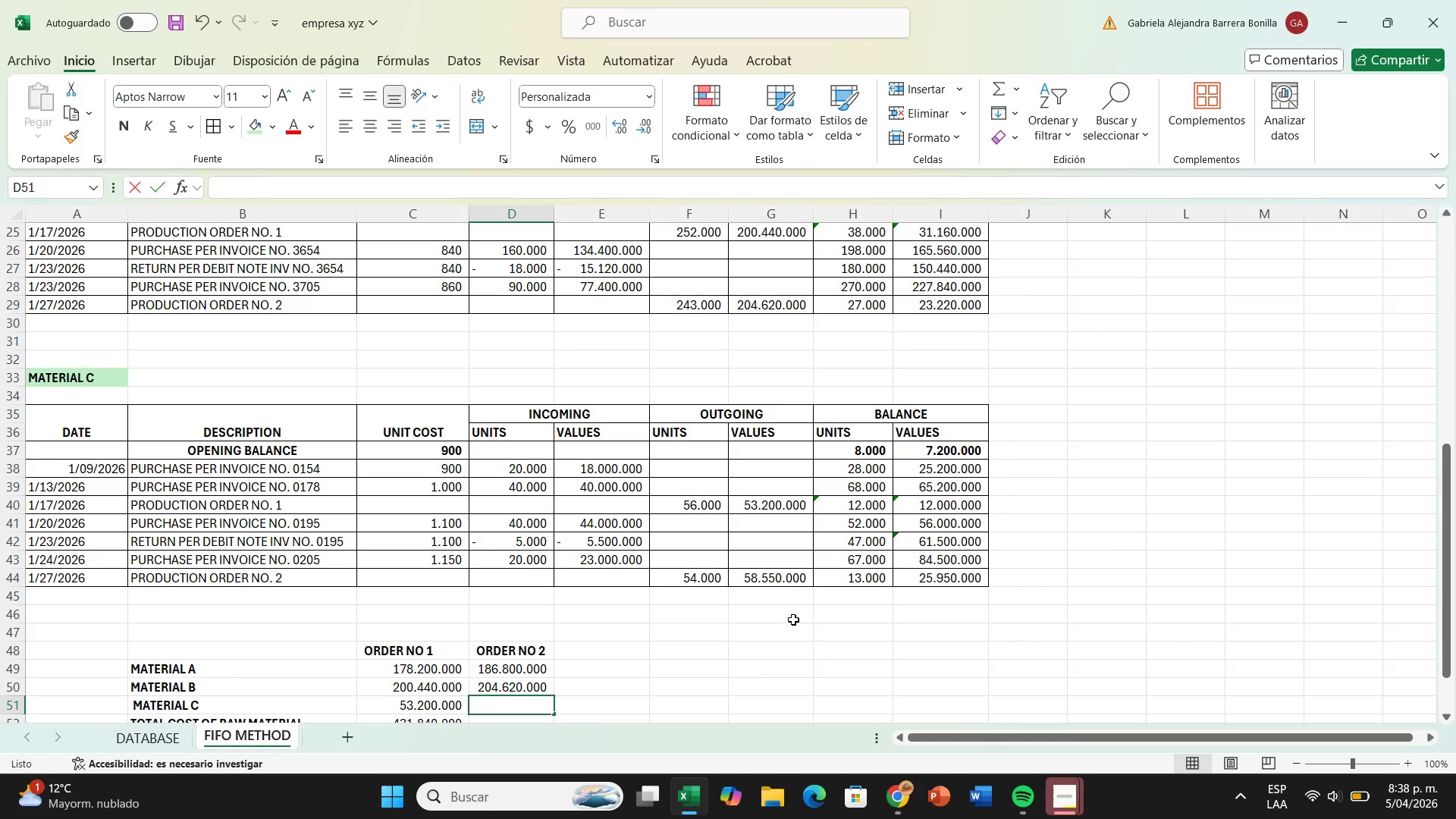 
key(Shift+0)
 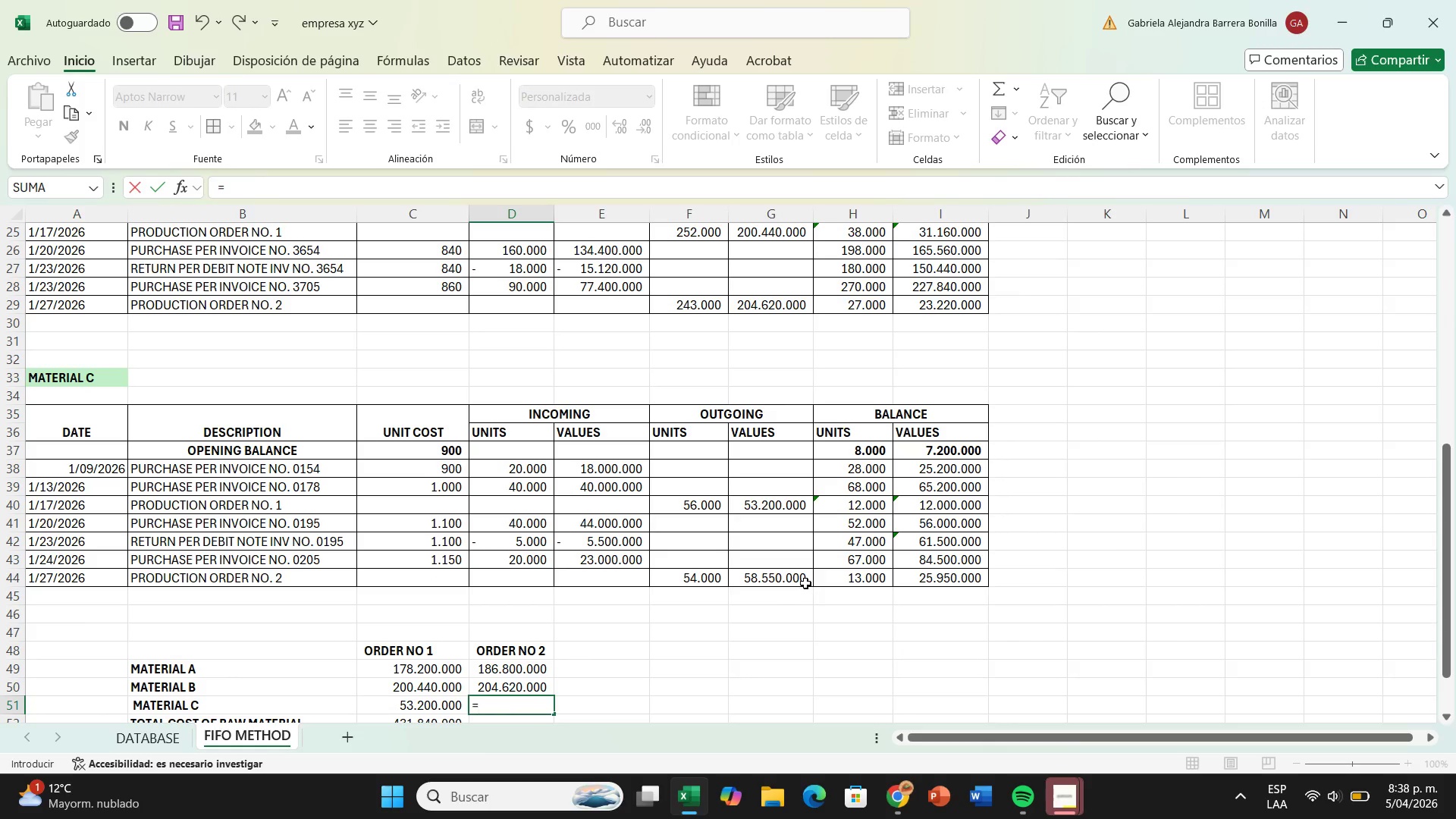 
left_click([805, 583])
 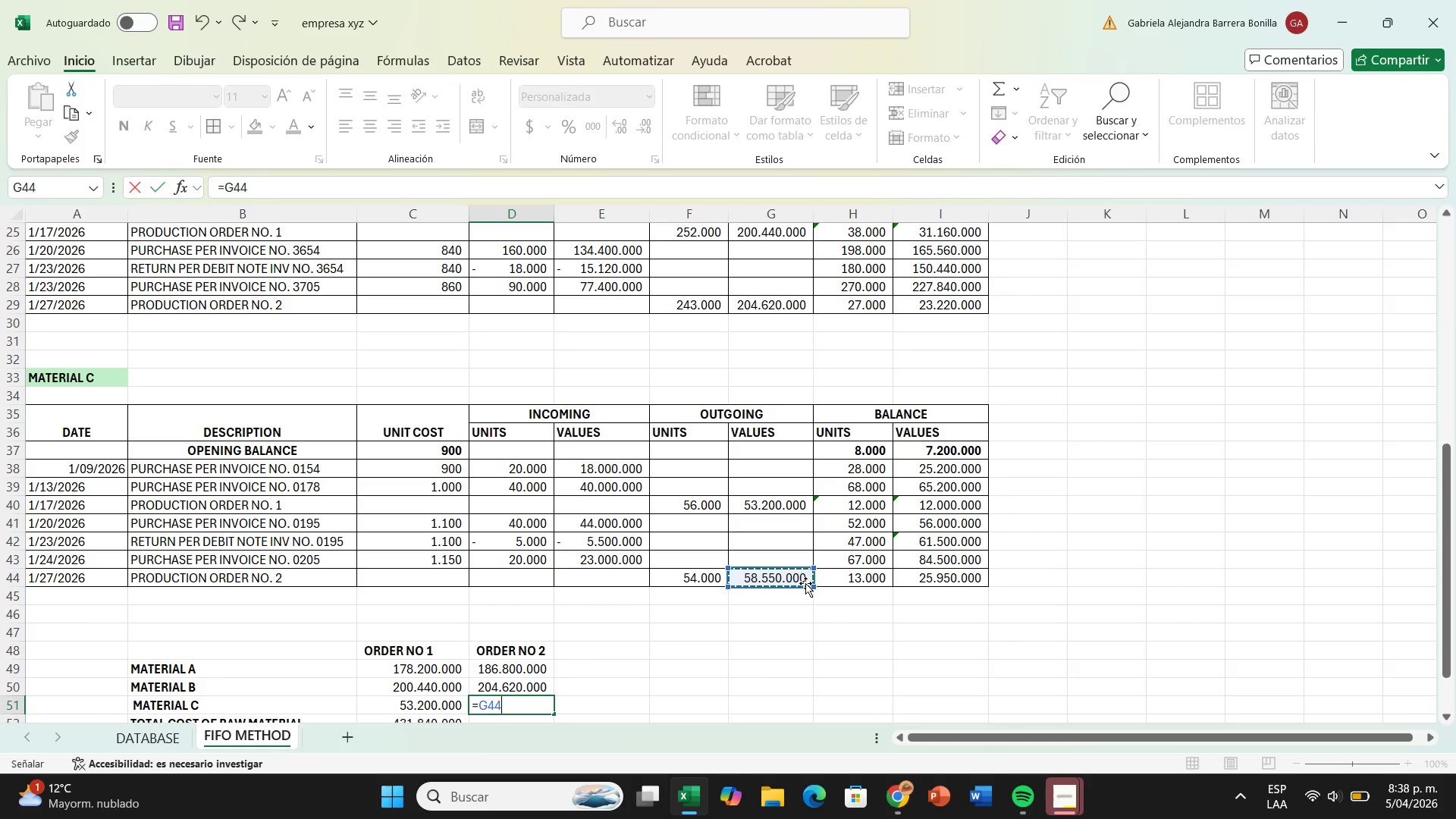 
key(Enter)
 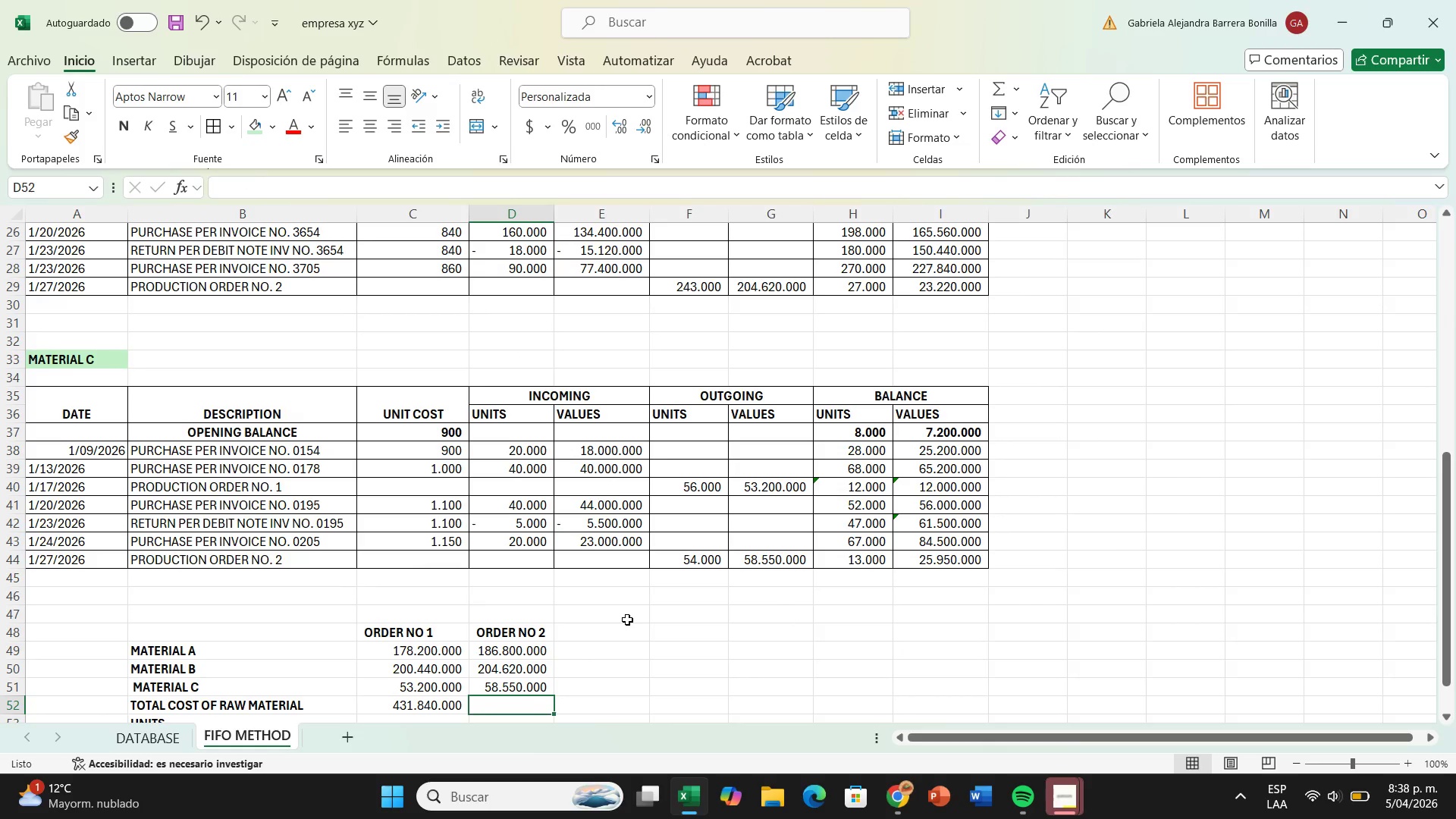 
key(Shift+ShiftRight)
 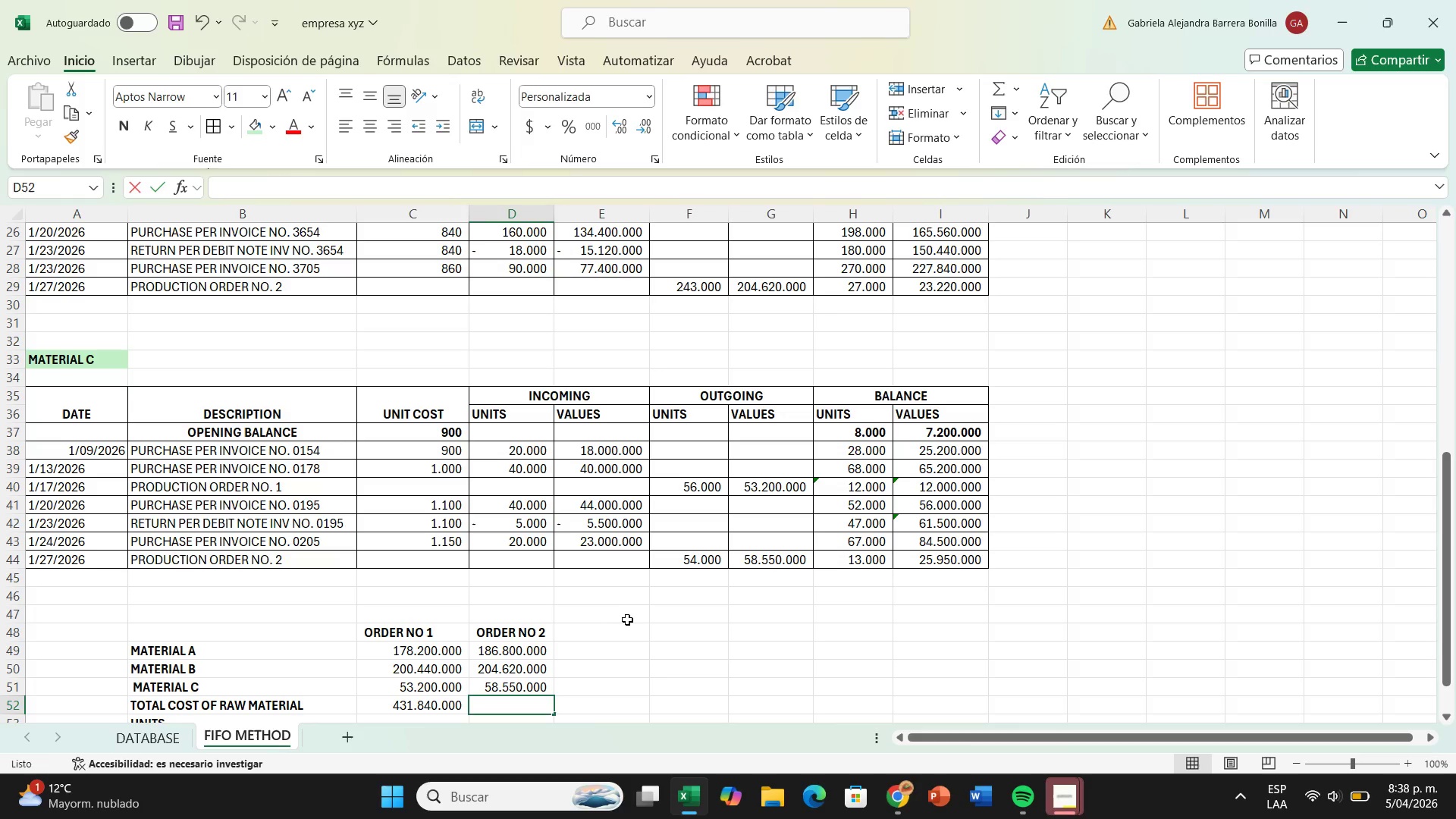 
key(Shift+0)
 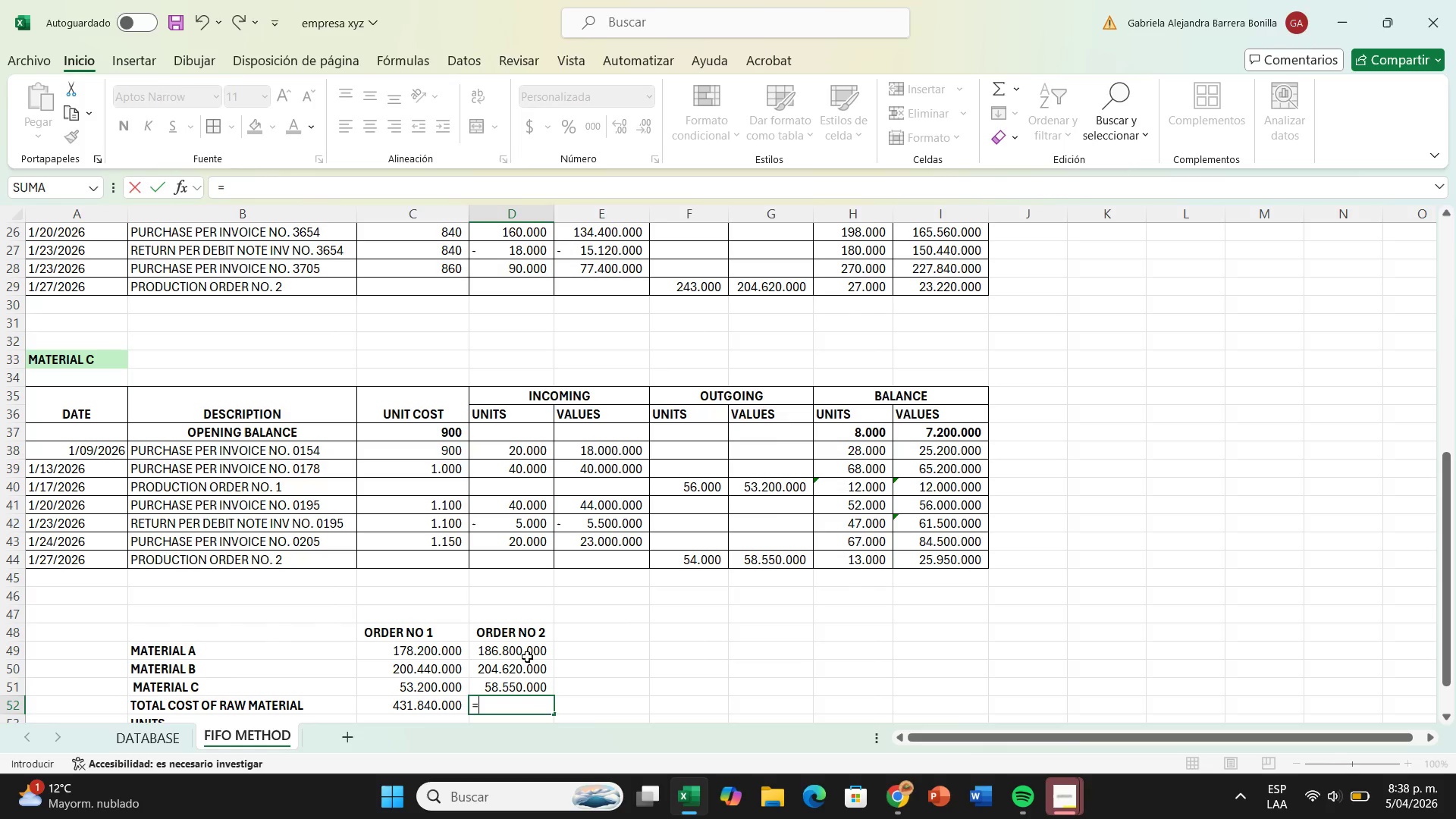 
left_click([526, 653])
 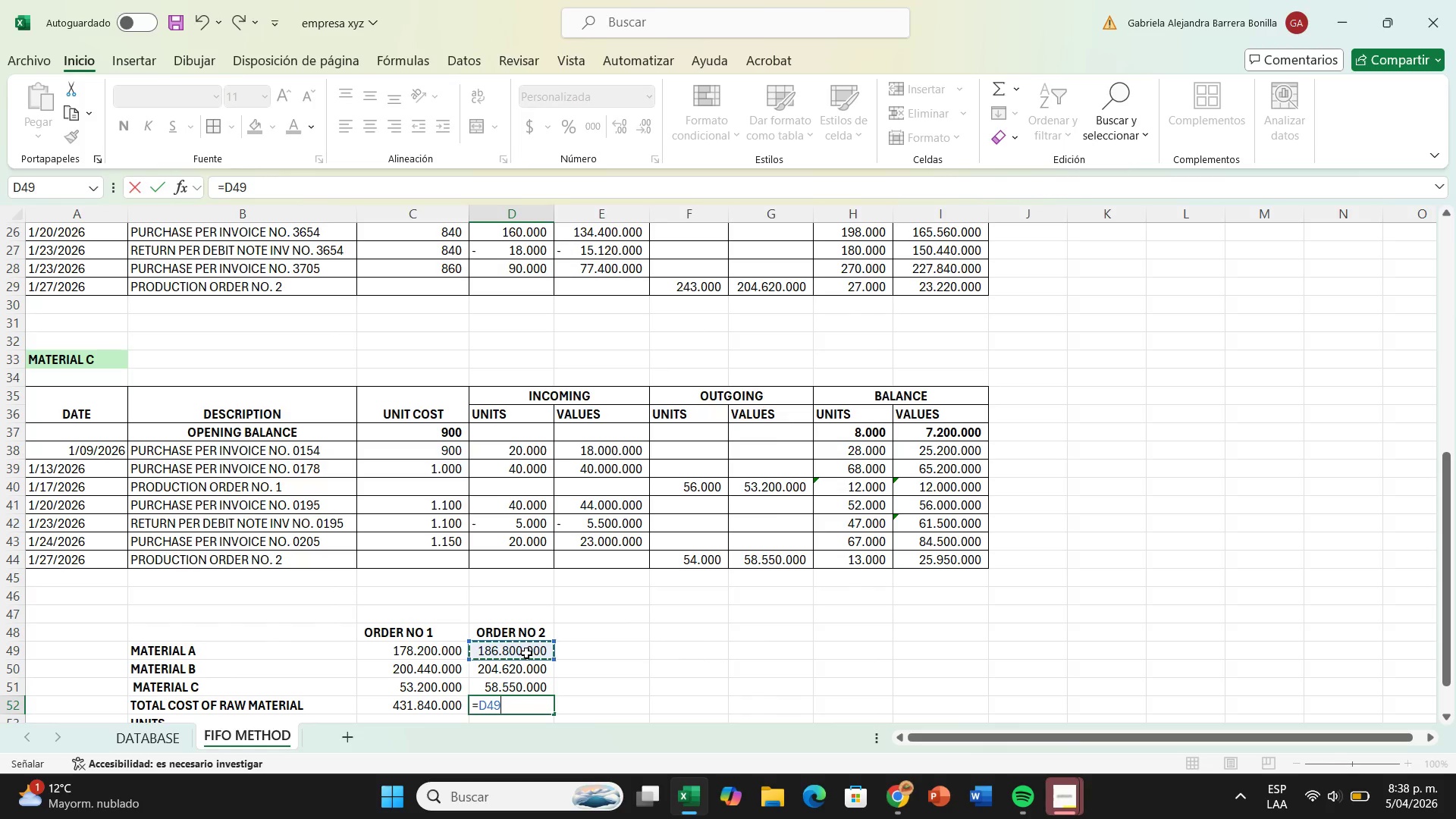 
key(Equal)
 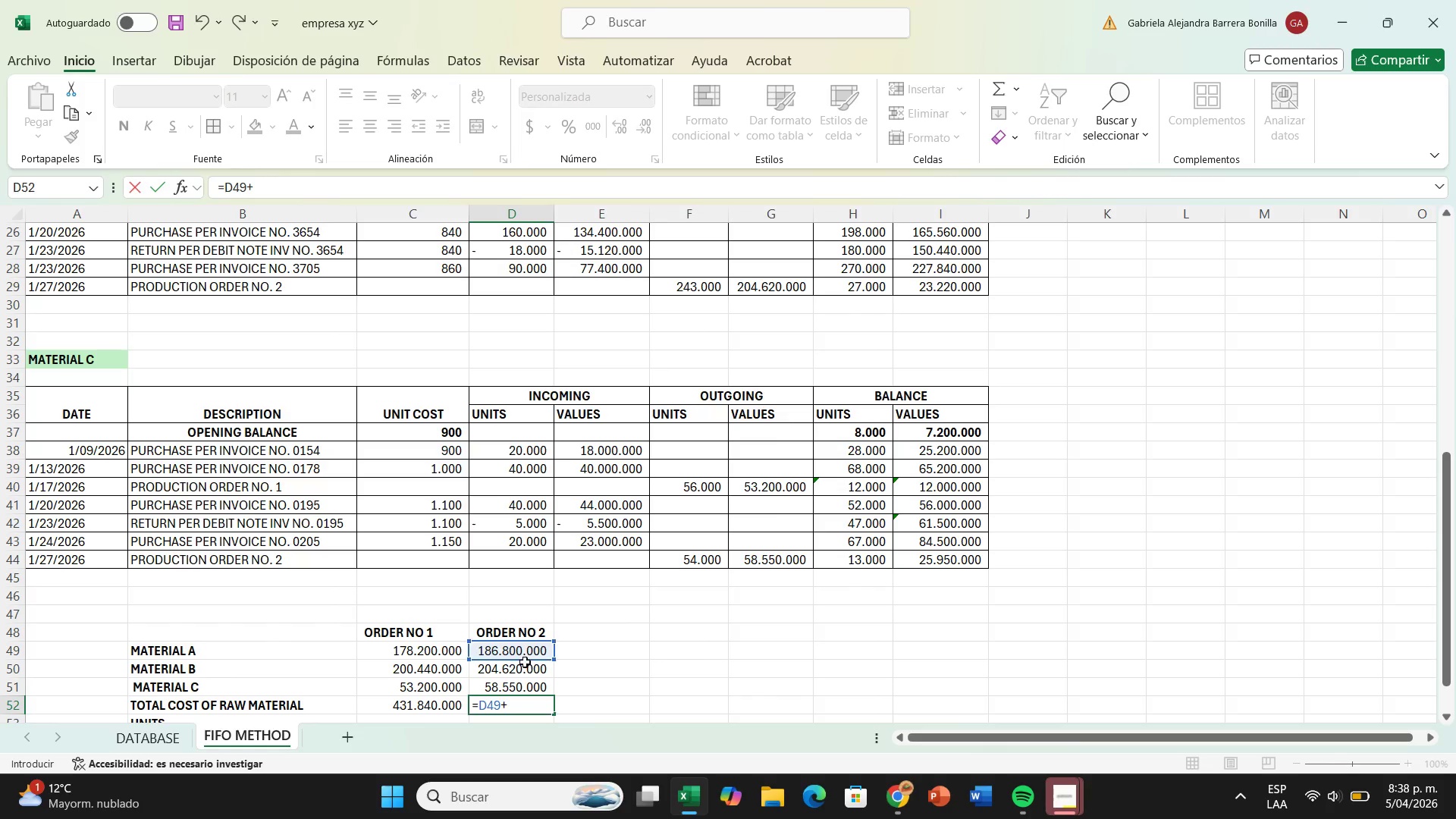 
left_click([525, 662])
 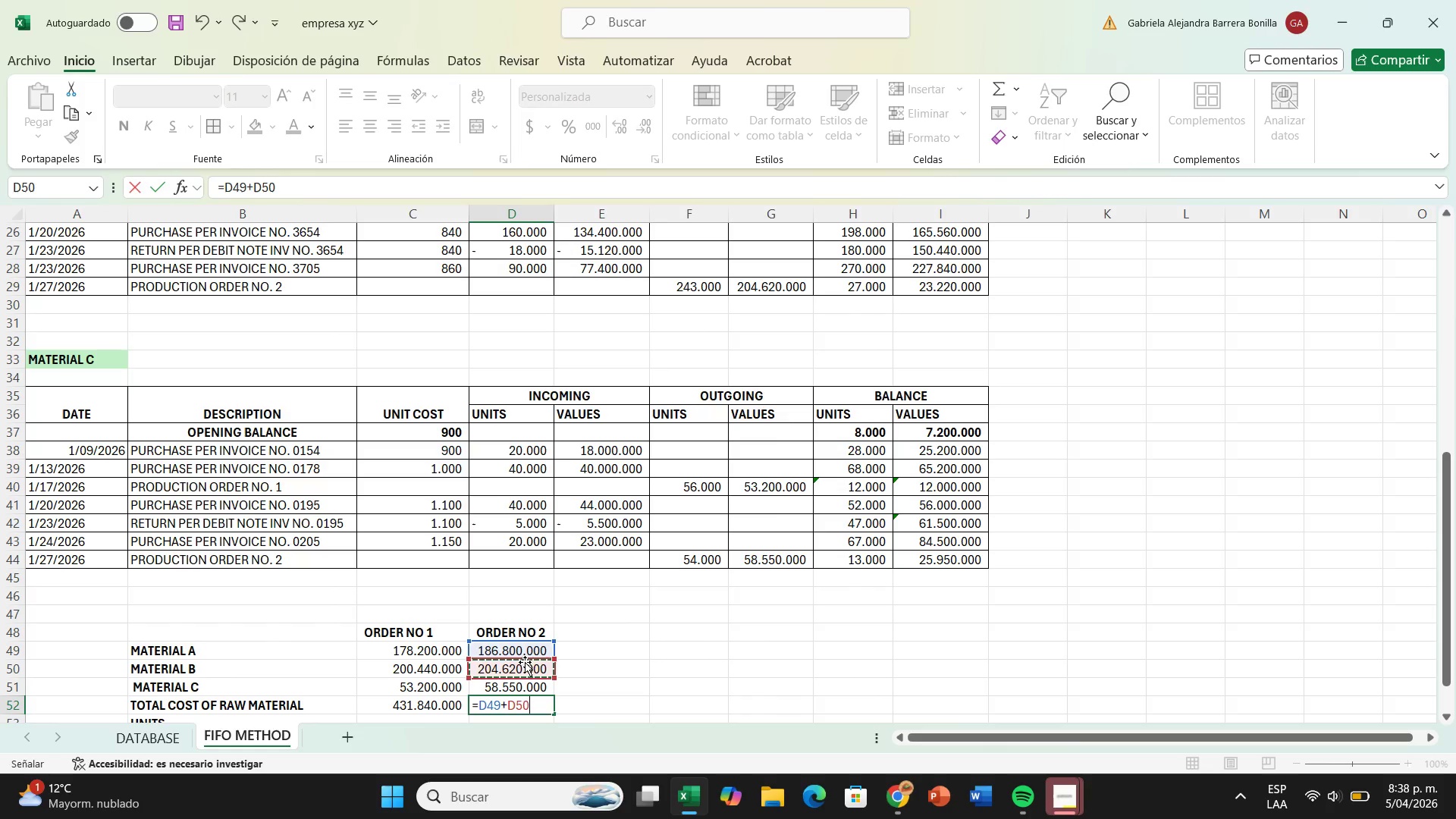 
key(Equal)
 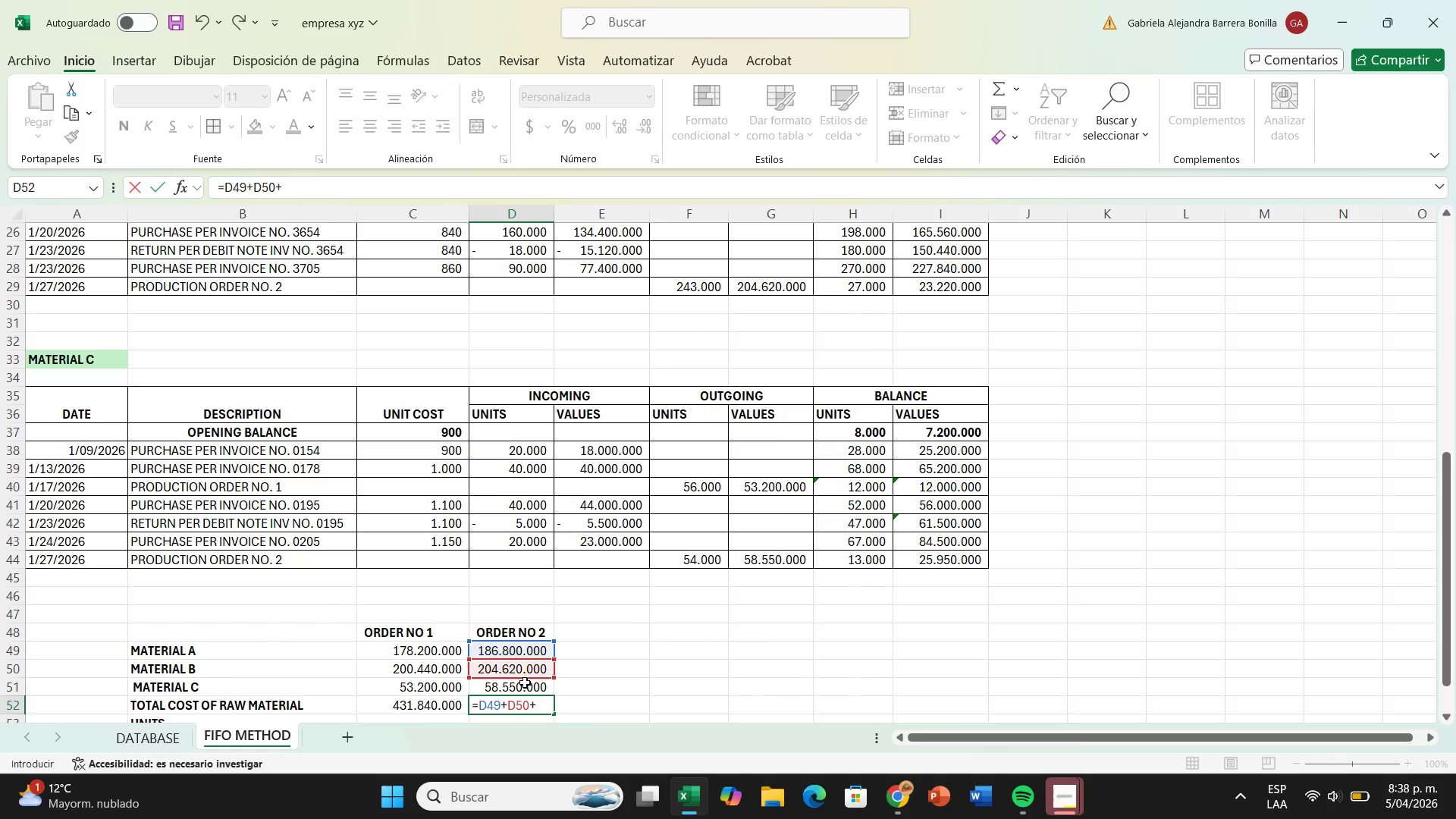 
left_click([525, 682])
 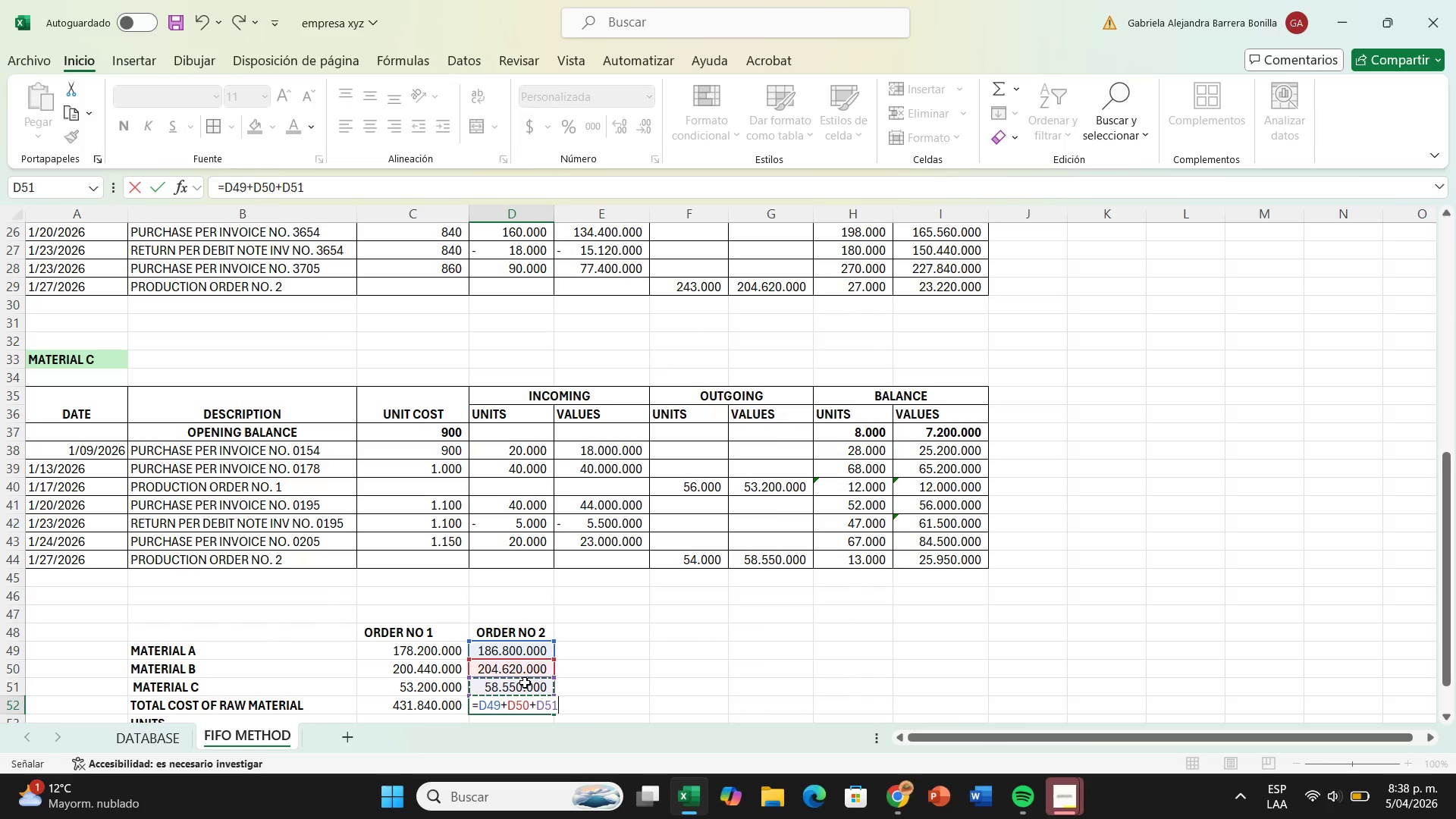 
key(Enter)
 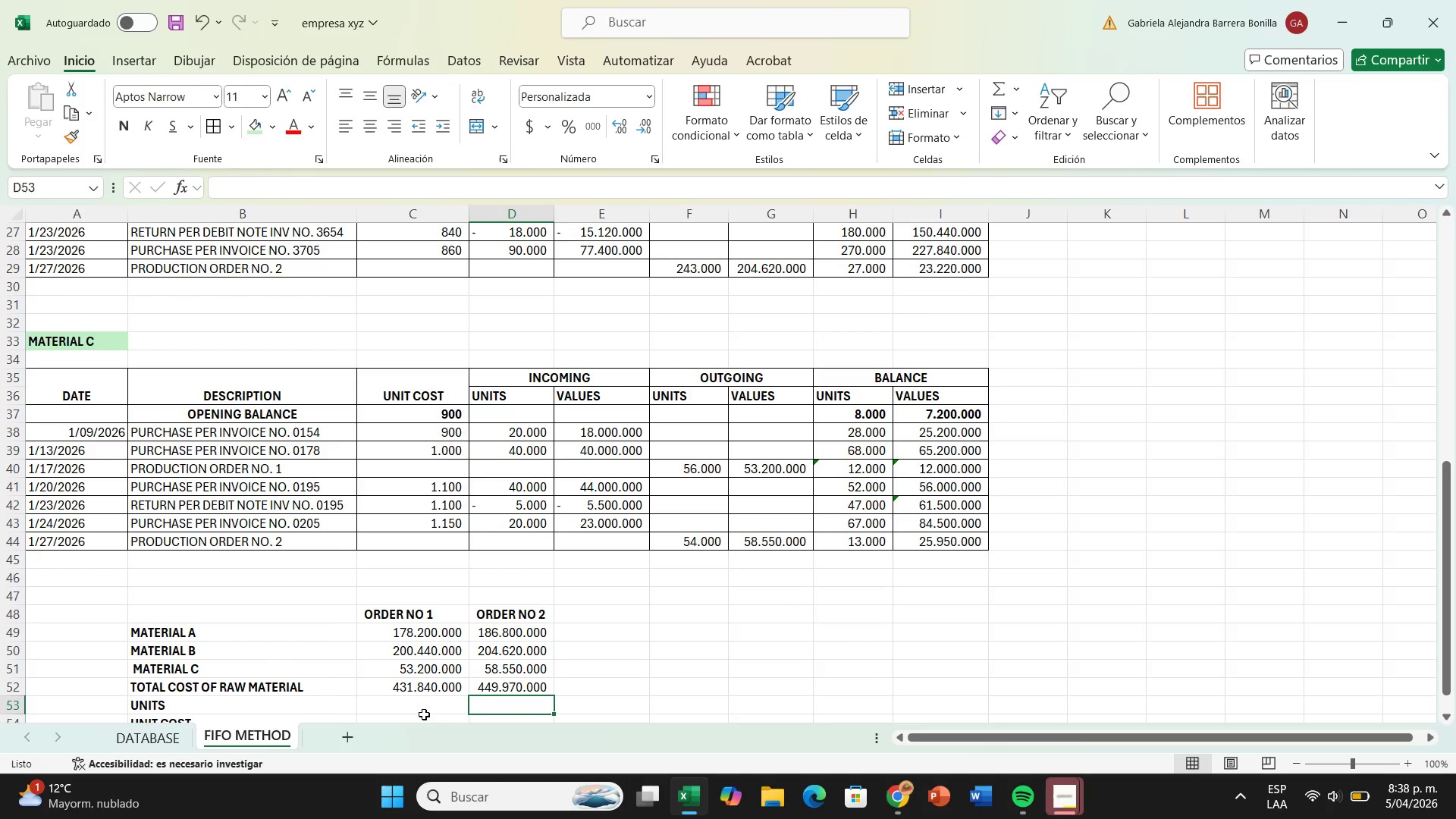 
left_click([420, 704])
 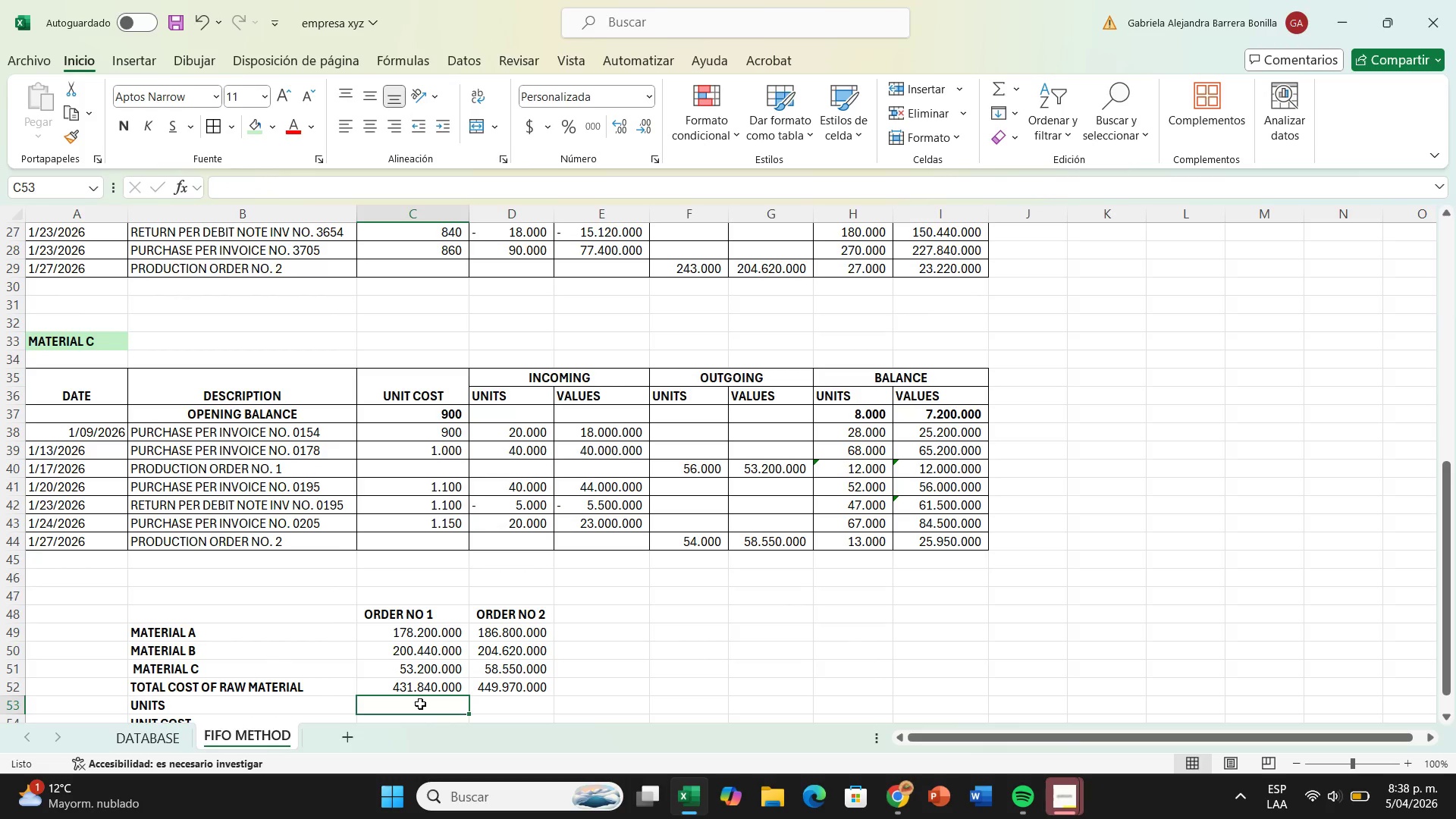 
scroll: coordinate [420, 704], scroll_direction: down, amount: 1.0
 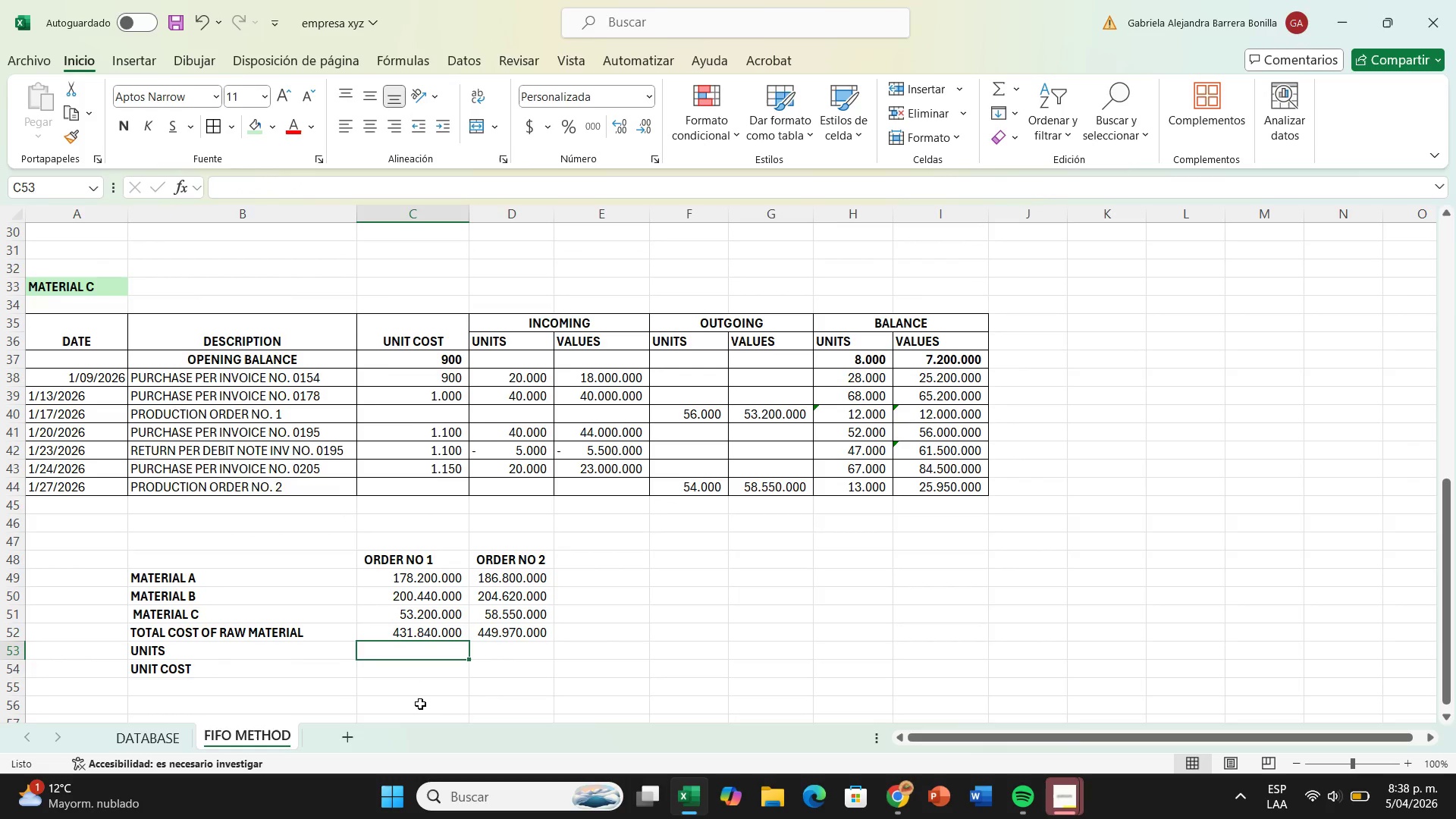 
key(1)
 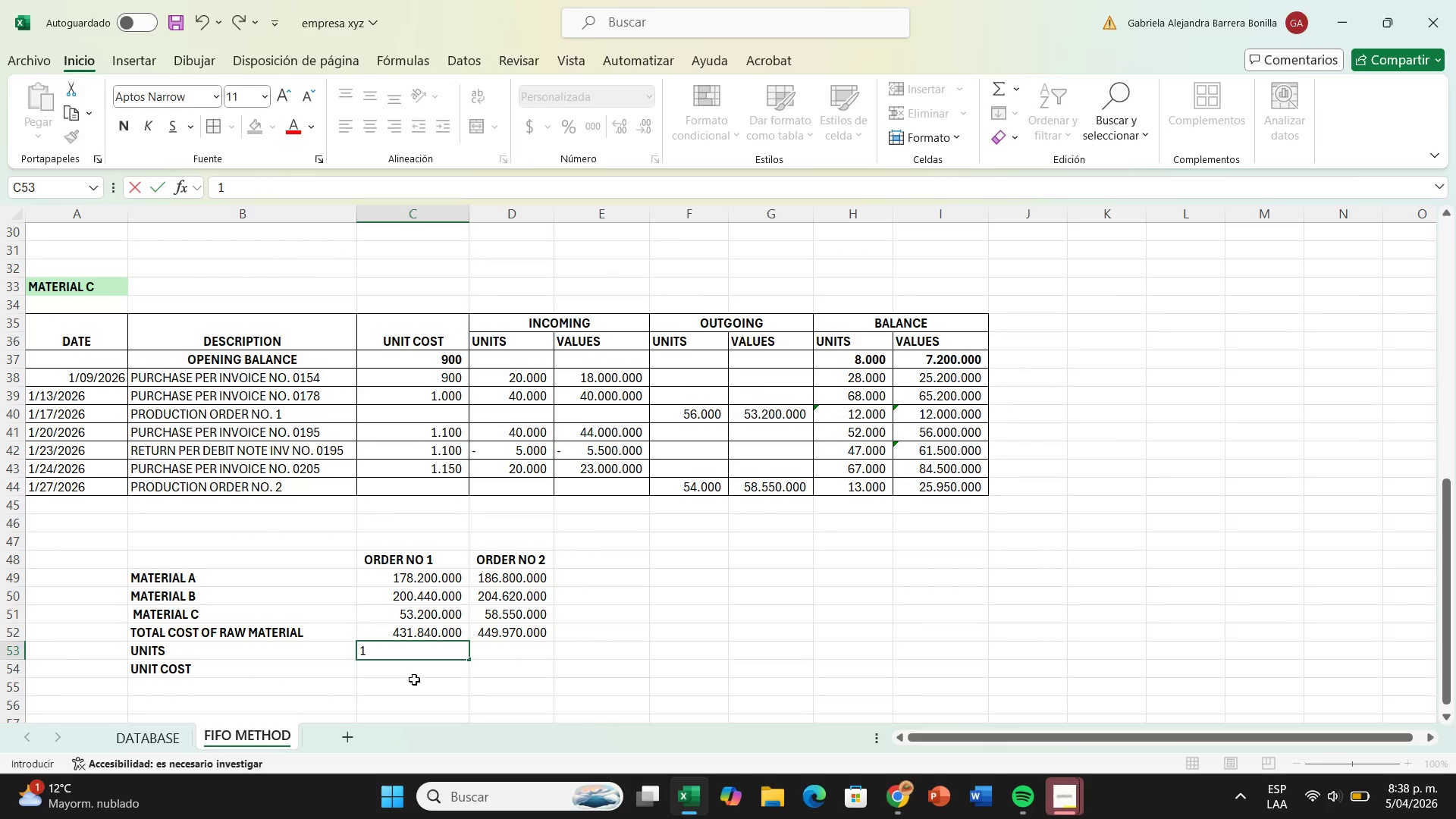 
type(40)
 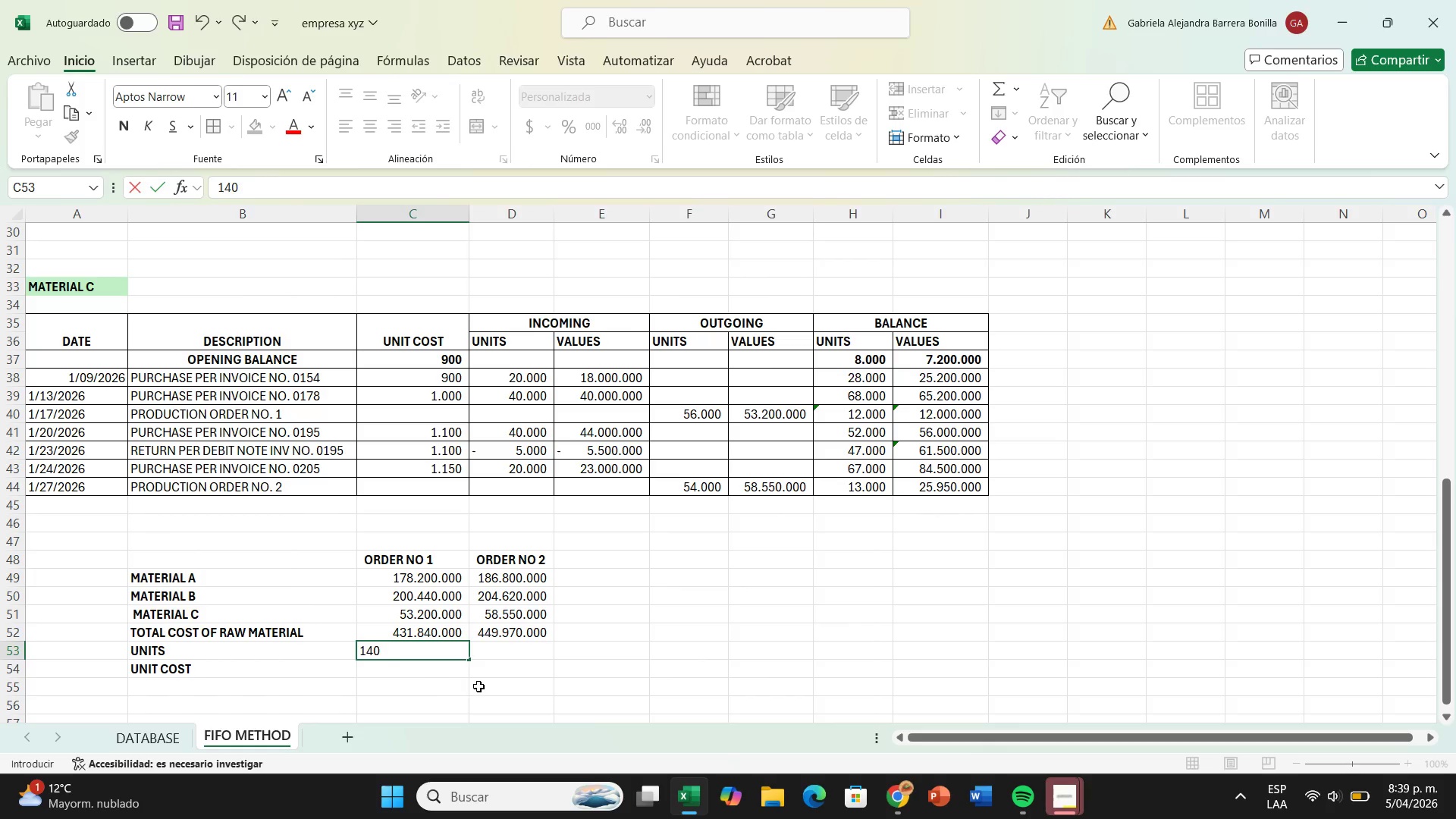 
type(00)
 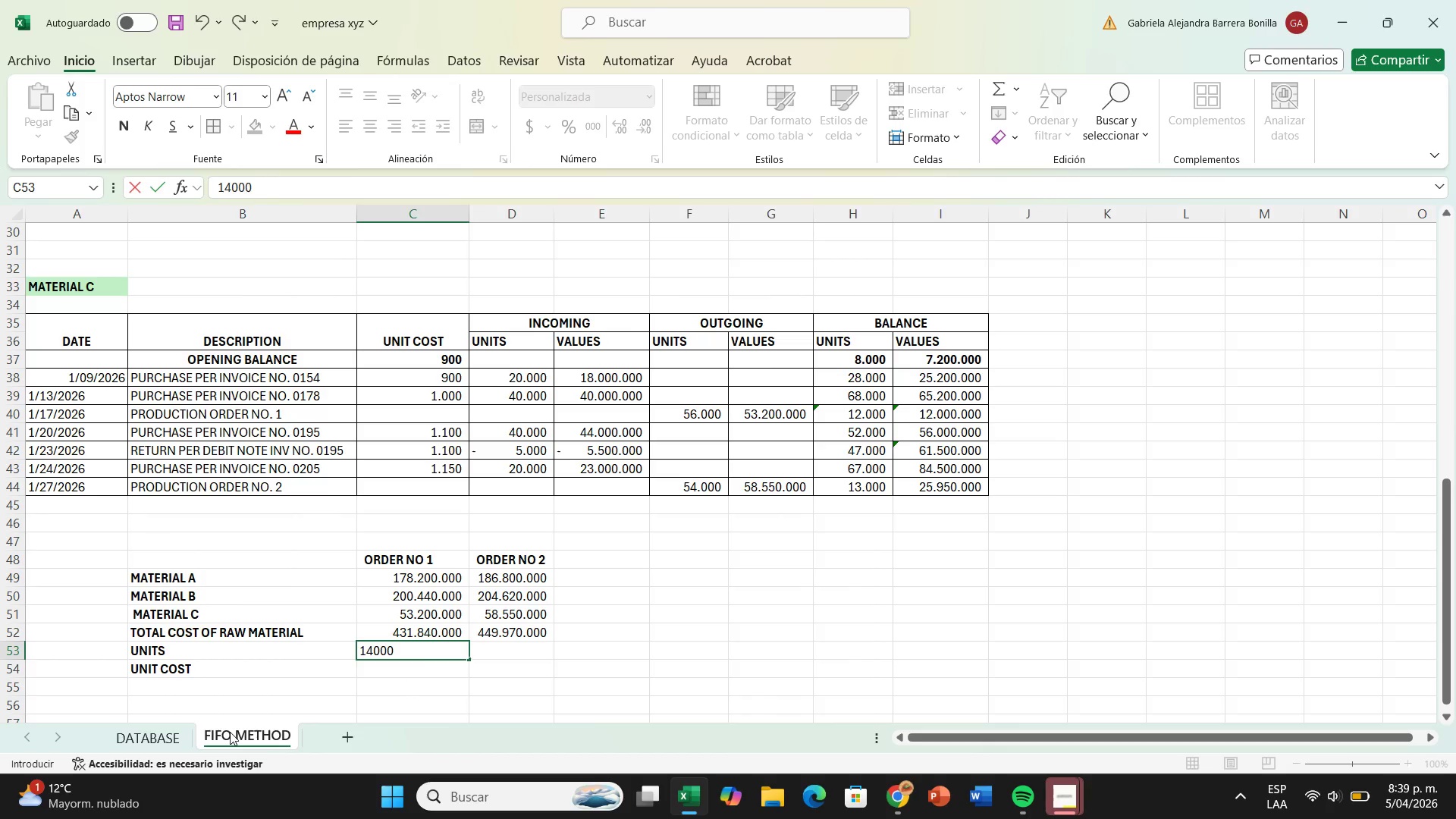 
key(Enter)
 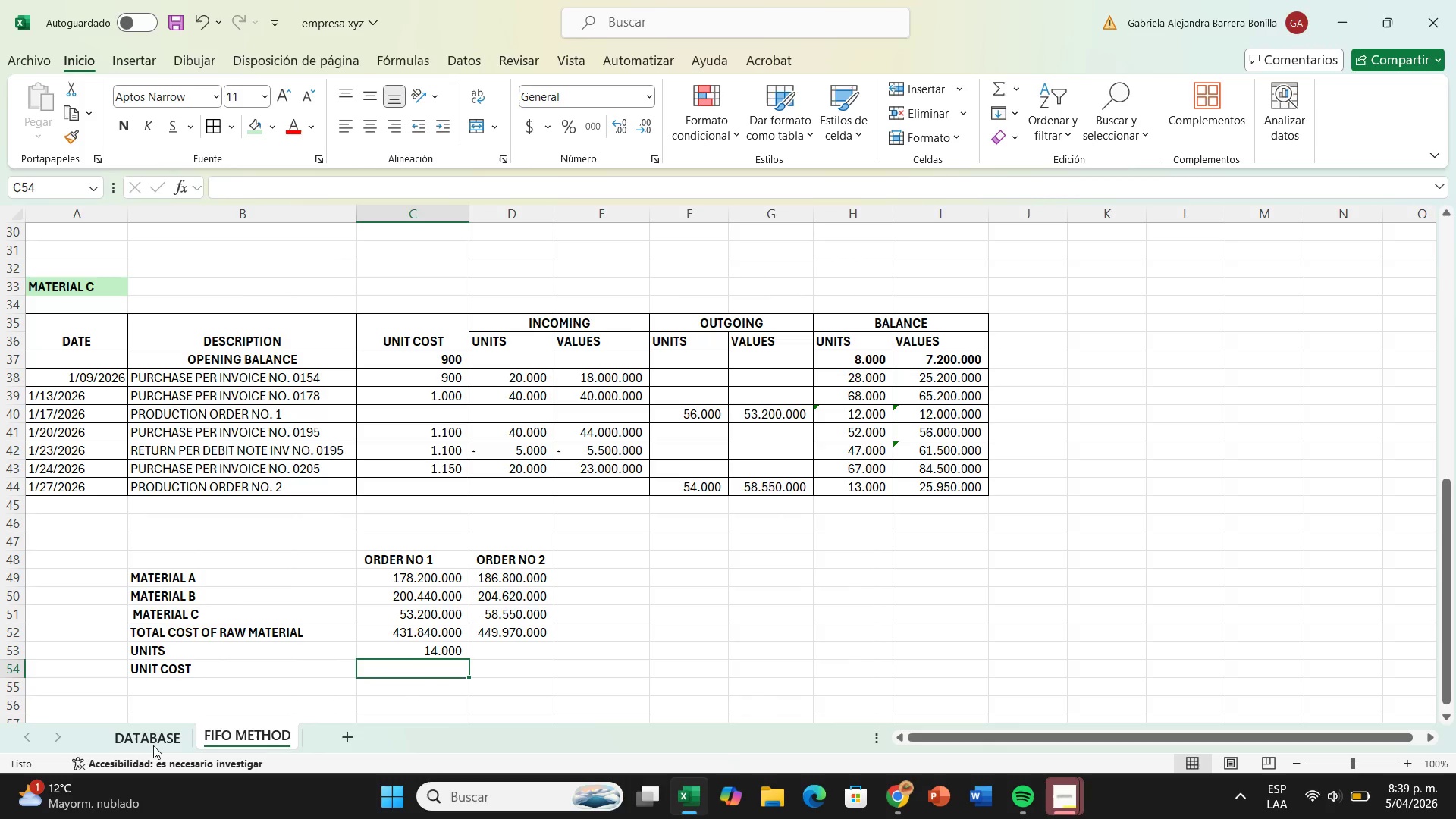 
double_click([155, 744])
 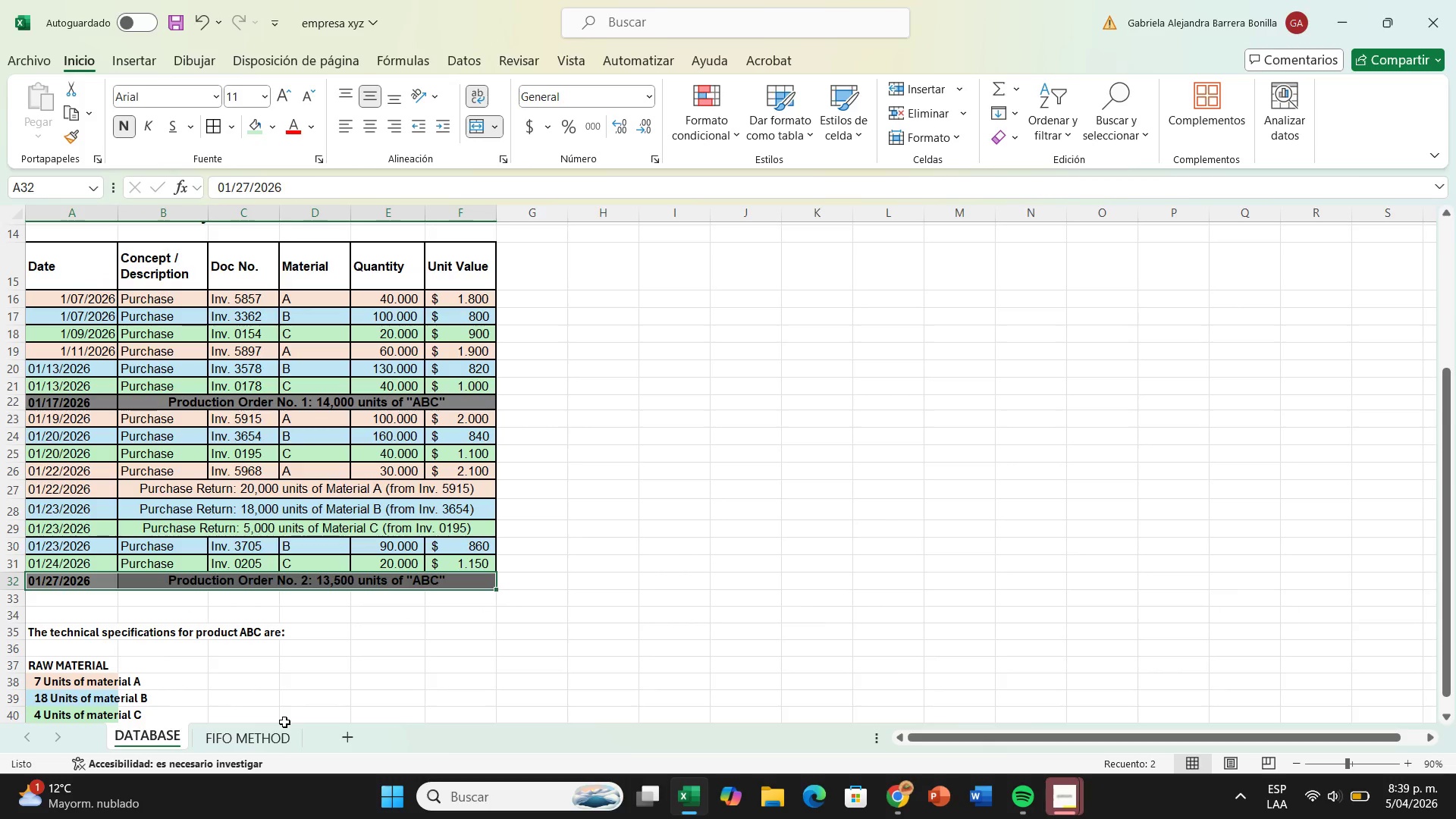 
left_click([284, 729])
 